 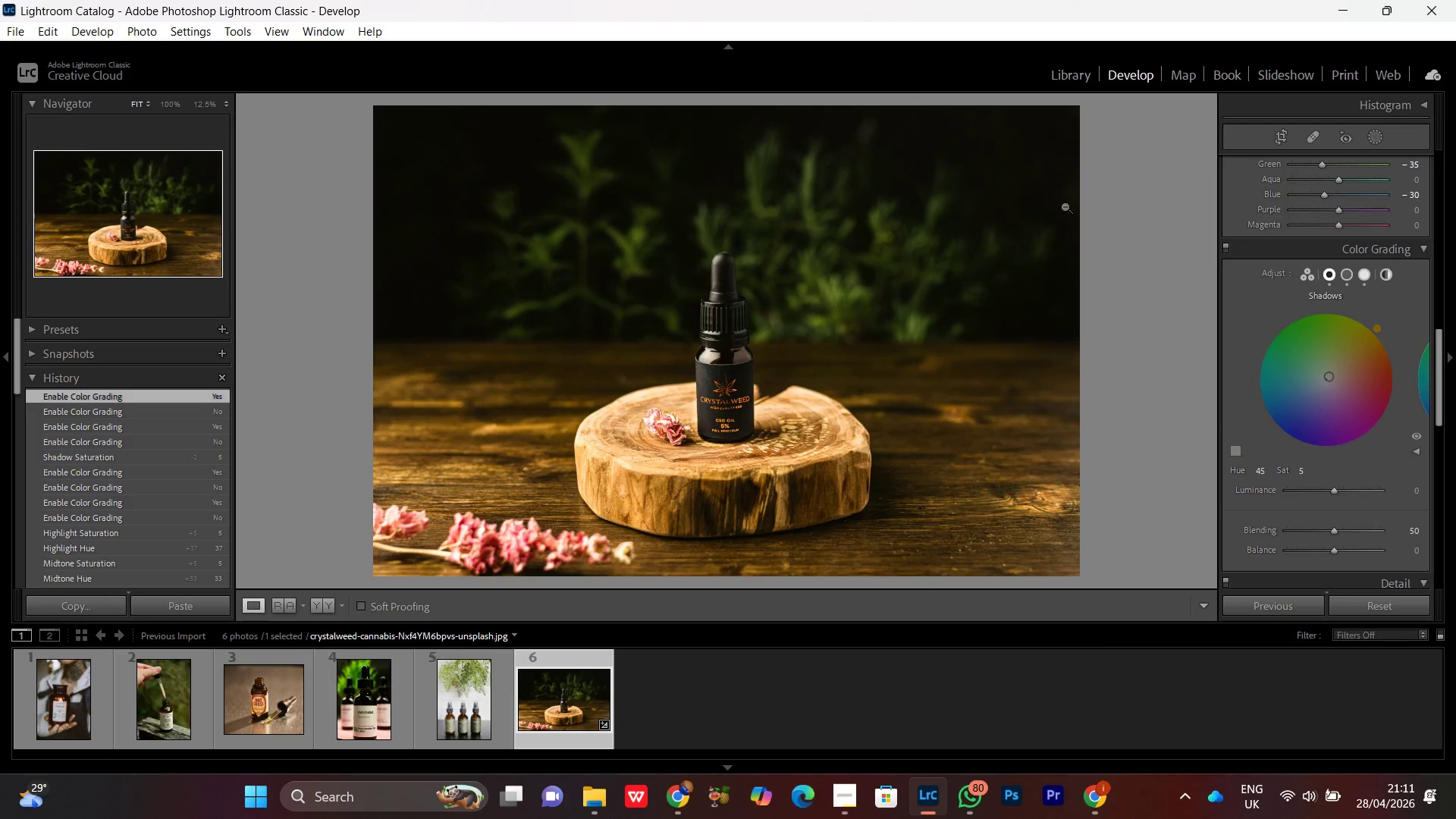 
double_click([748, 343])
 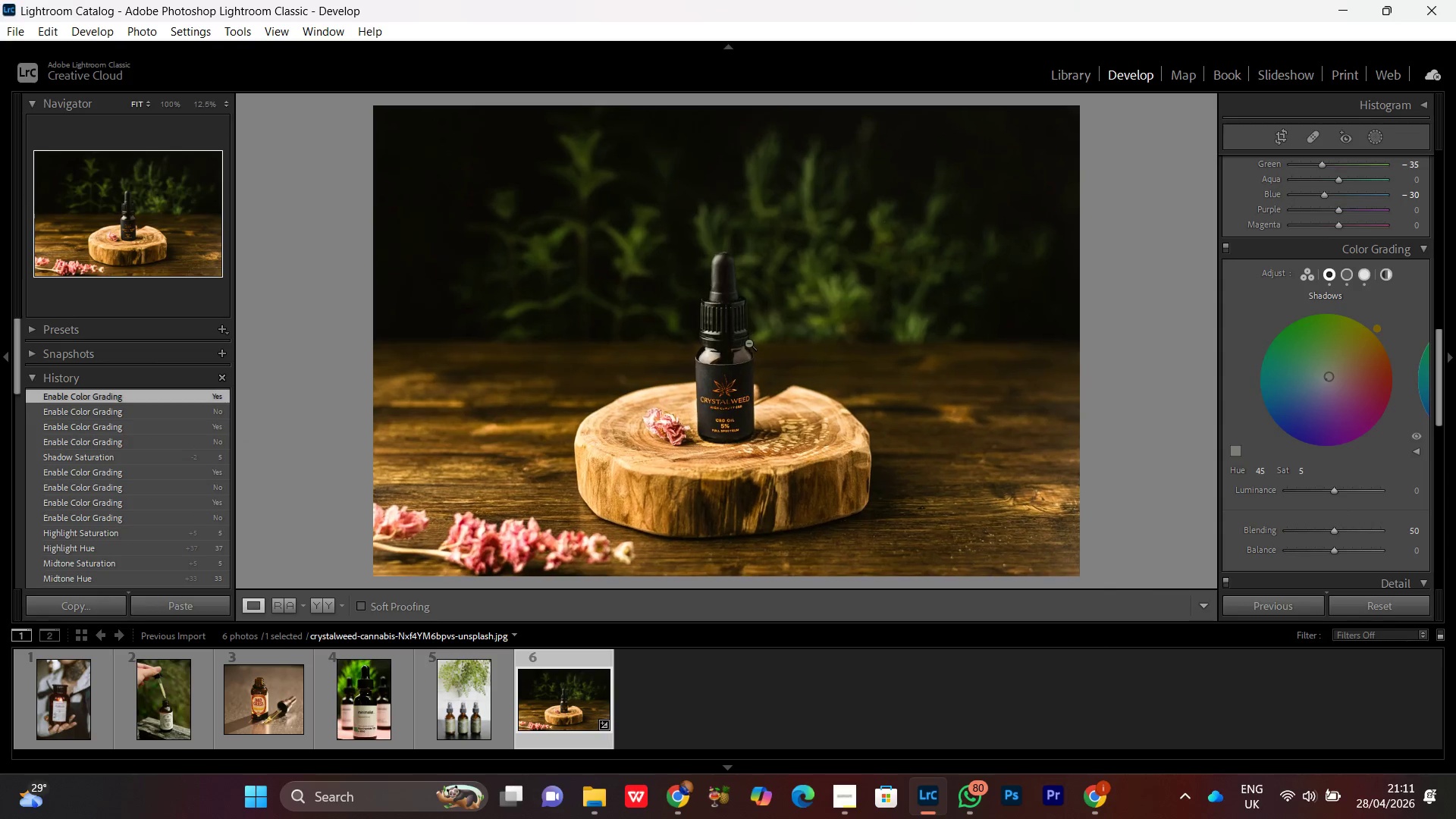 
triple_click([748, 343])
 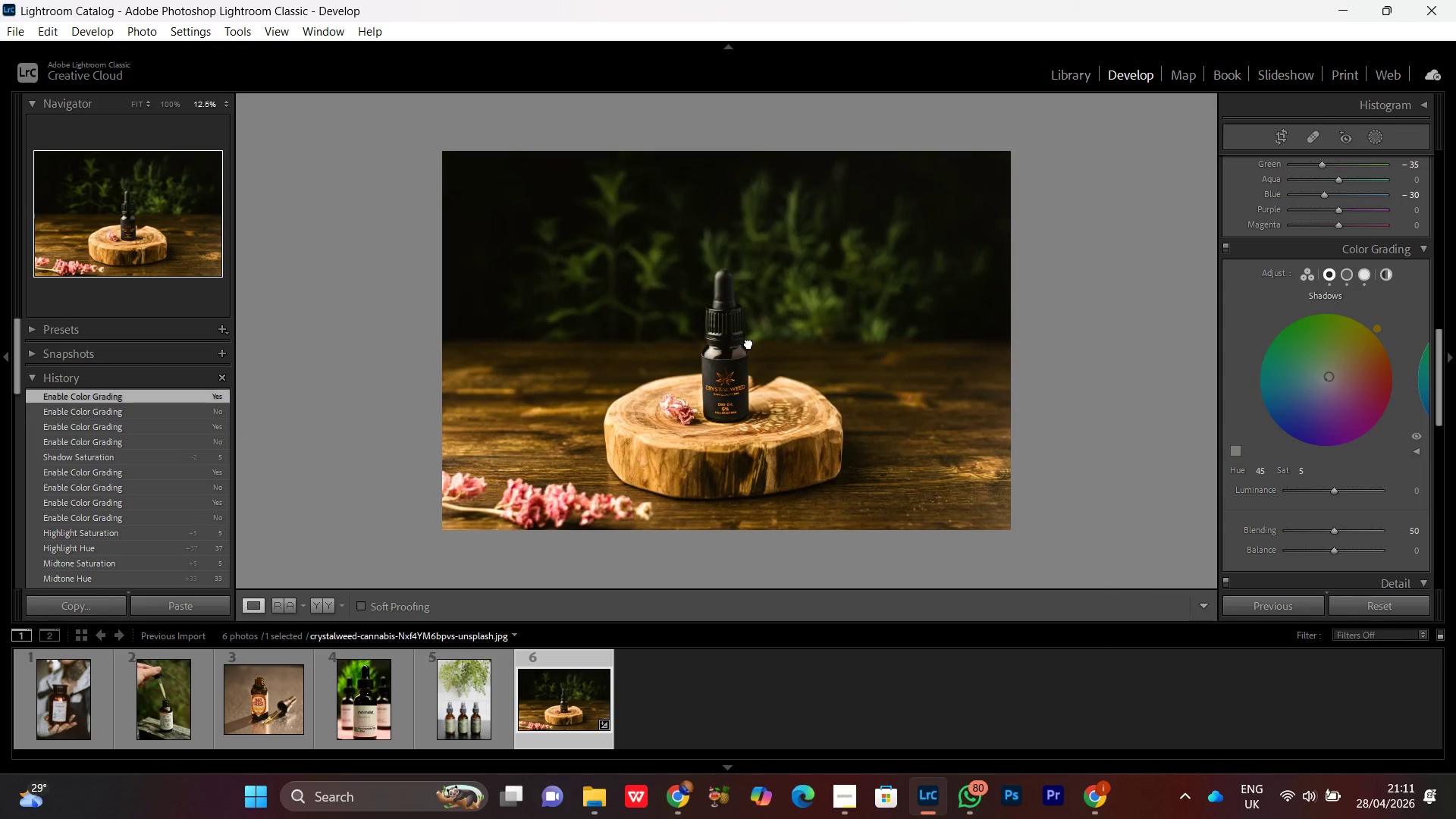 
triple_click([748, 343])
 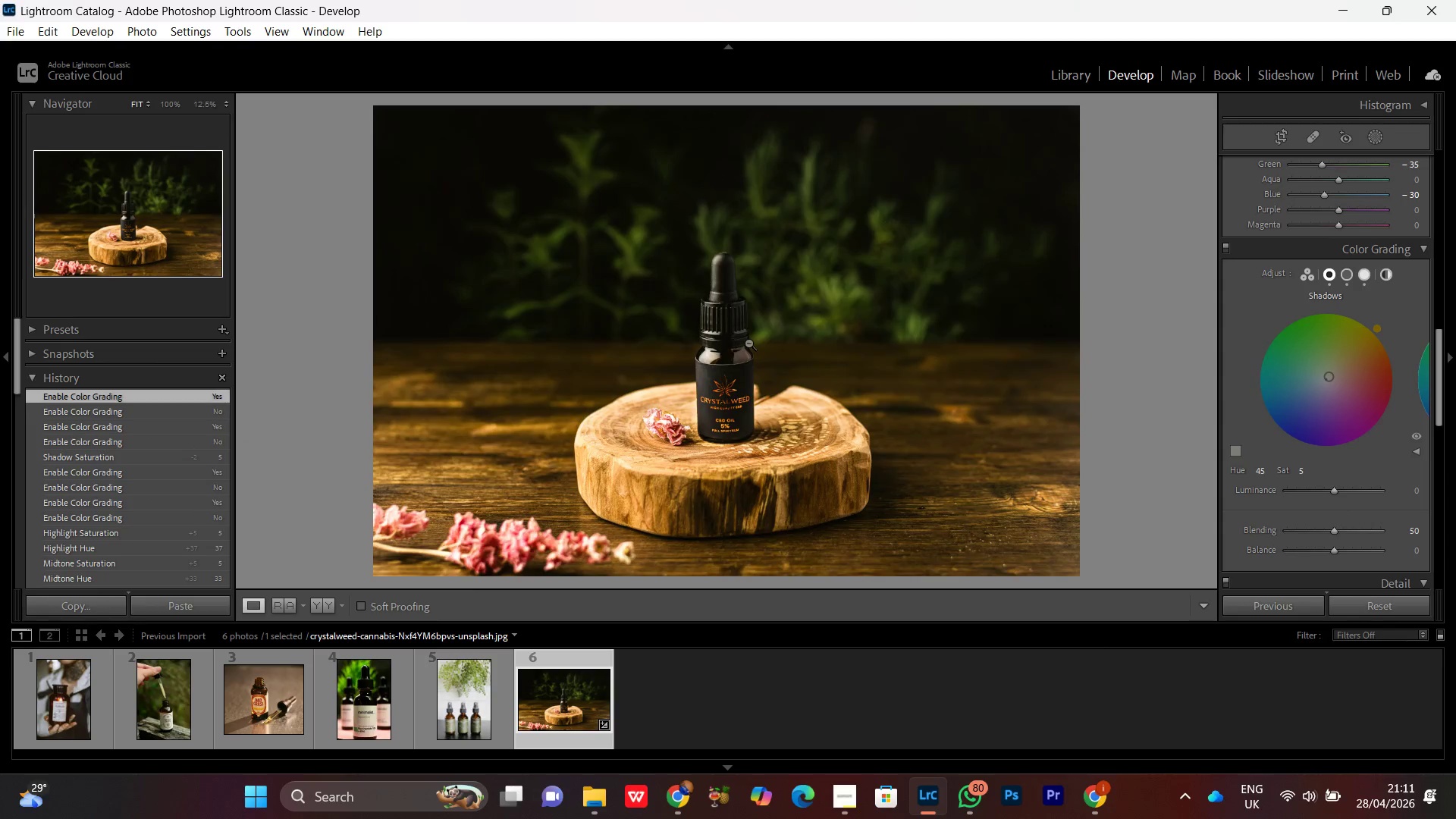 
triple_click([748, 343])
 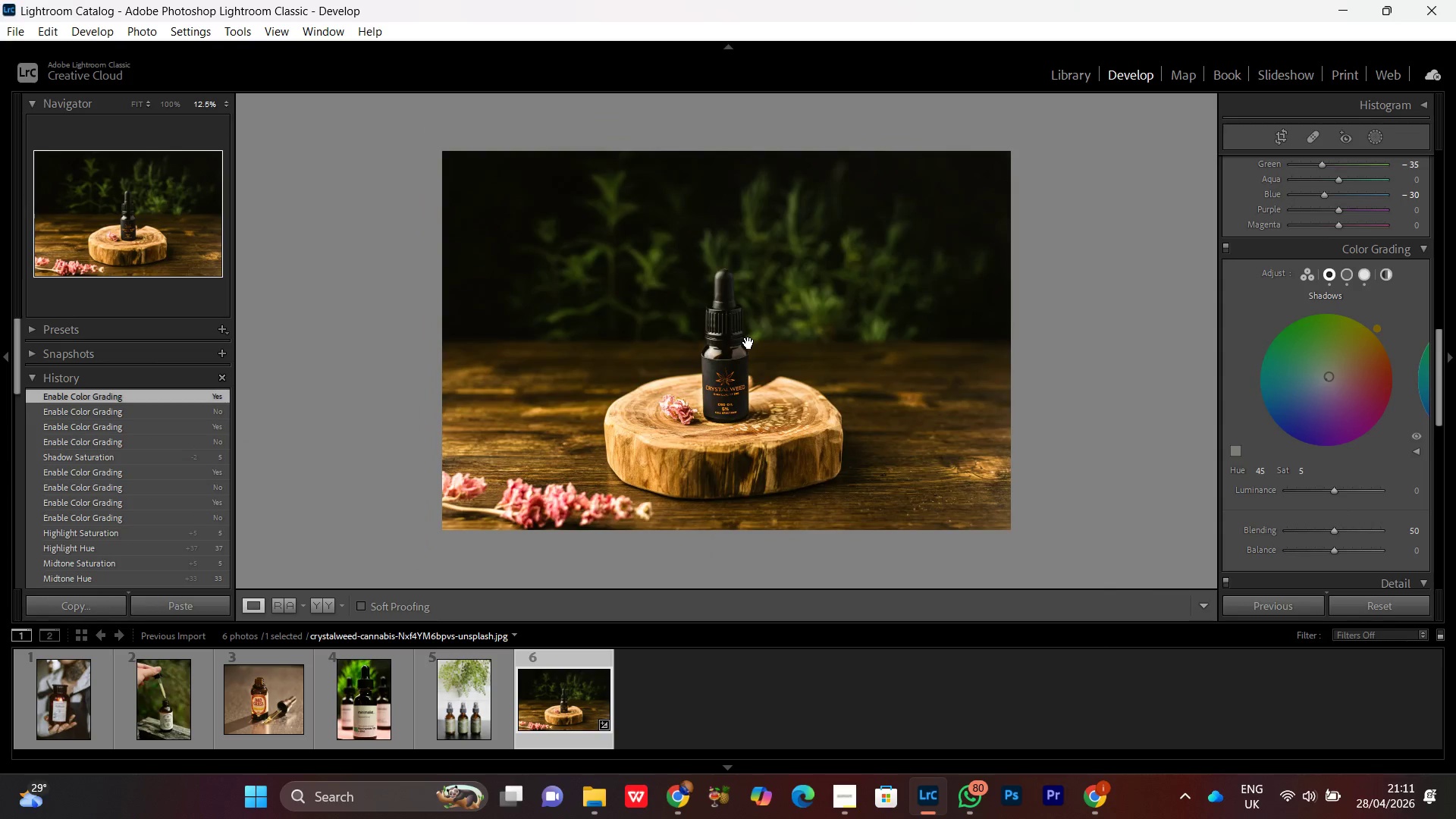 
triple_click([748, 343])
 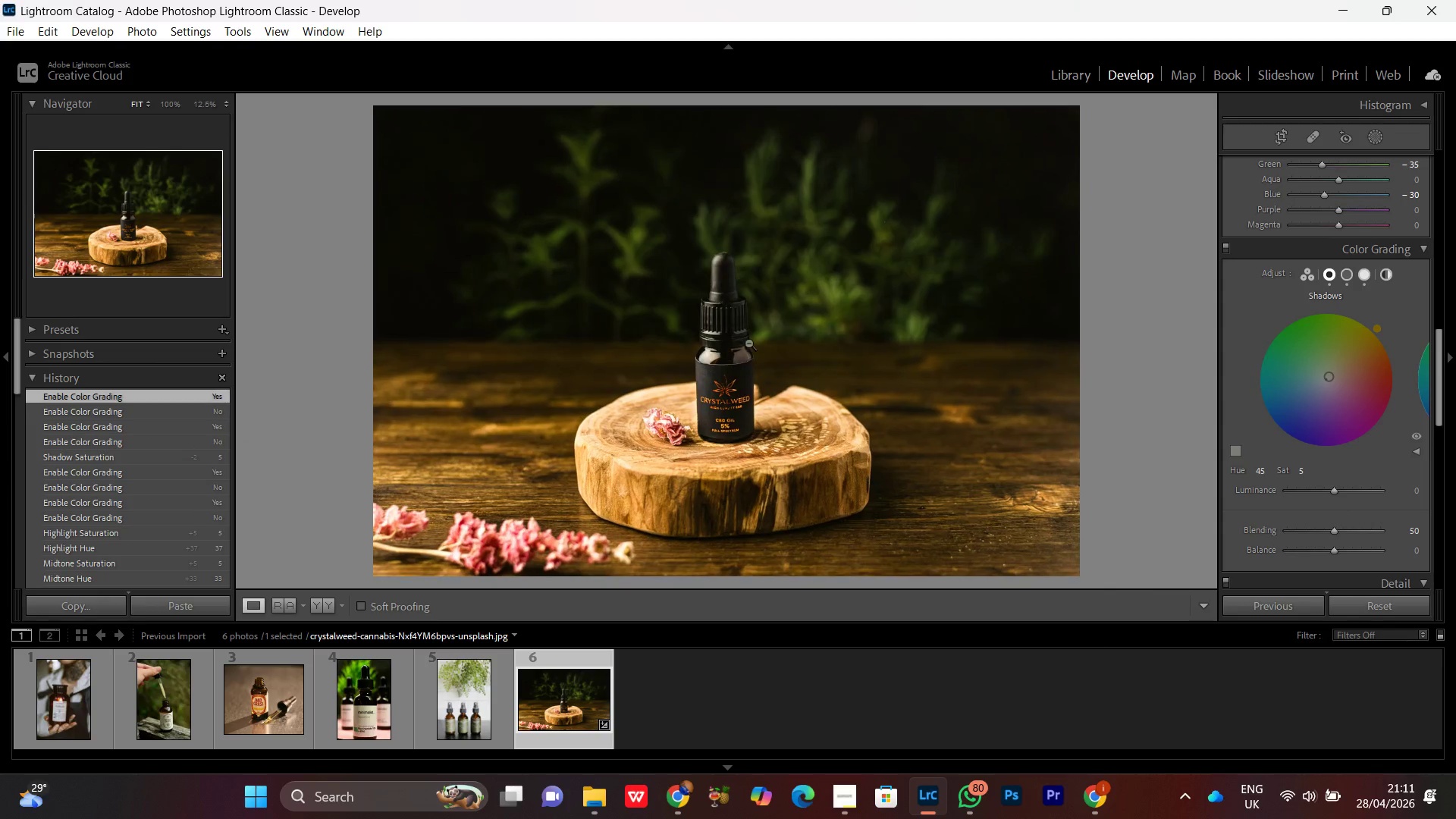 
triple_click([748, 343])
 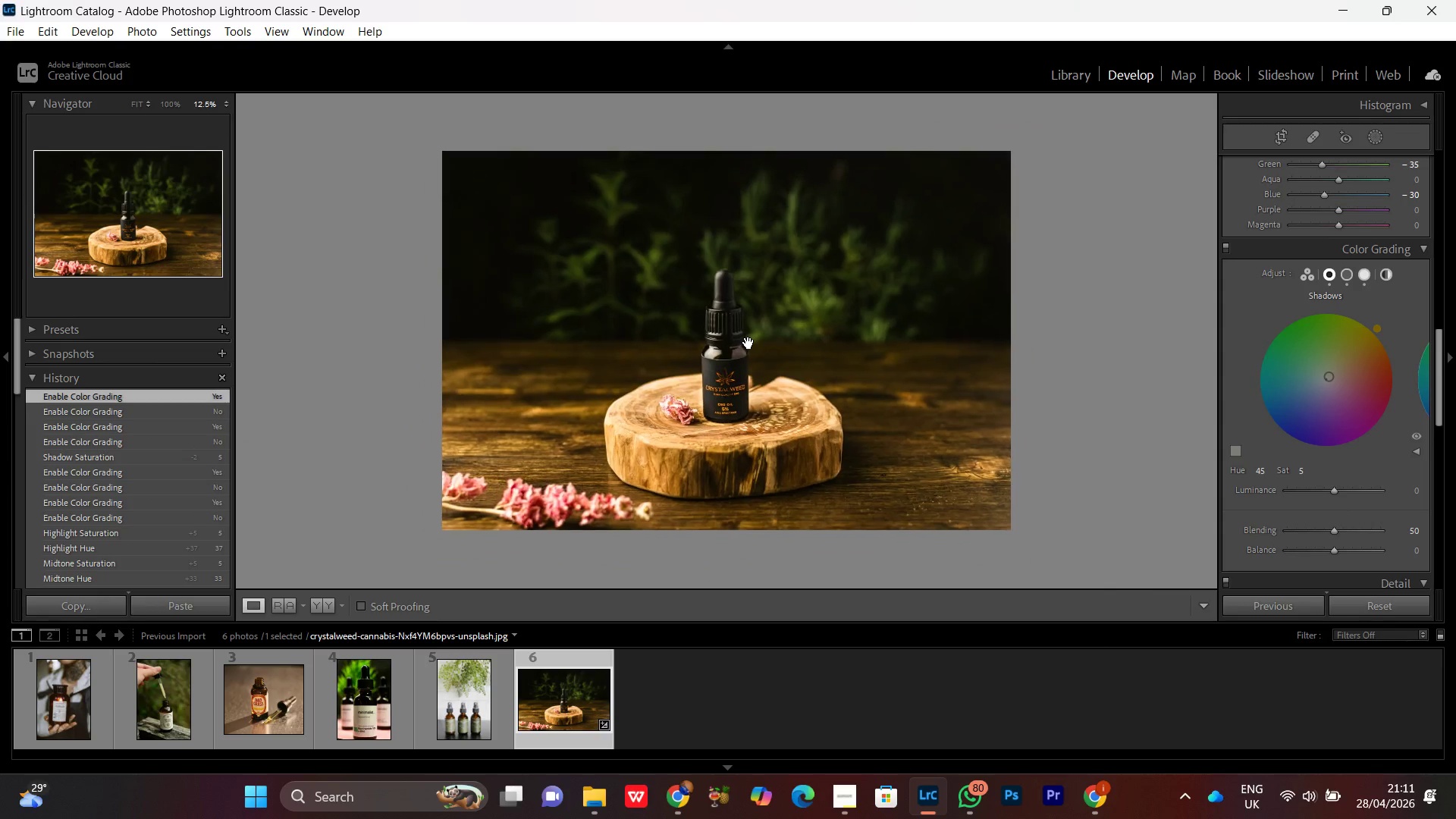 
triple_click([748, 343])
 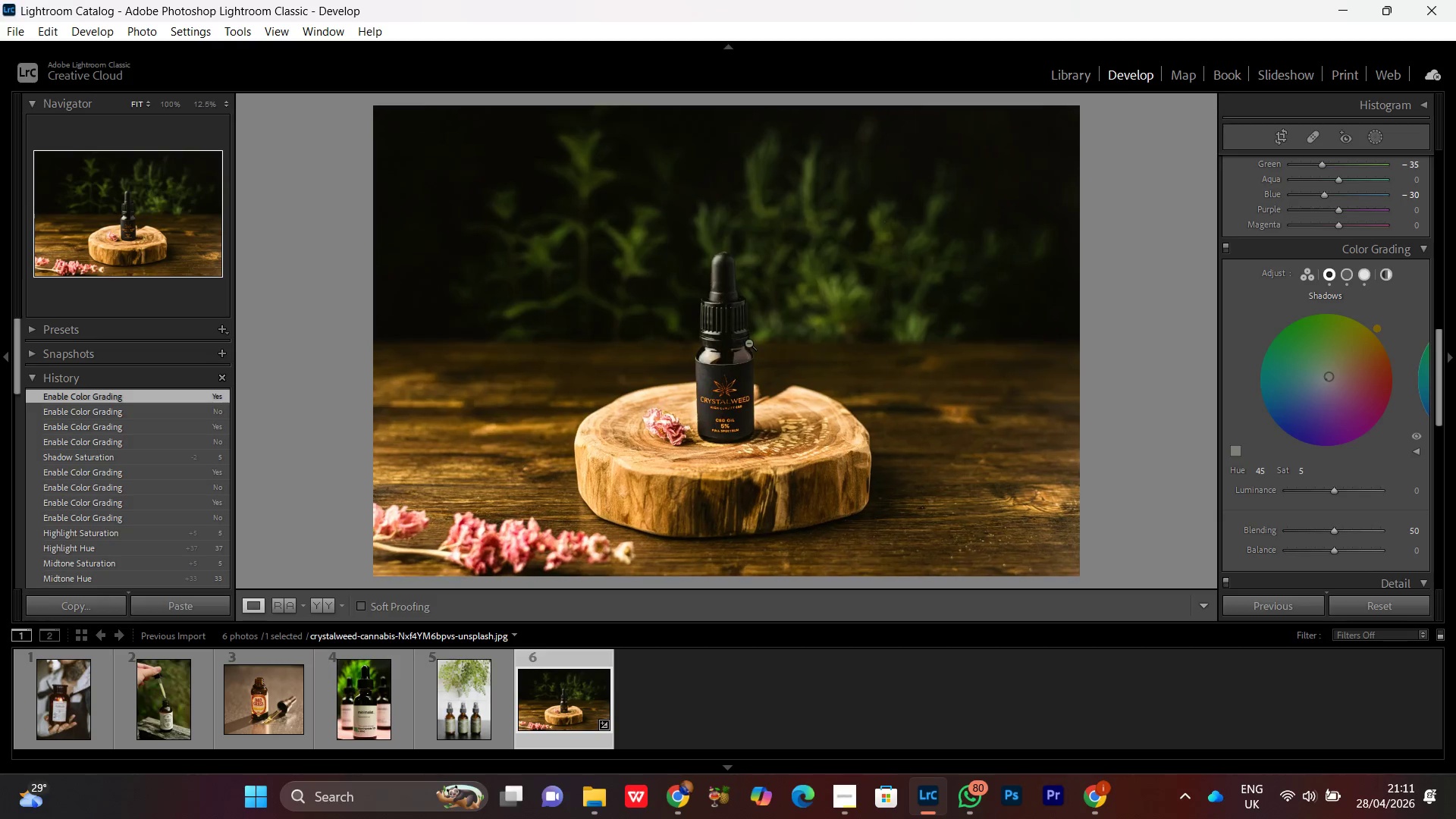 
triple_click([748, 343])
 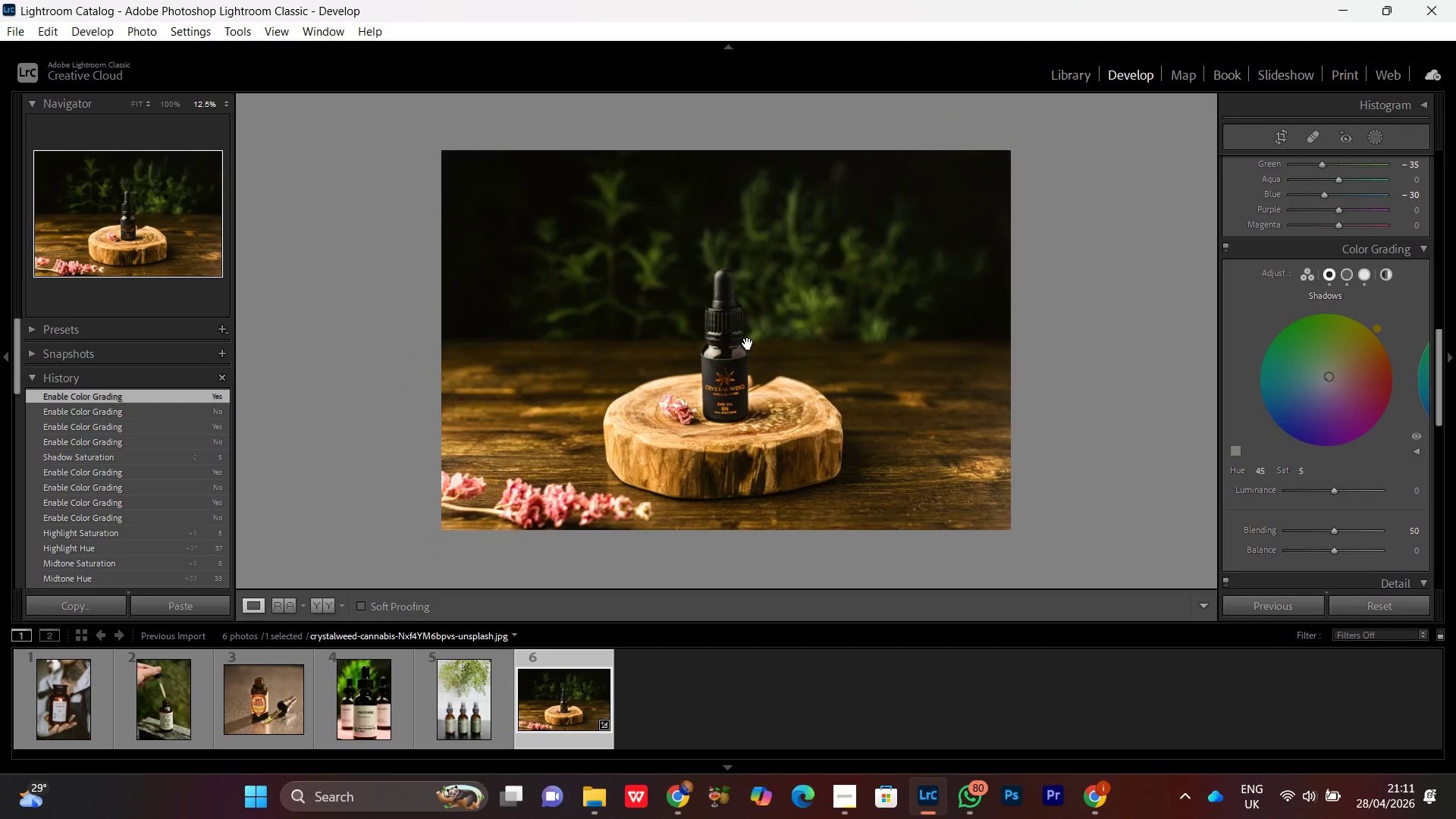 
triple_click([748, 344])
 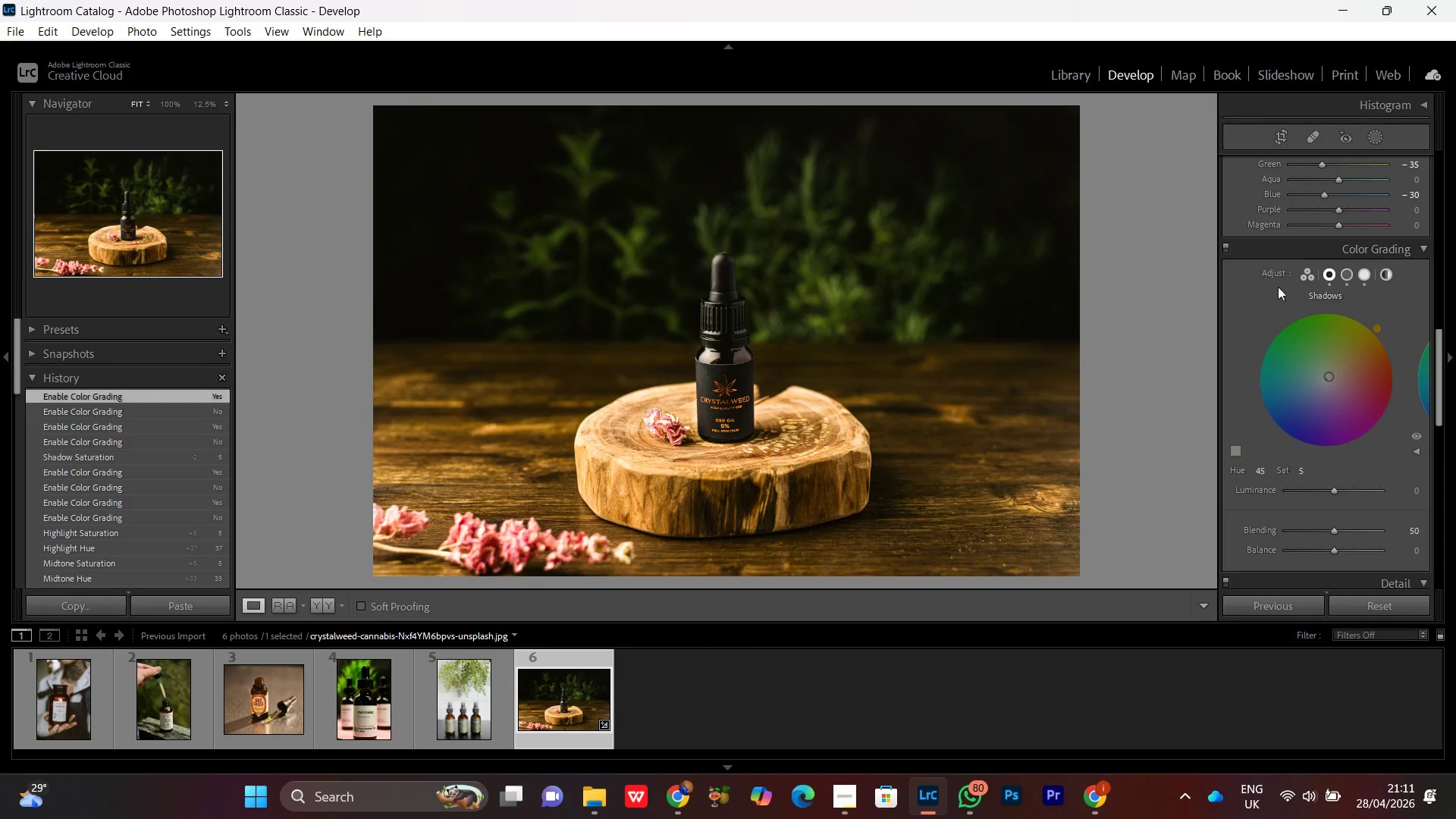 
left_click([1232, 250])
 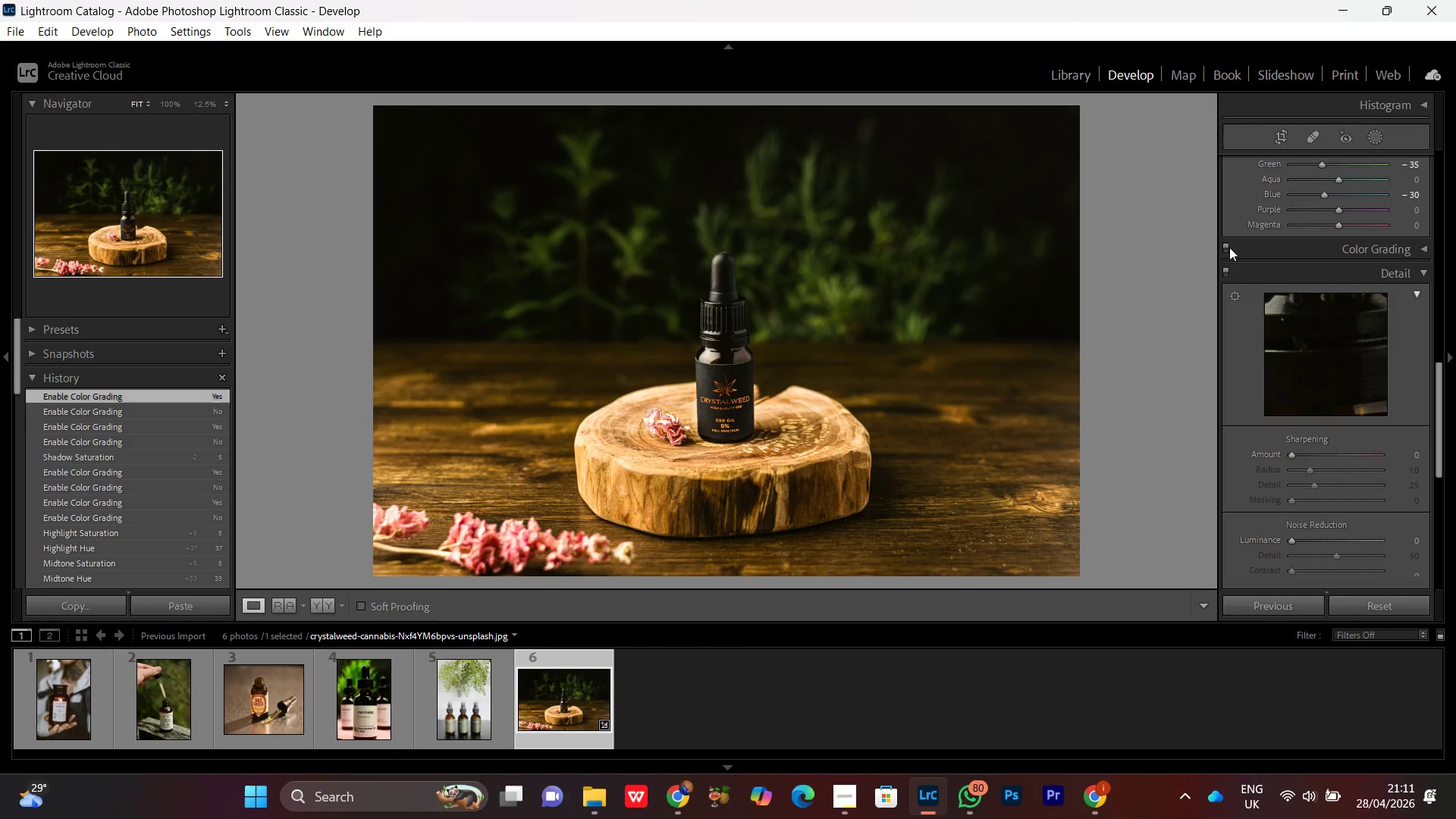 
left_click([1229, 247])
 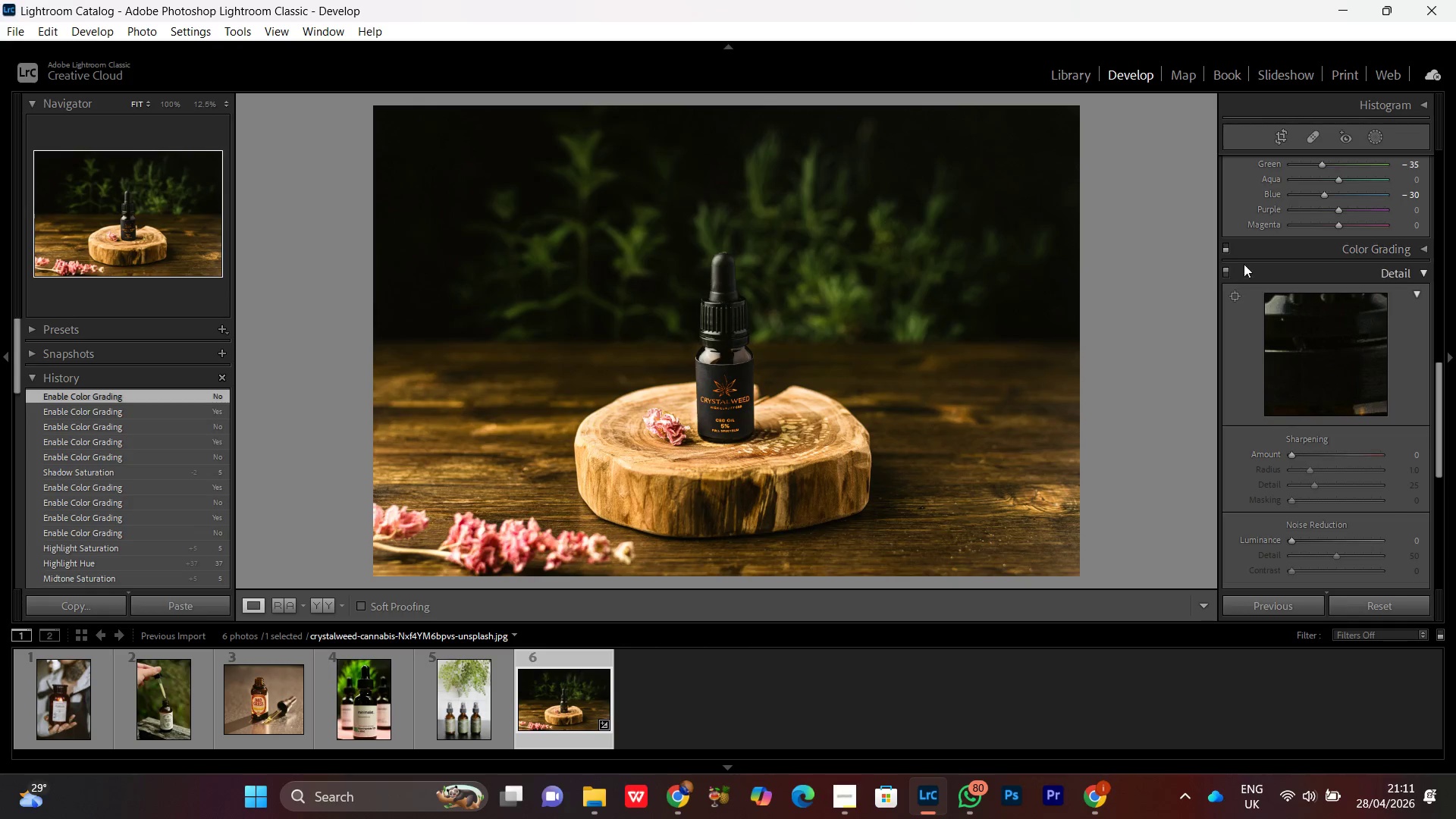 
left_click([1266, 245])
 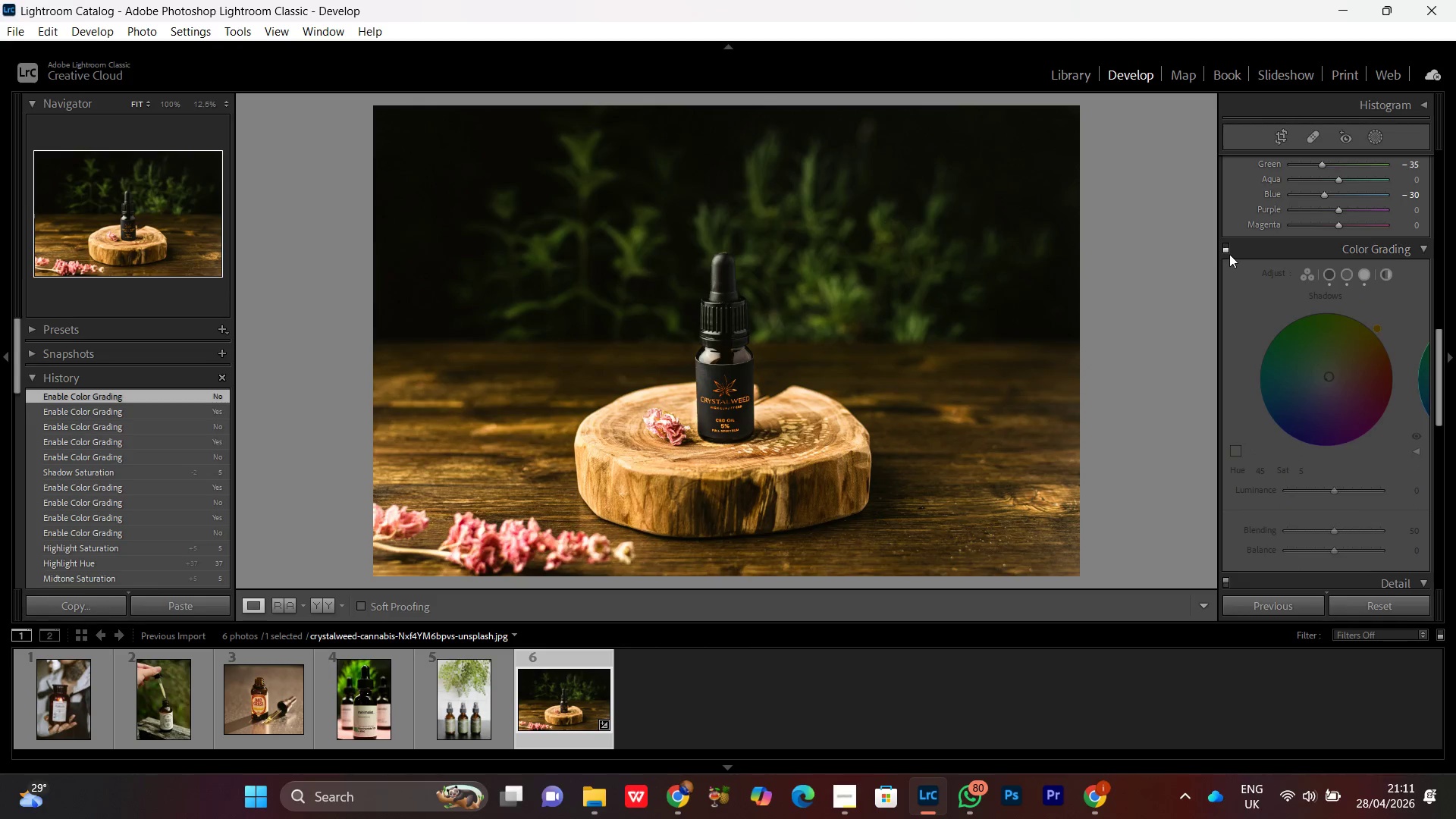 
left_click([1225, 249])
 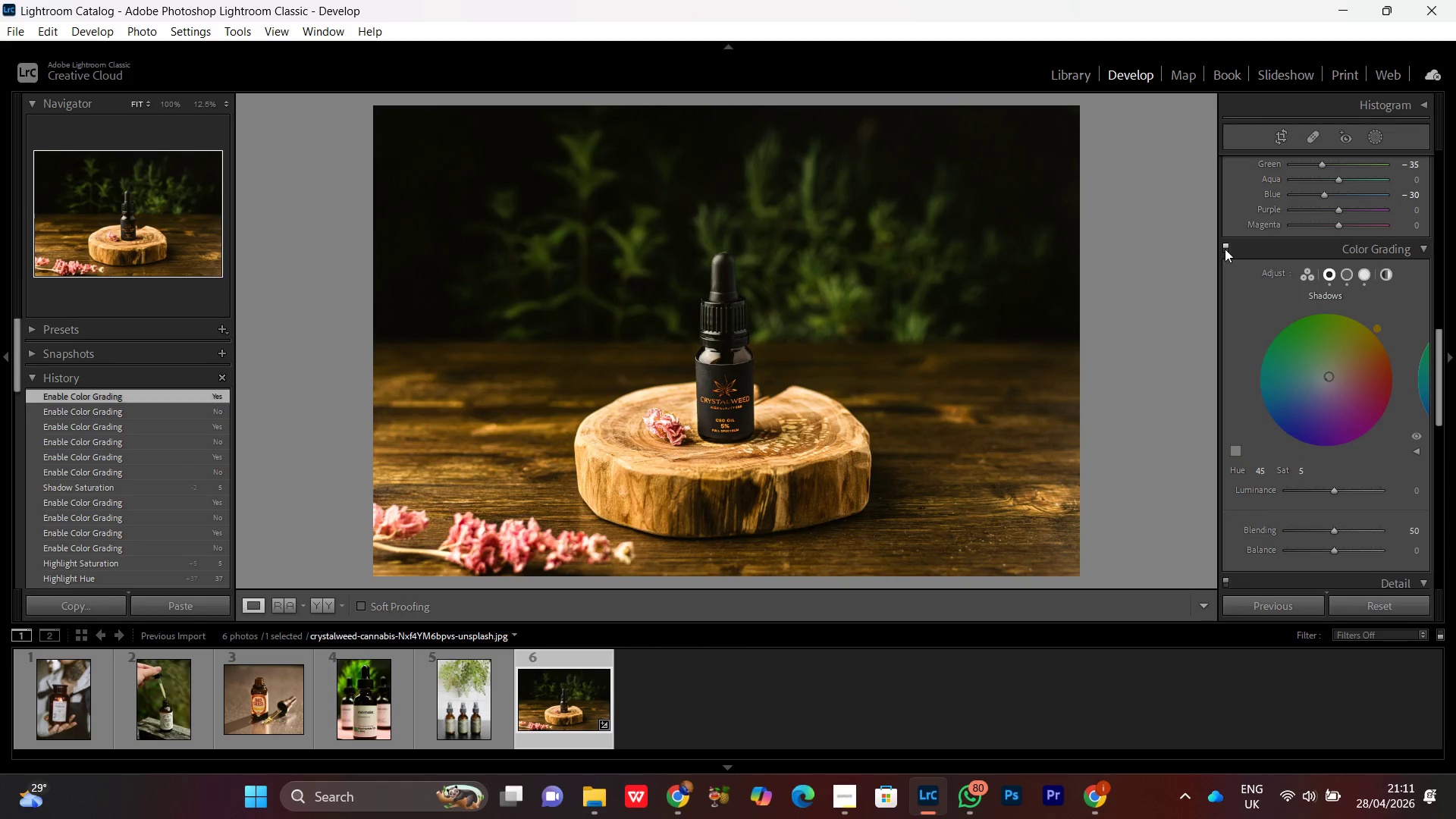 
left_click([1225, 249])
 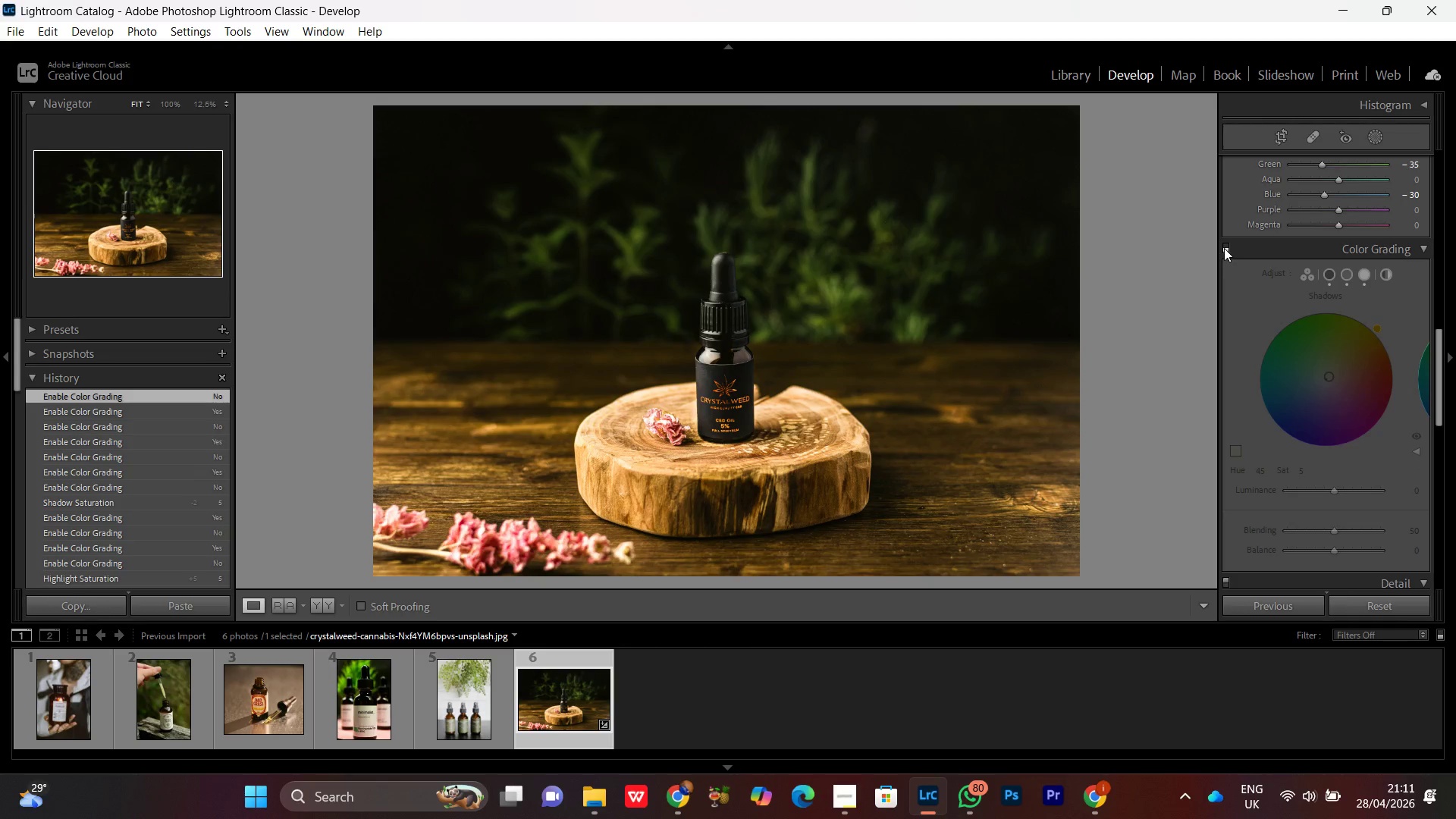 
left_click([1224, 248])
 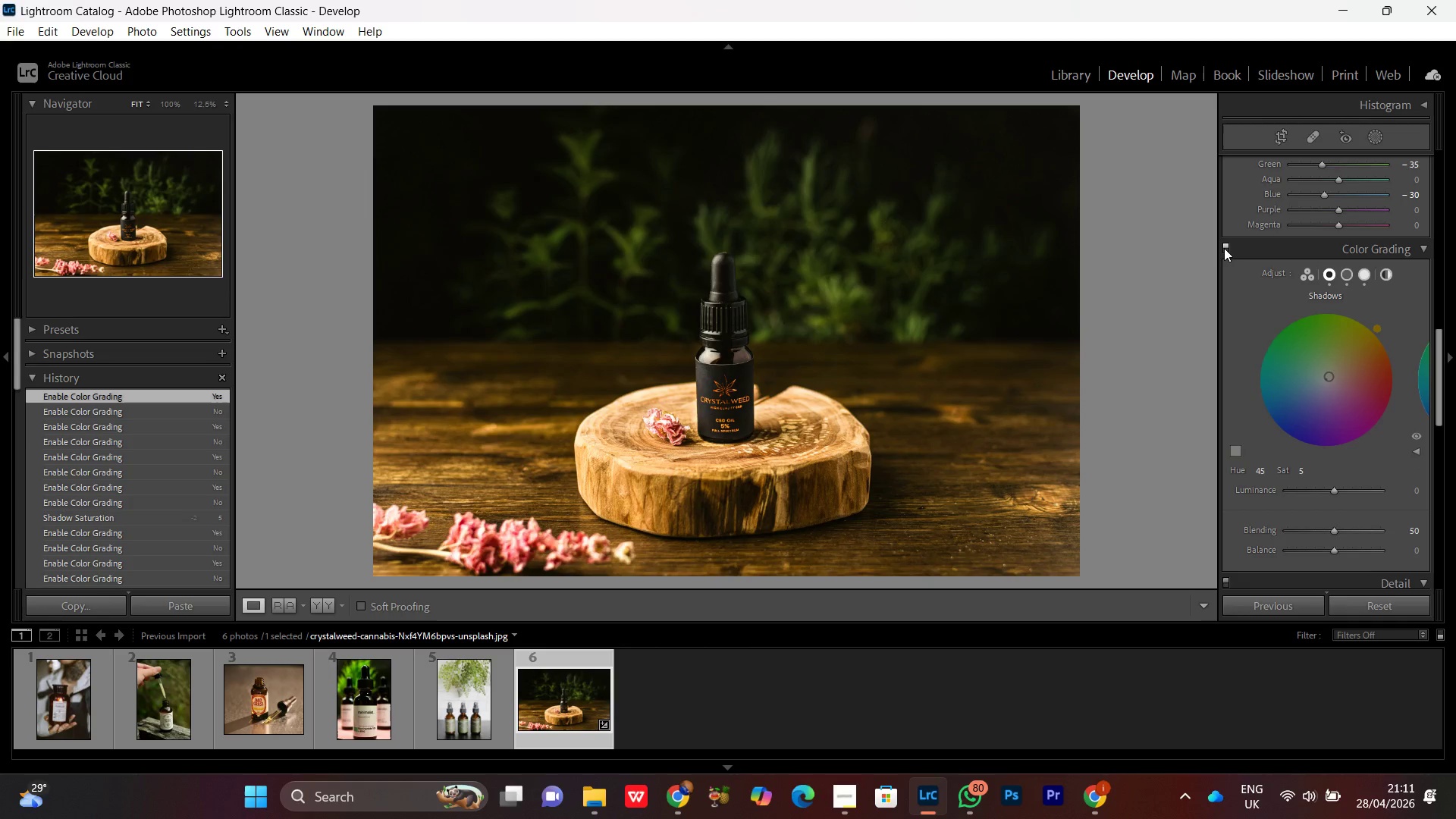 
left_click([1224, 248])
 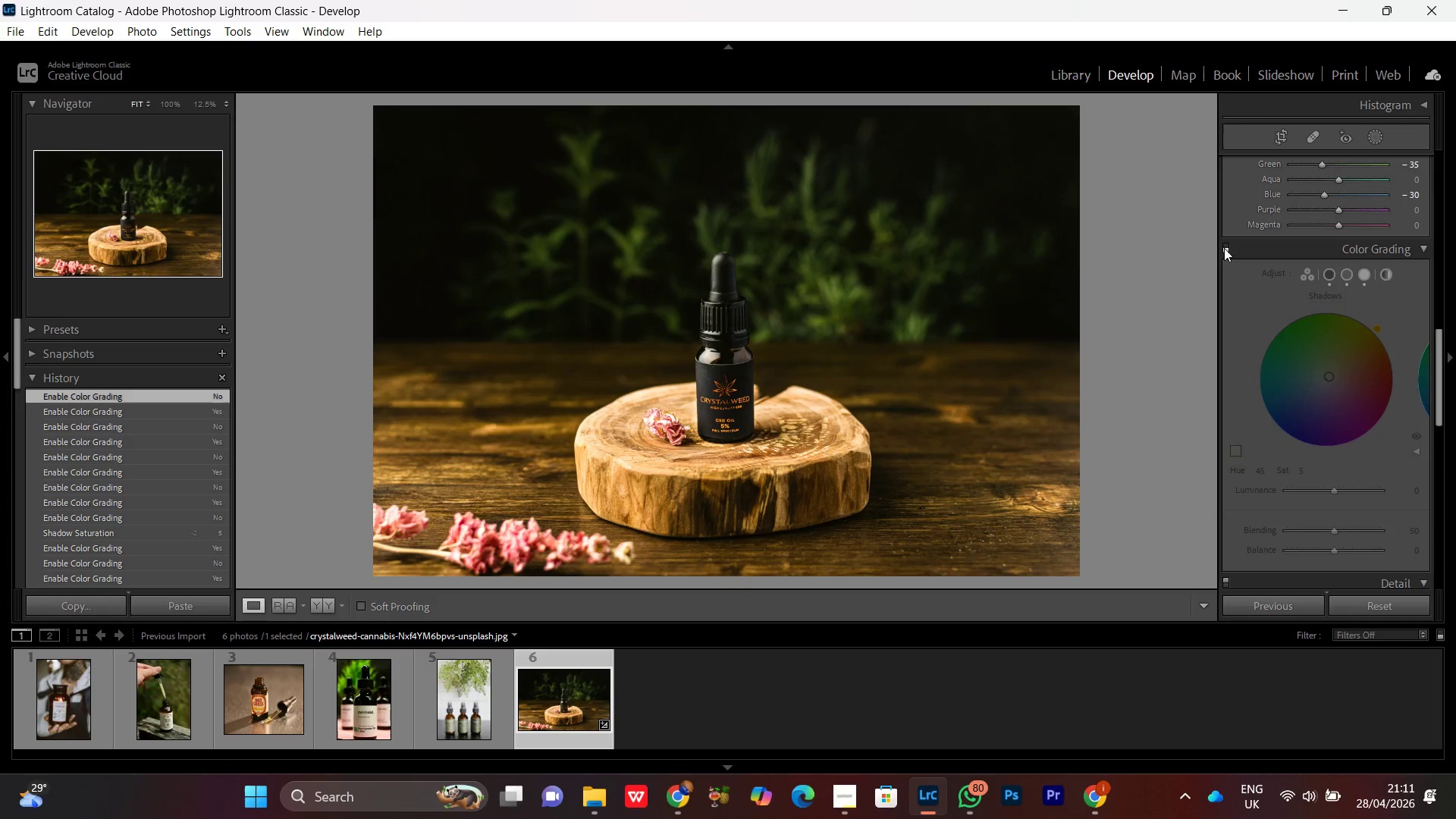 
left_click([1224, 248])
 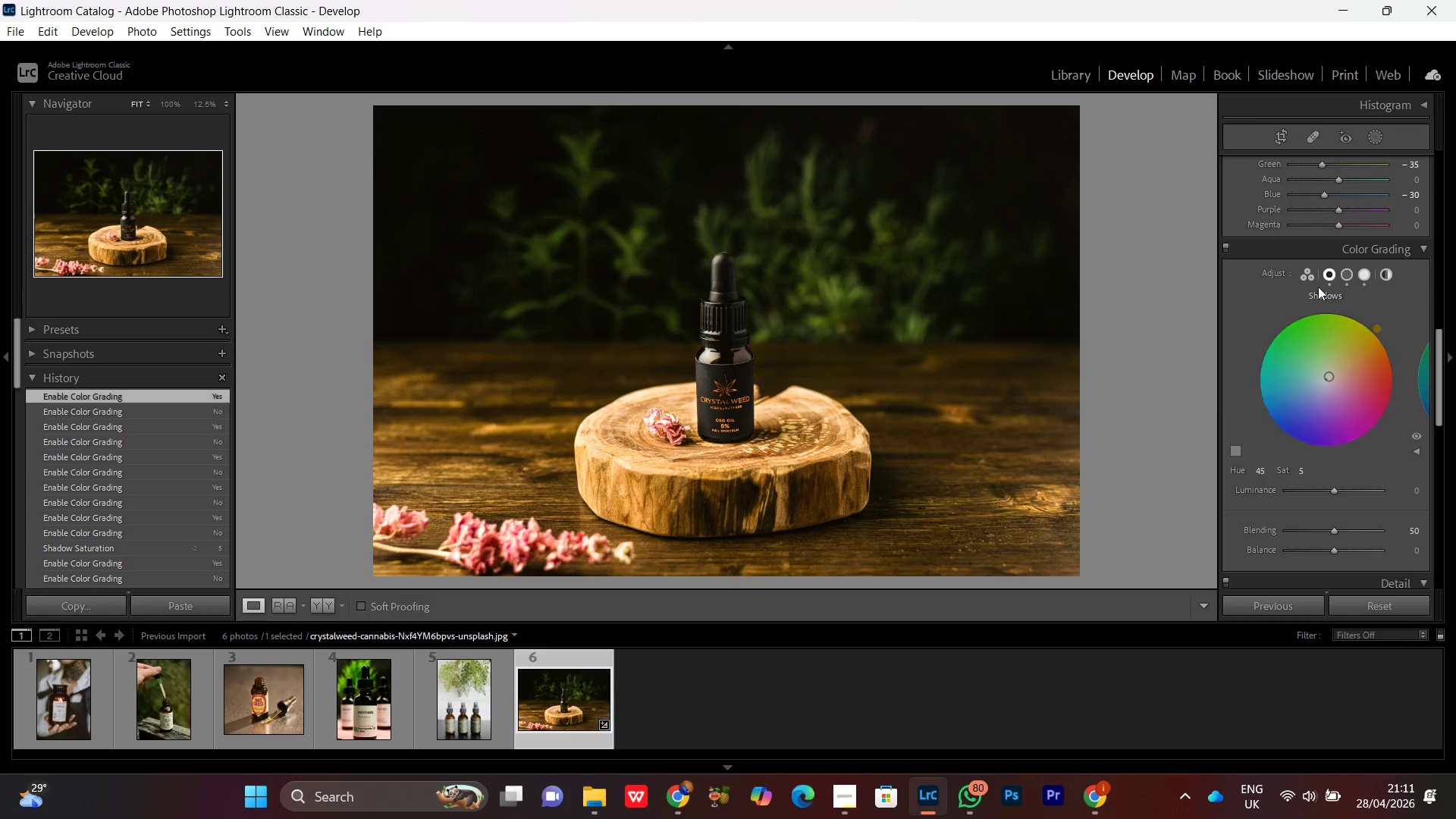 
left_click([1307, 273])
 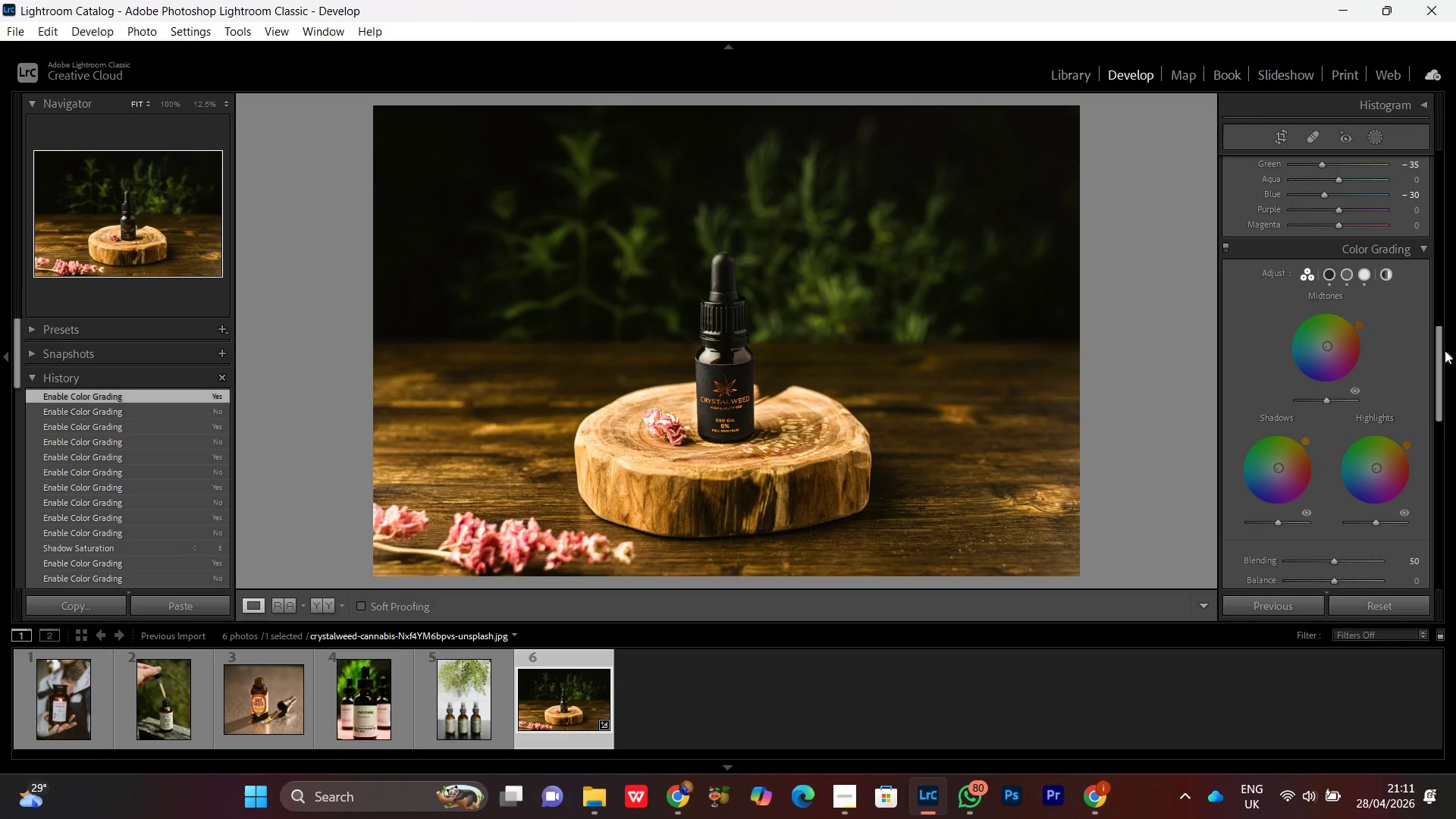 
left_click_drag(start_coordinate=[1440, 344], to_coordinate=[1442, 353])
 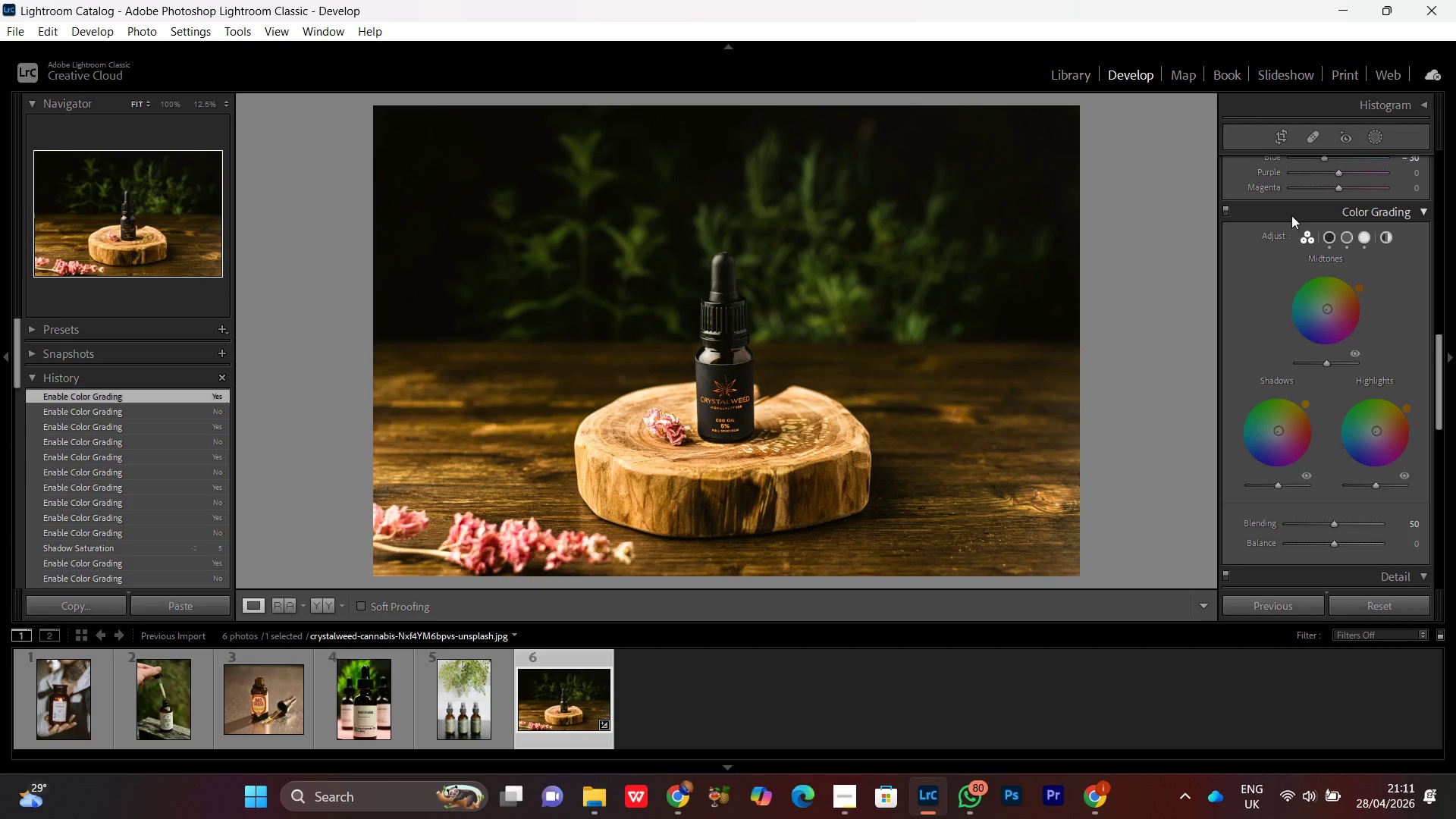 
left_click([1291, 215])
 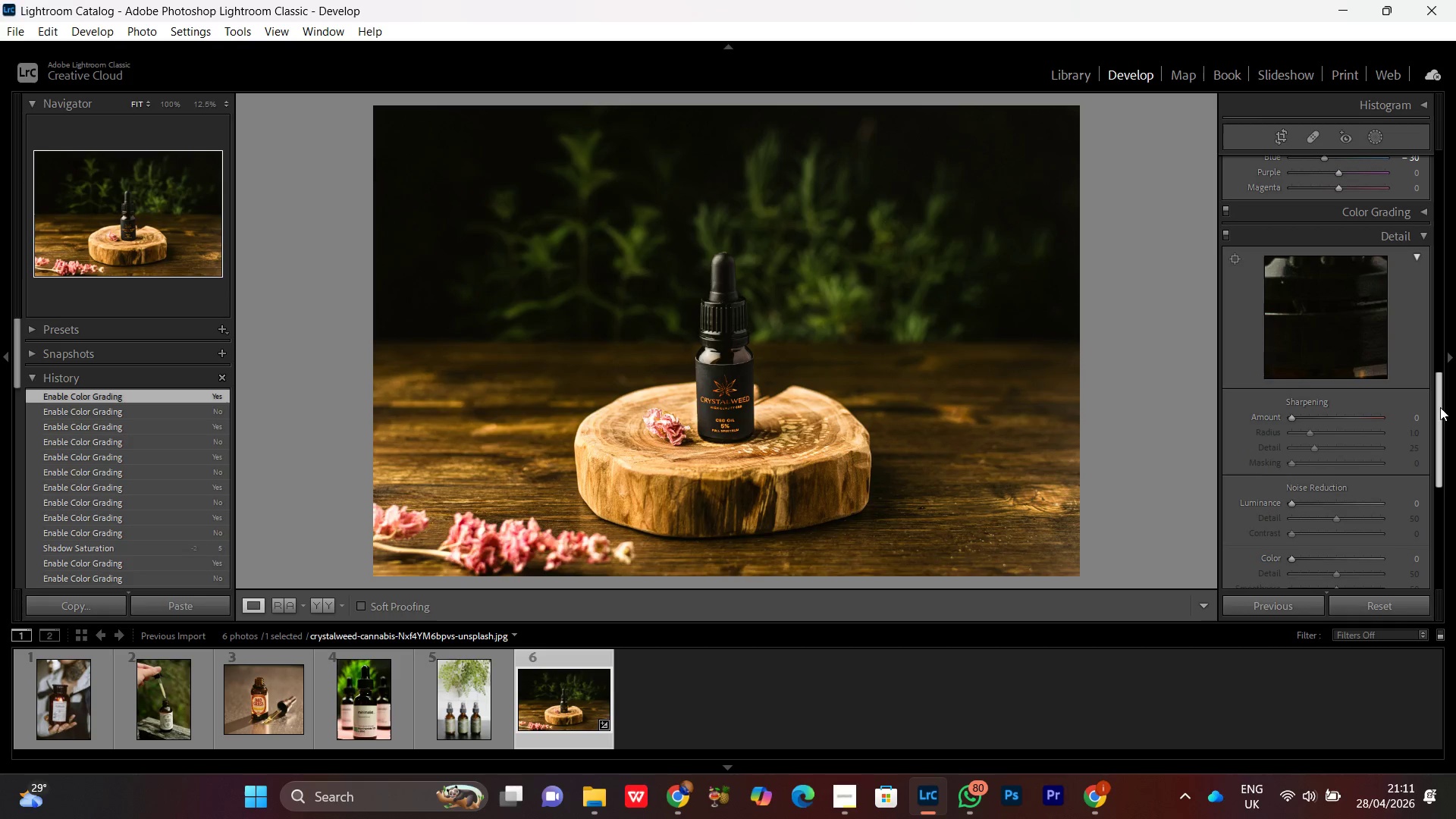 
left_click_drag(start_coordinate=[1437, 396], to_coordinate=[1437, 407])
 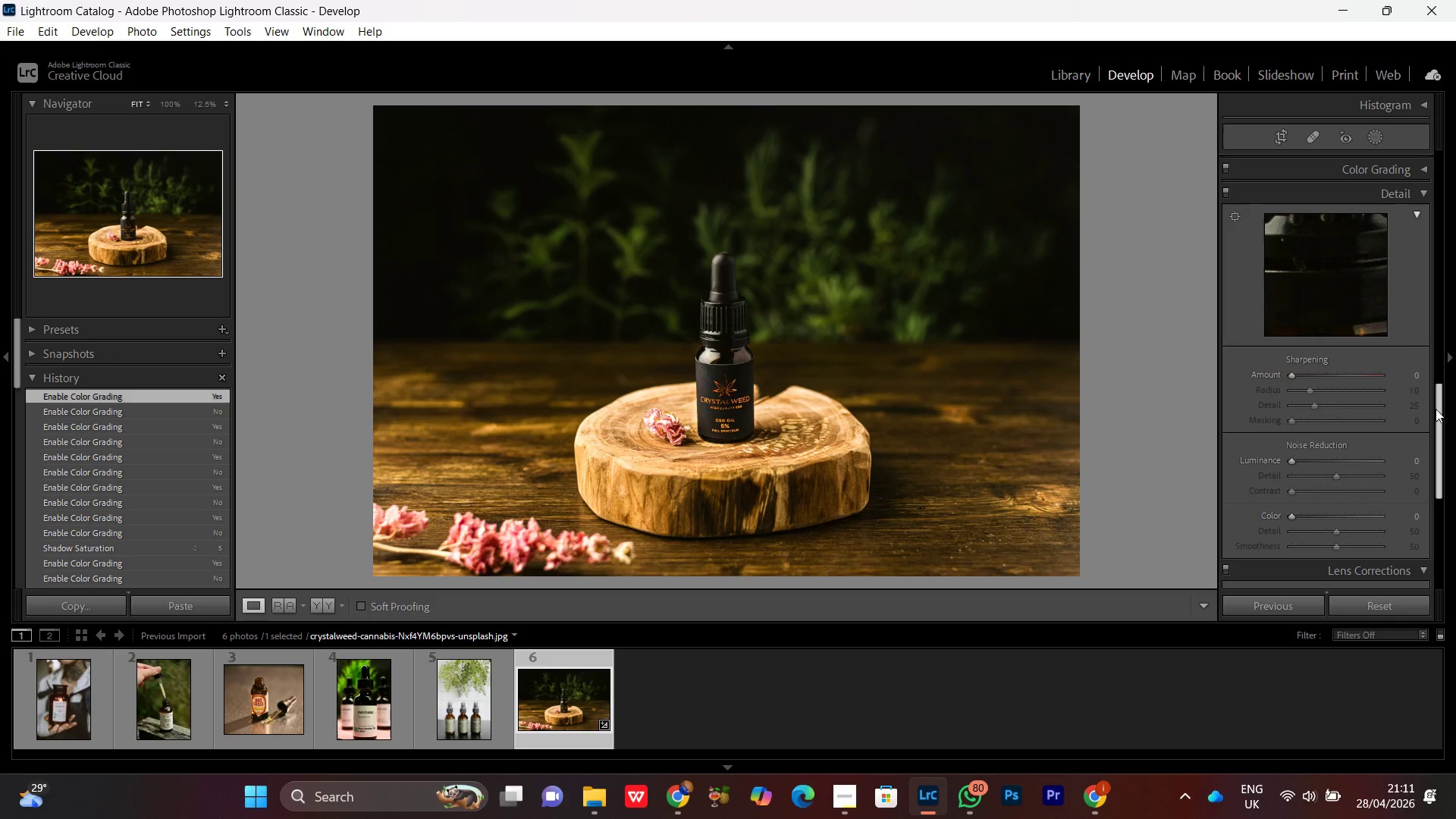 
wait(5.39)
 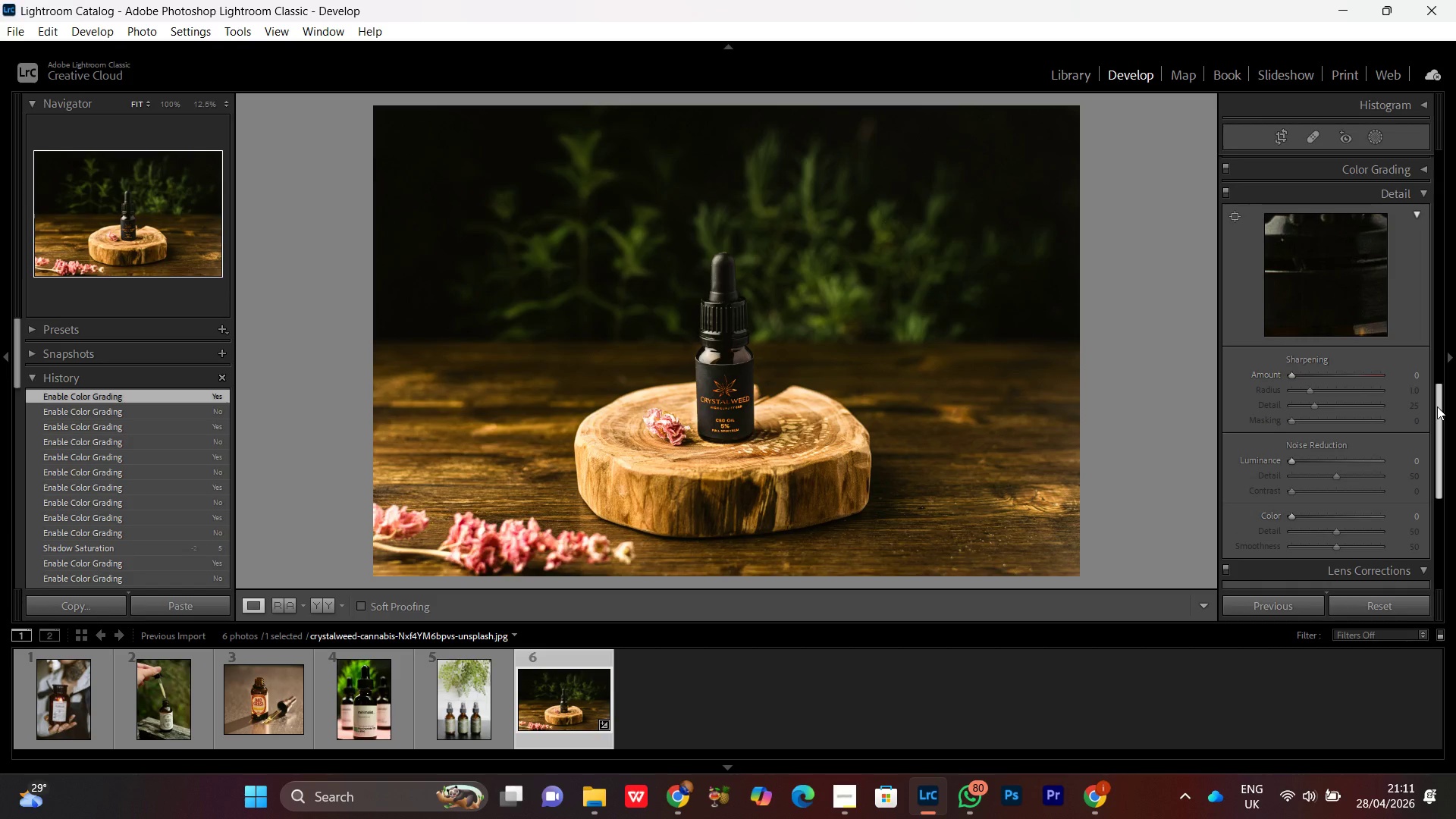 
left_click([1296, 376])
 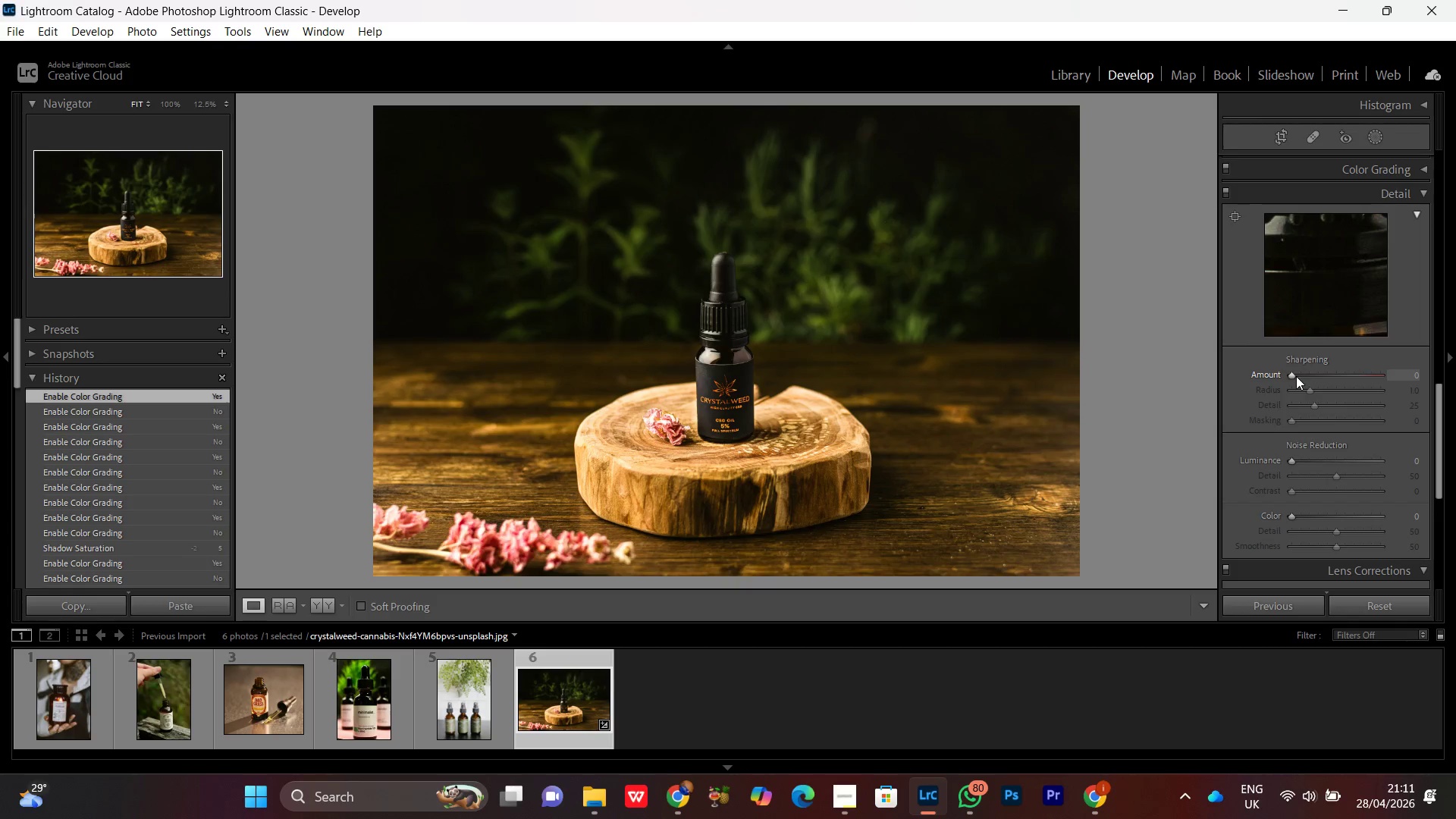 
scroll: coordinate [1296, 376], scroll_direction: up, amount: 13.0
 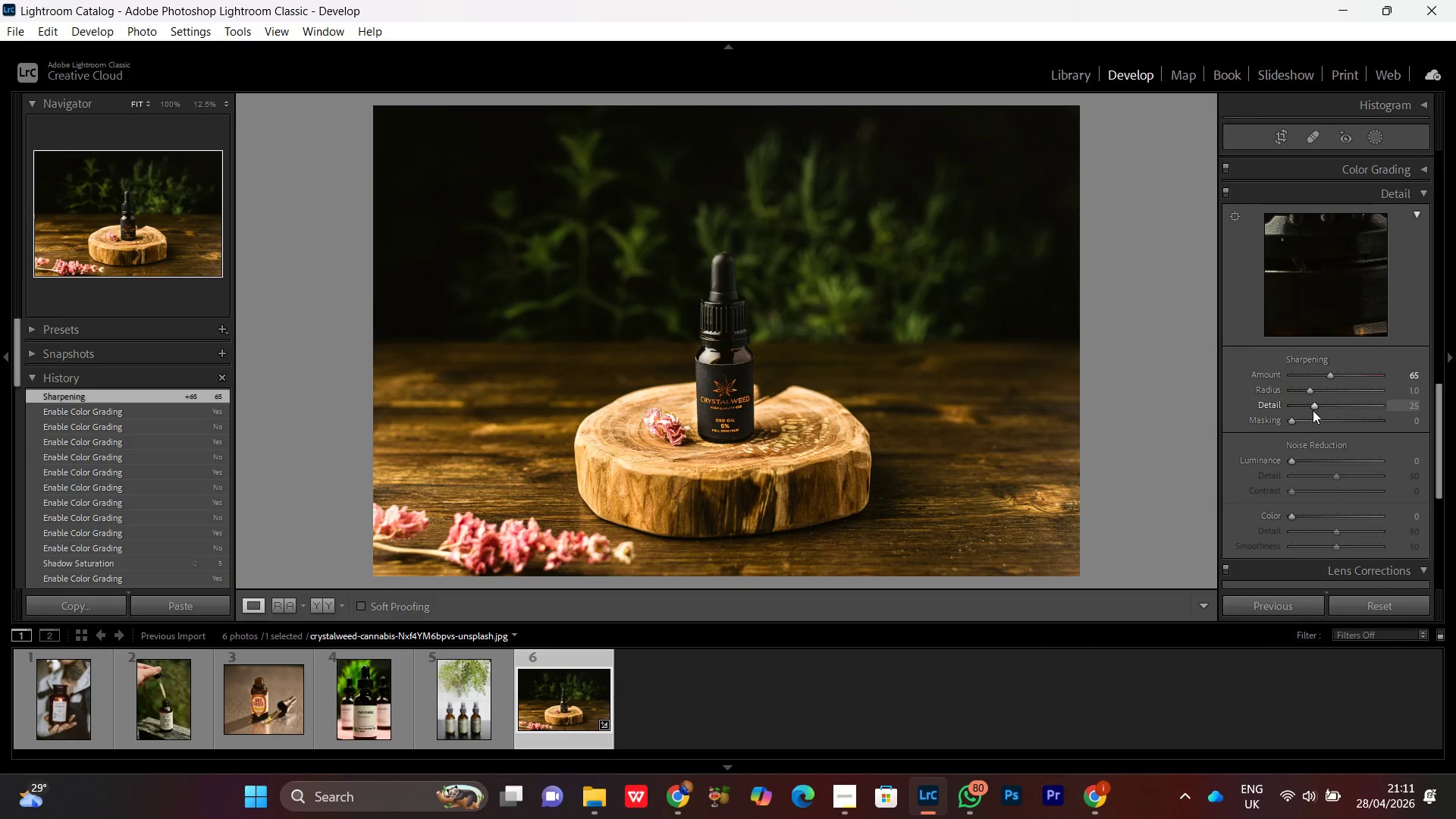 
wait(5.97)
 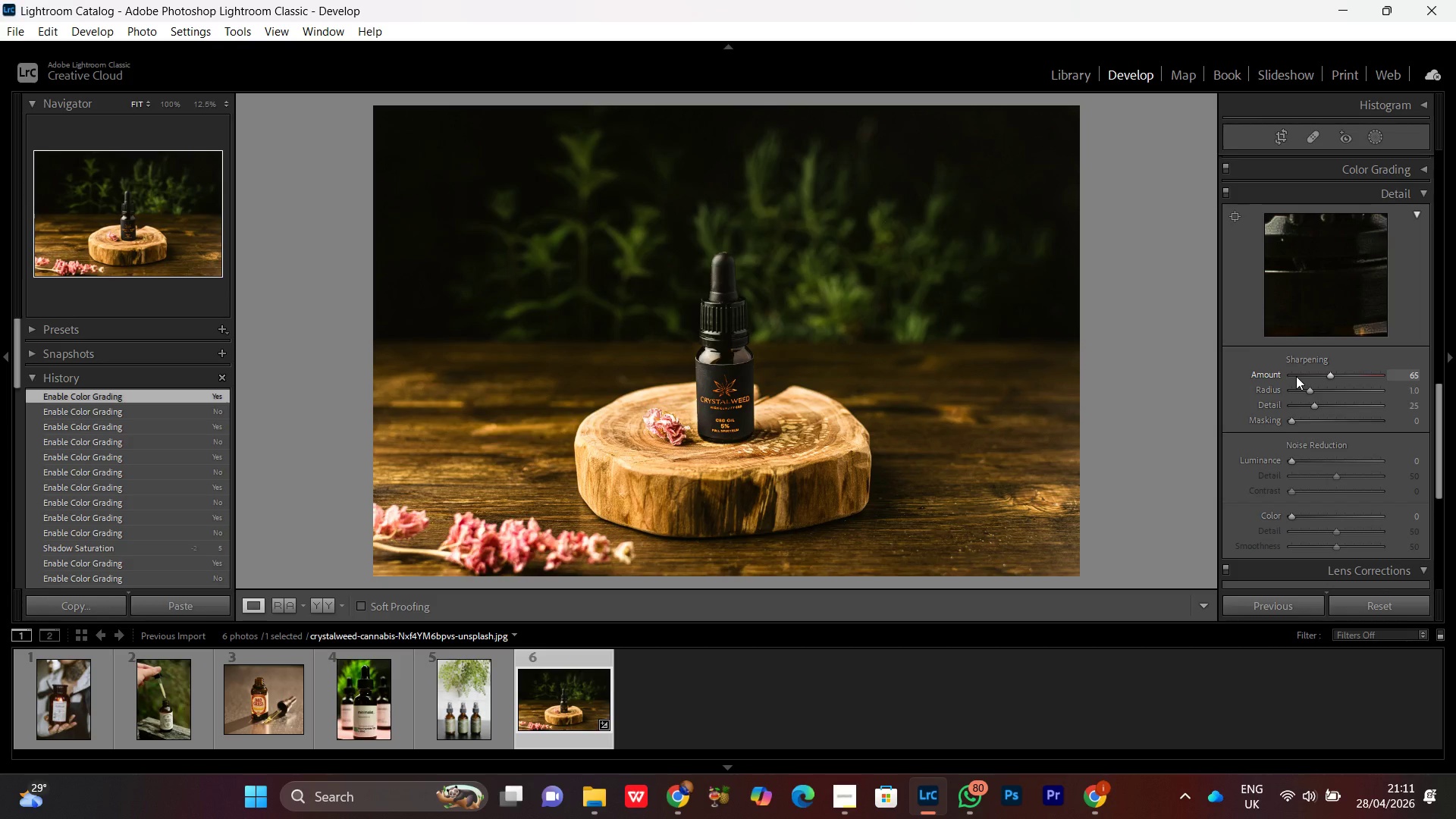 
scroll: coordinate [1303, 473], scroll_direction: down, amount: 1.0
 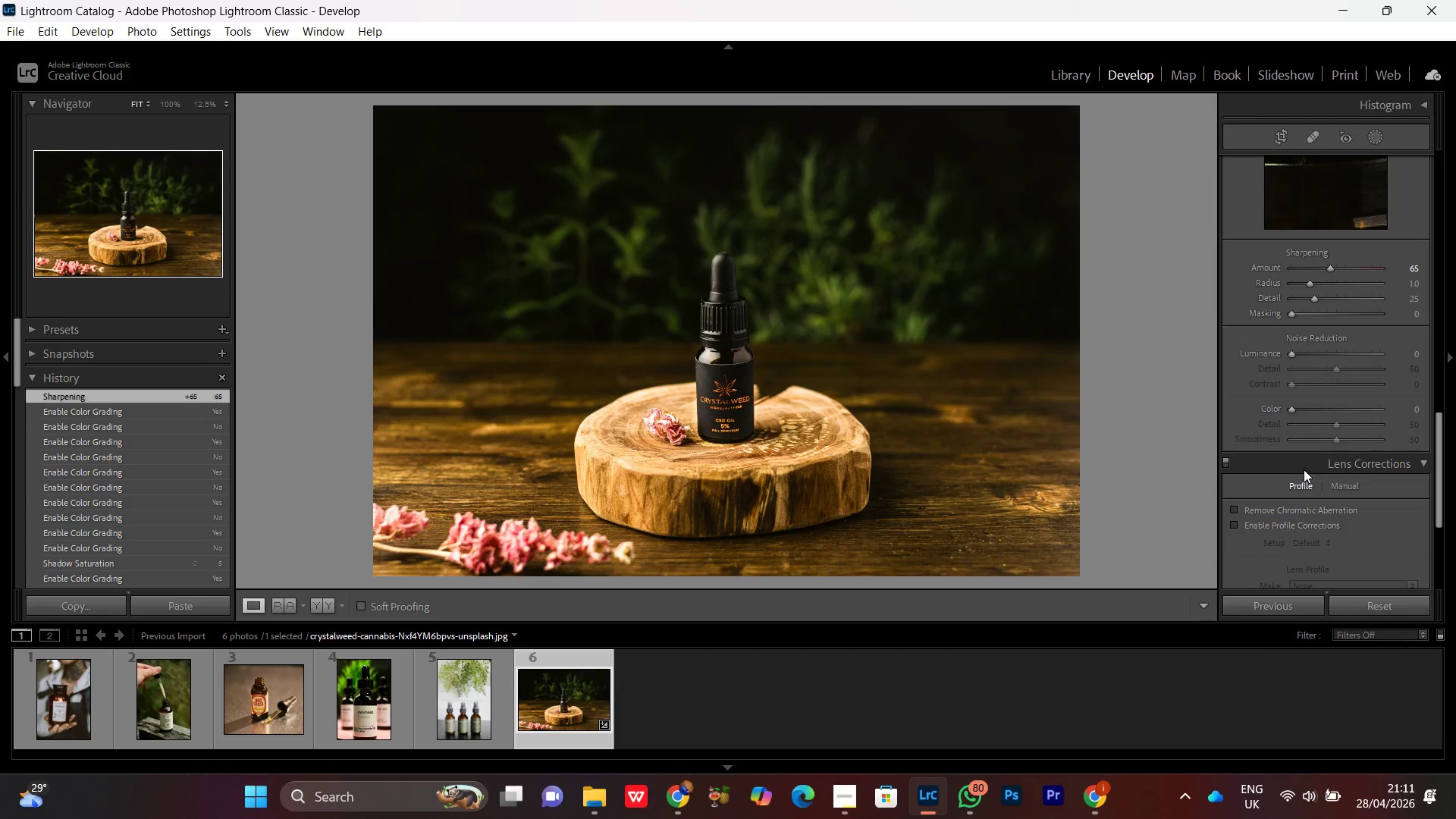 
left_click([1291, 355])
 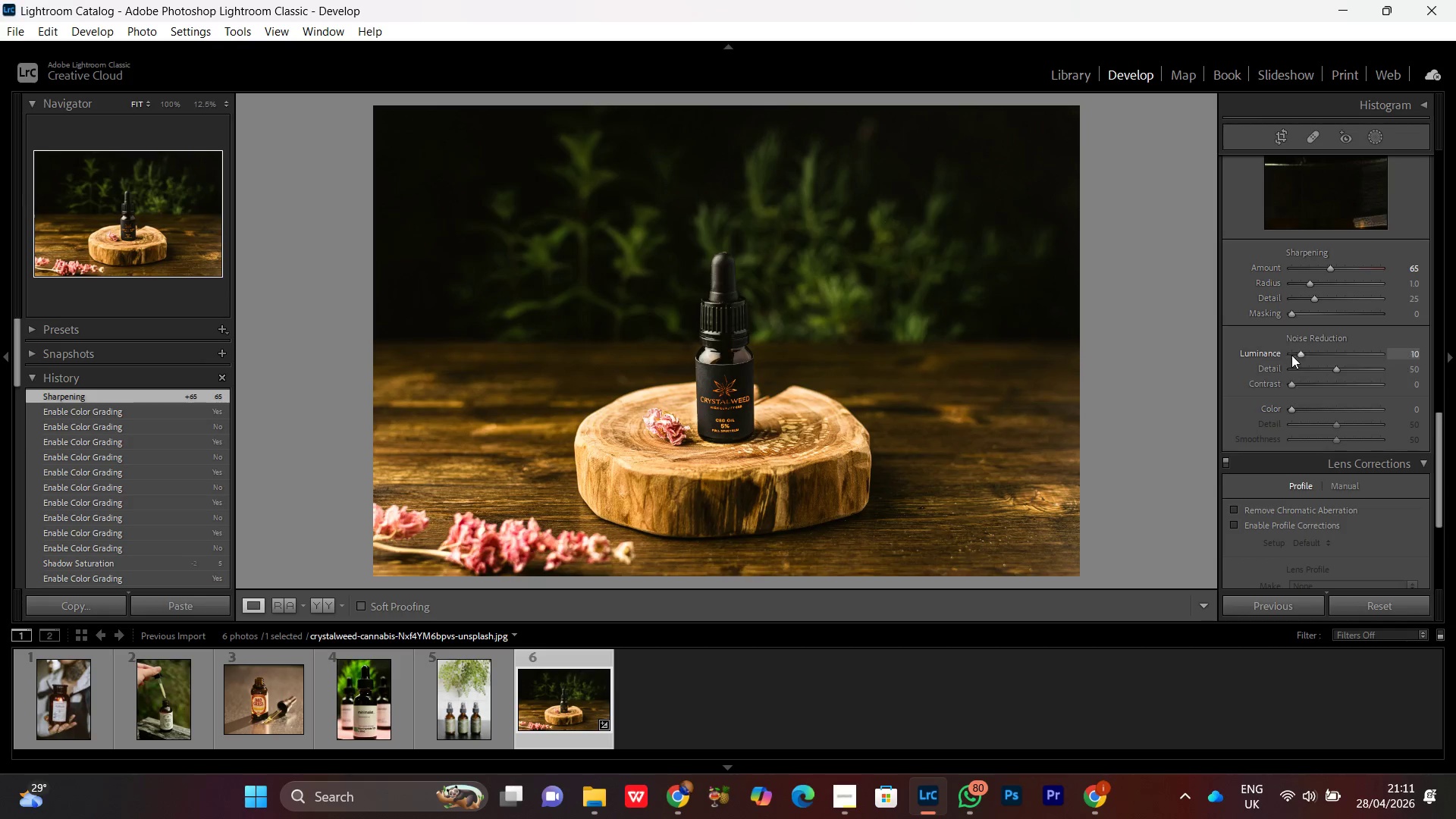 
scroll: coordinate [1291, 355], scroll_direction: up, amount: 5.0
 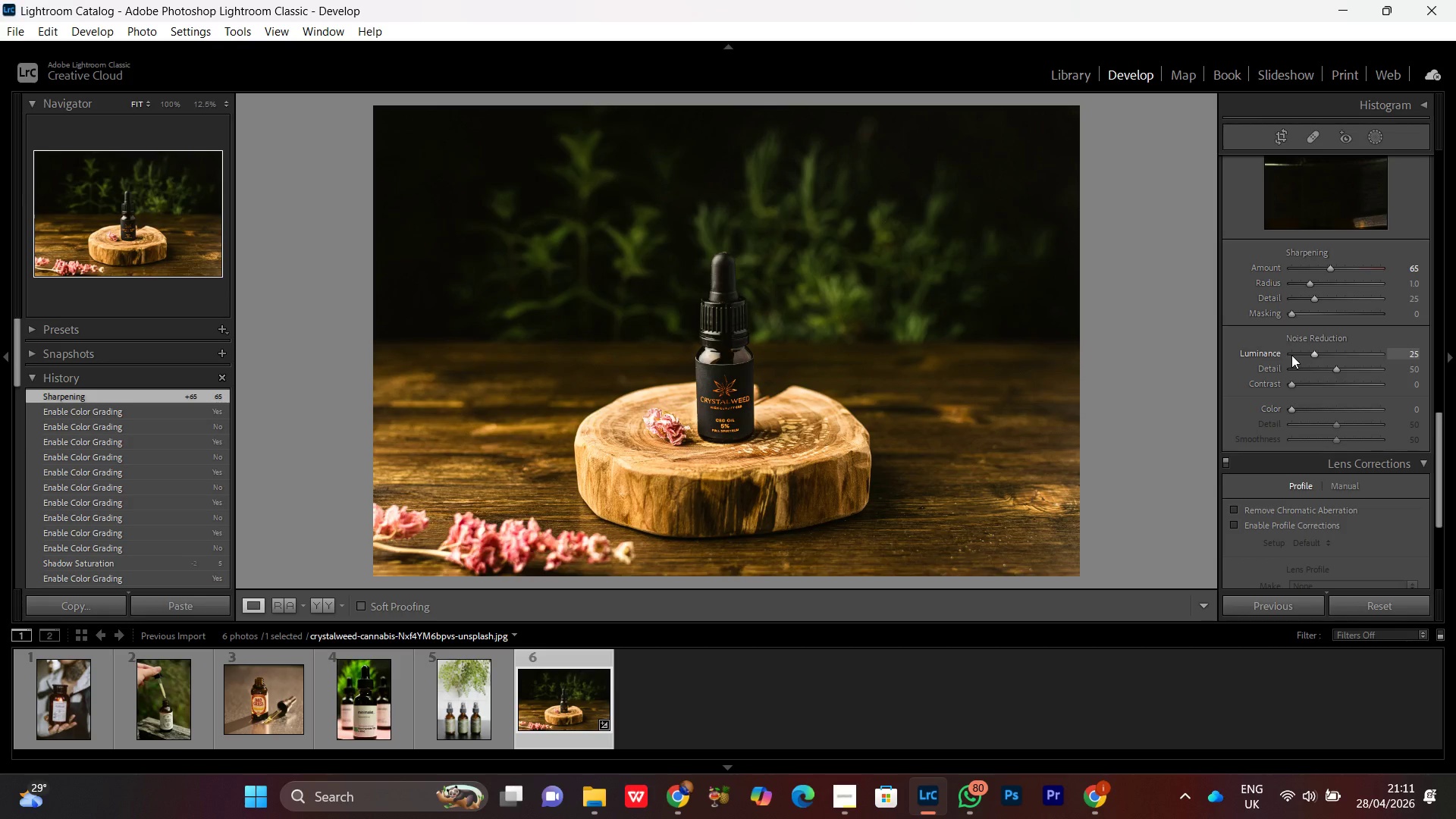 
scroll: coordinate [1291, 355], scroll_direction: down, amount: 1.0
 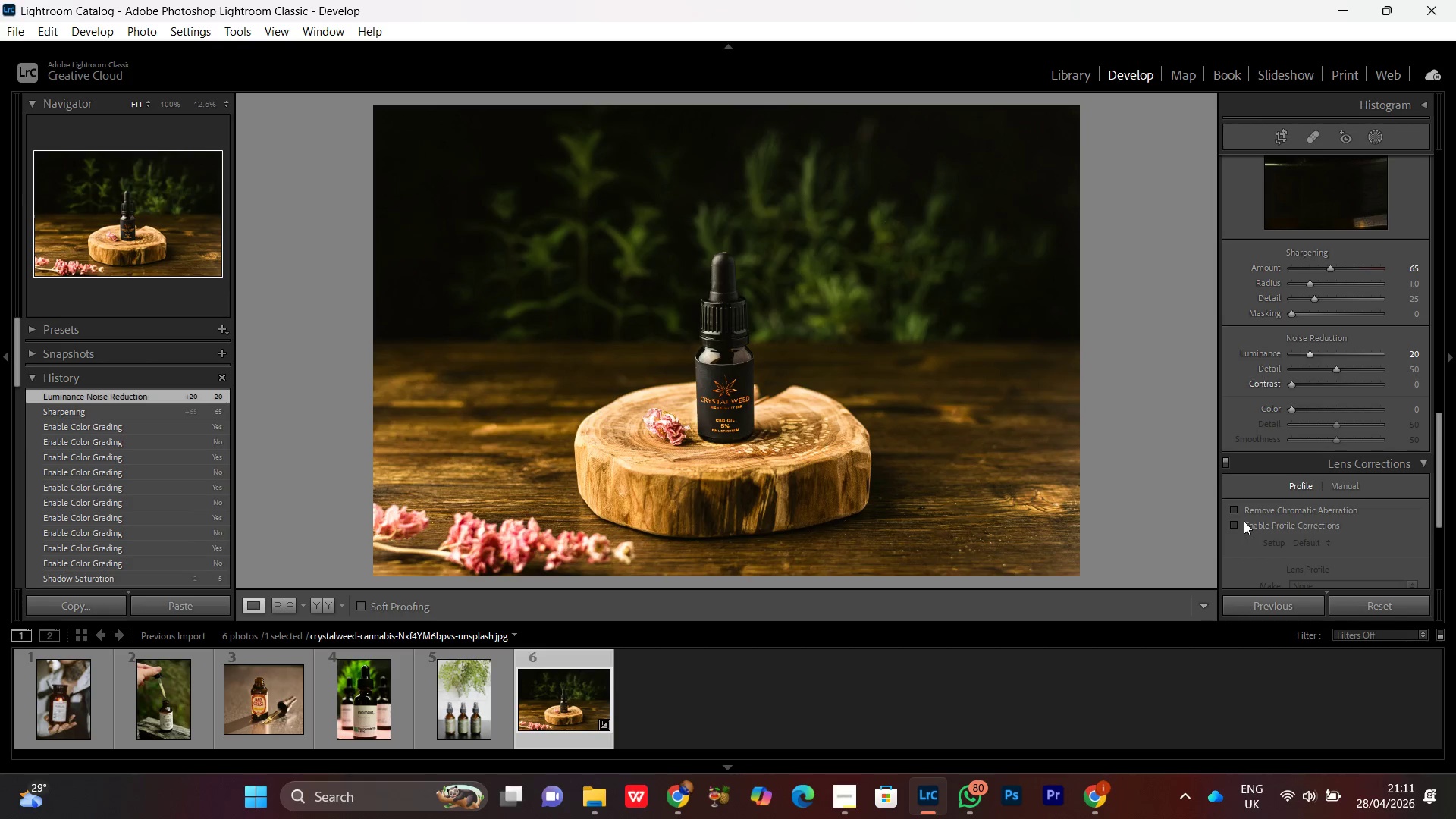 
left_click([1234, 506])
 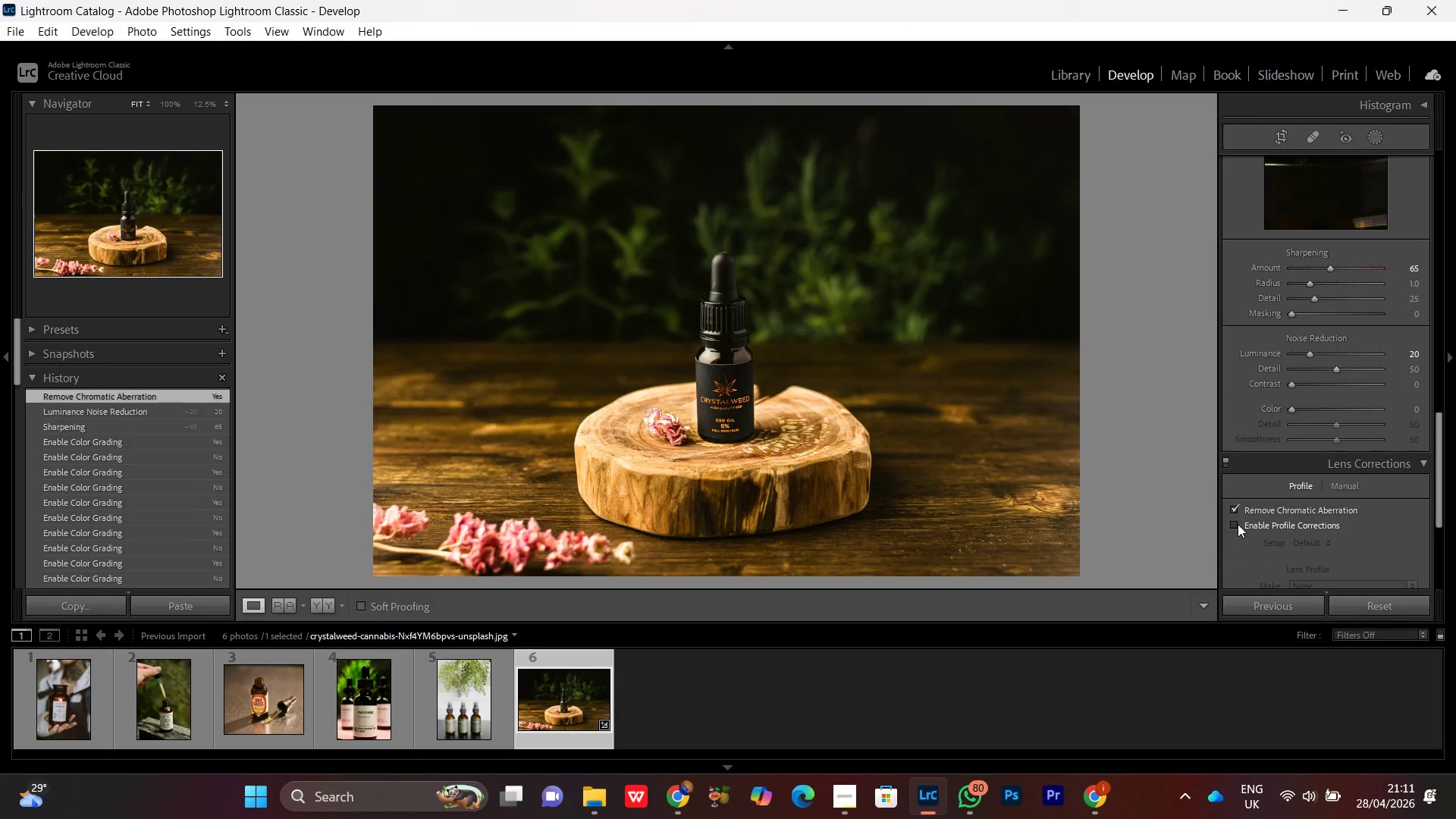 
left_click([1238, 524])
 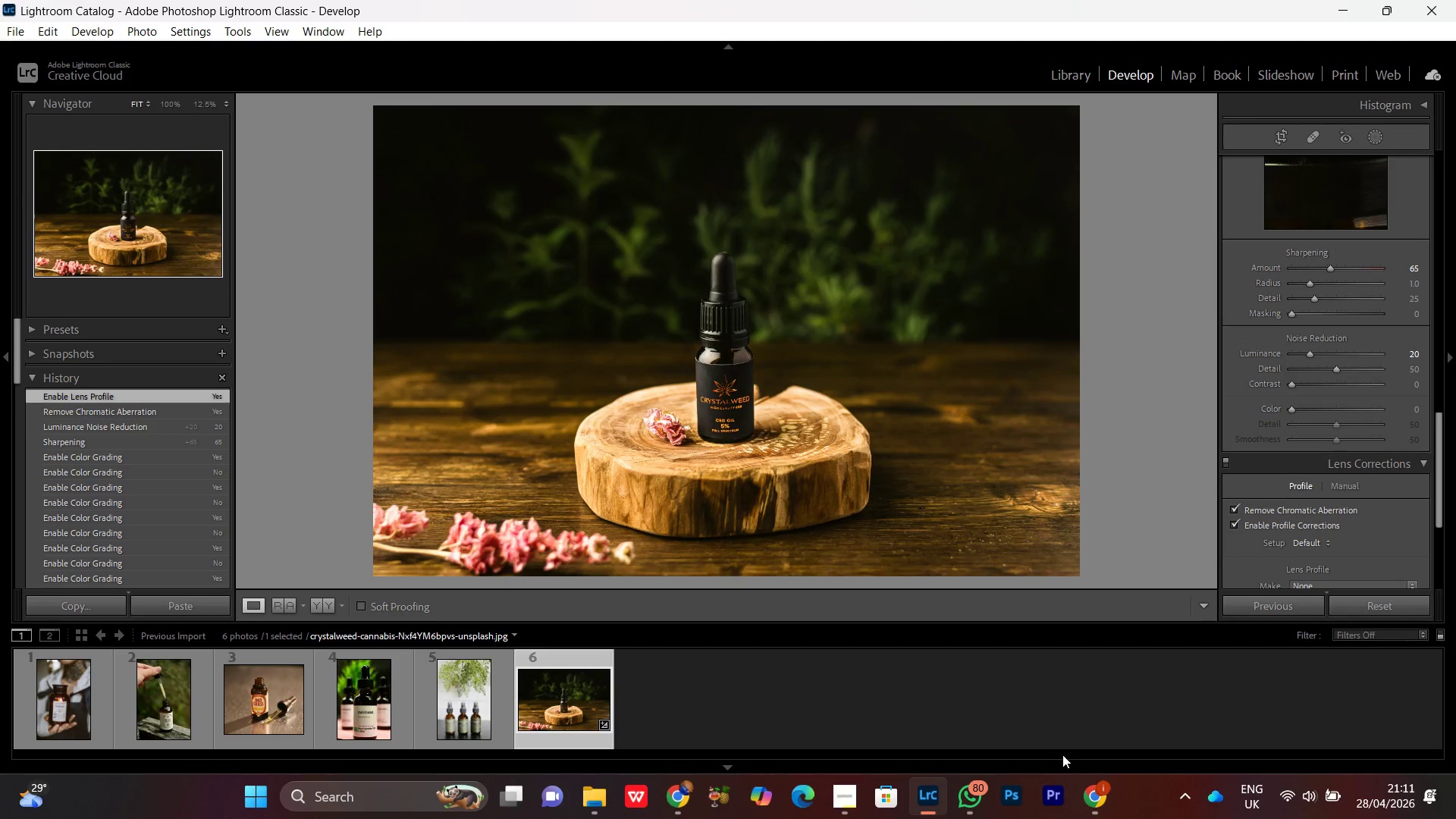 
left_click([1097, 788])
 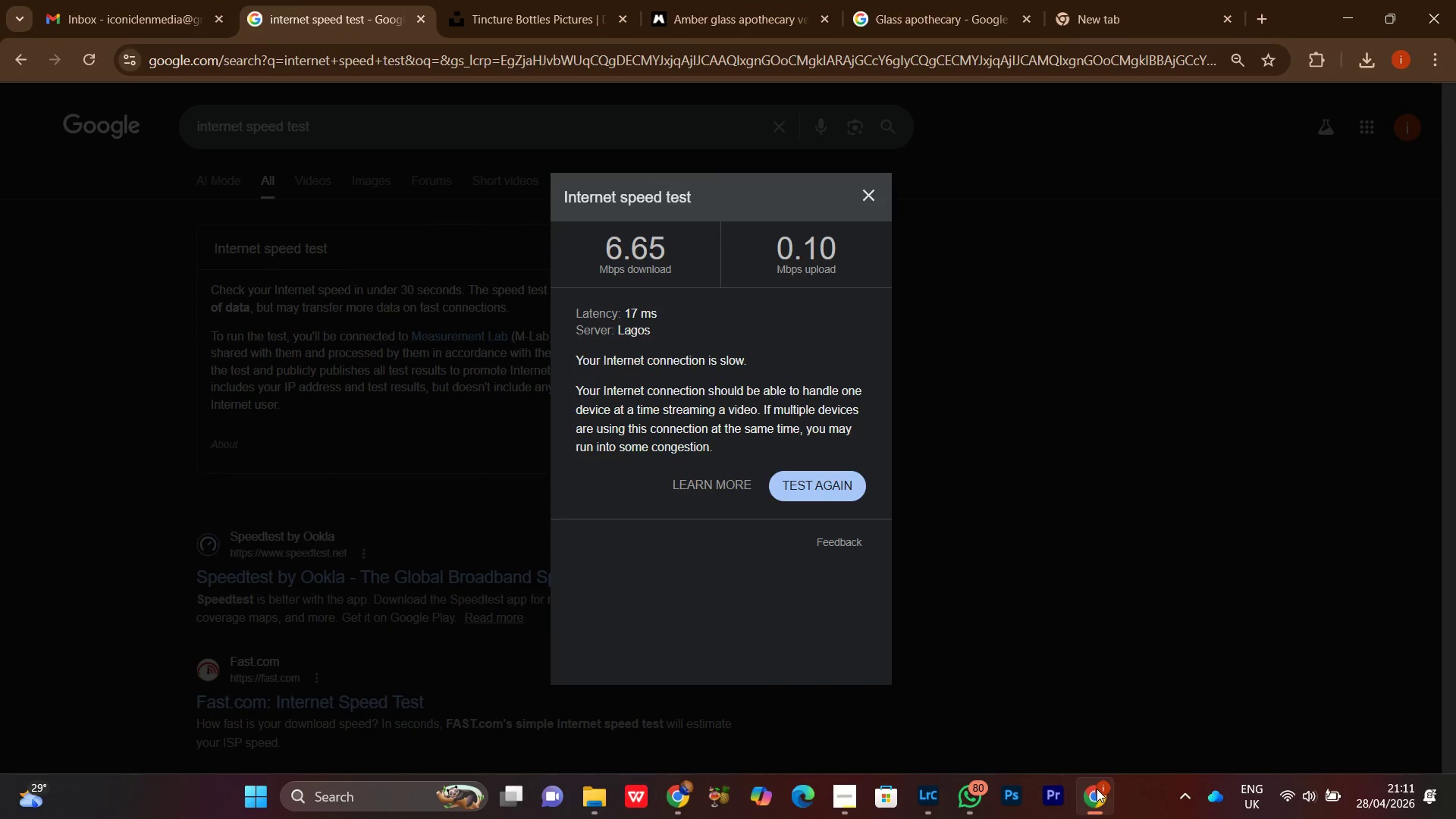 
left_click([1097, 789])
 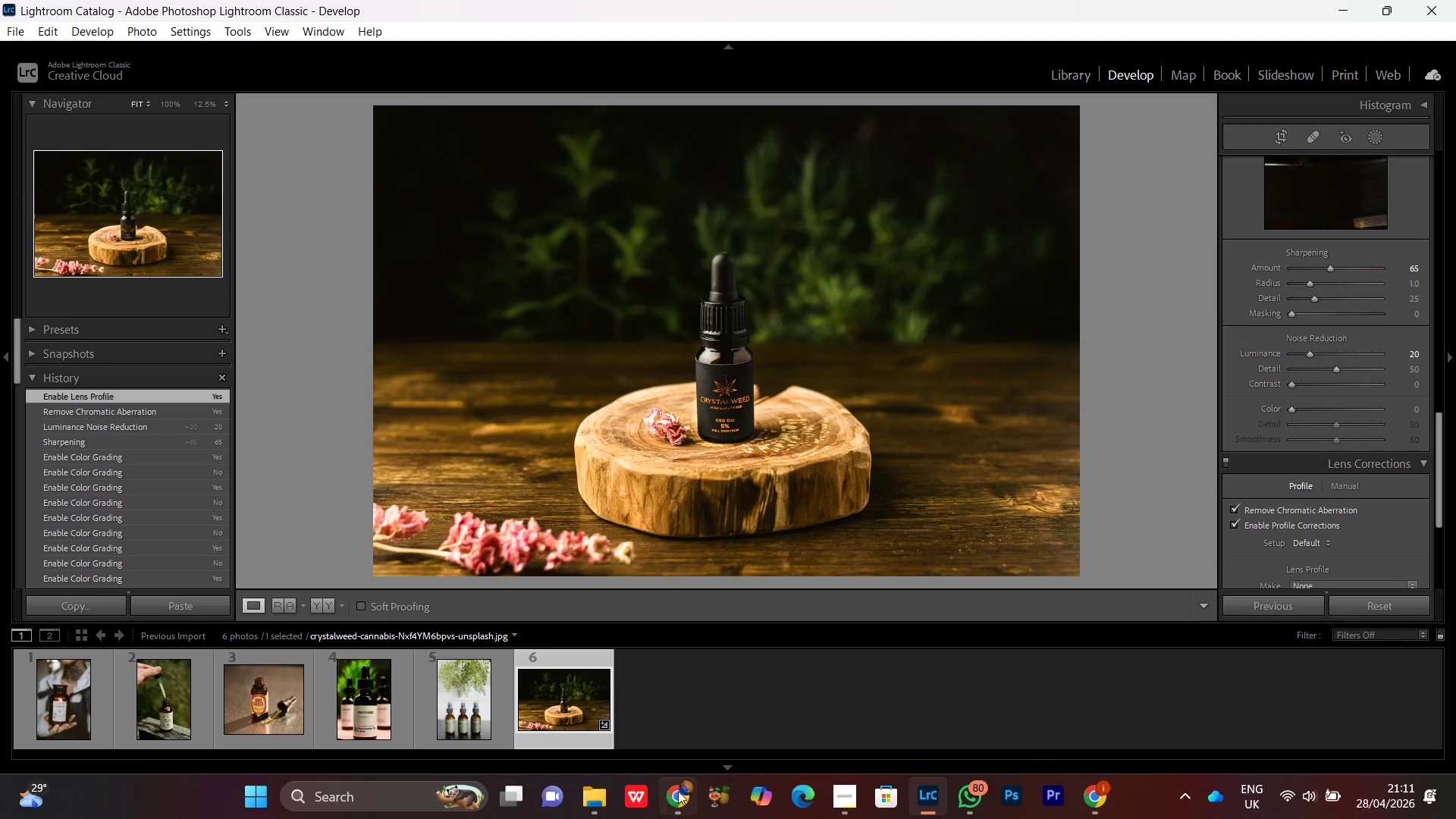 
left_click([673, 798])
 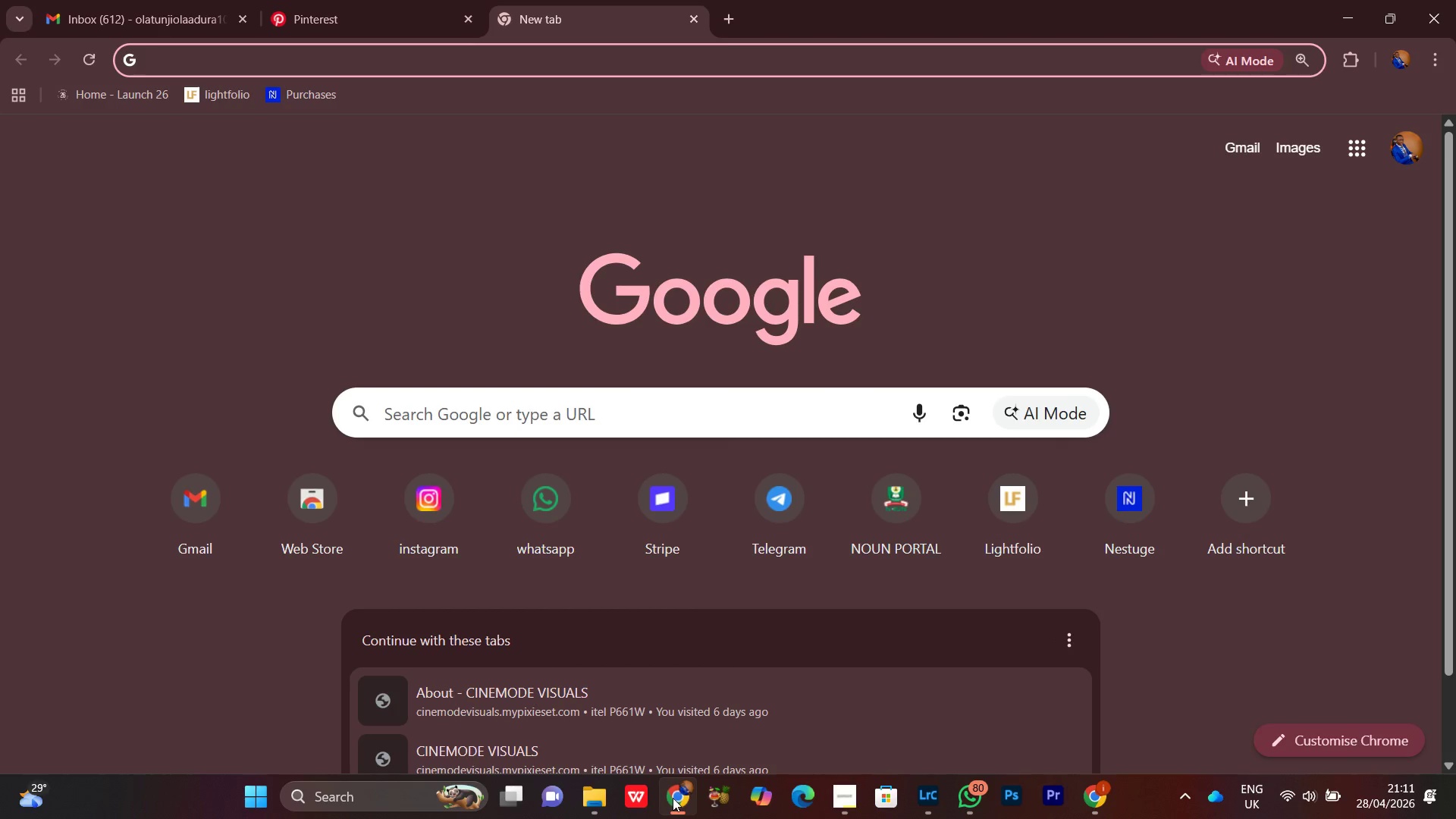 
left_click([673, 798])
 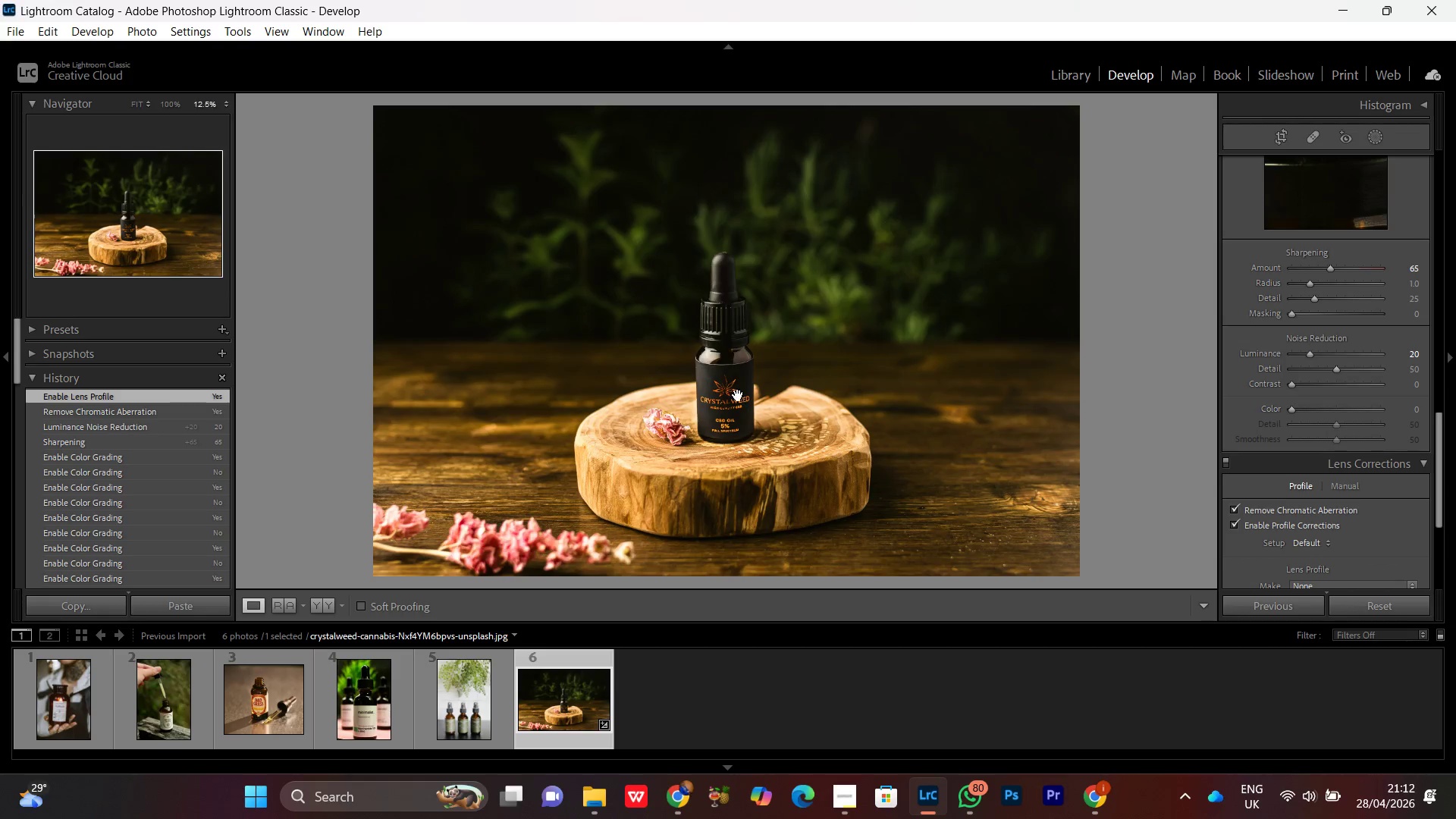 
double_click([738, 395])
 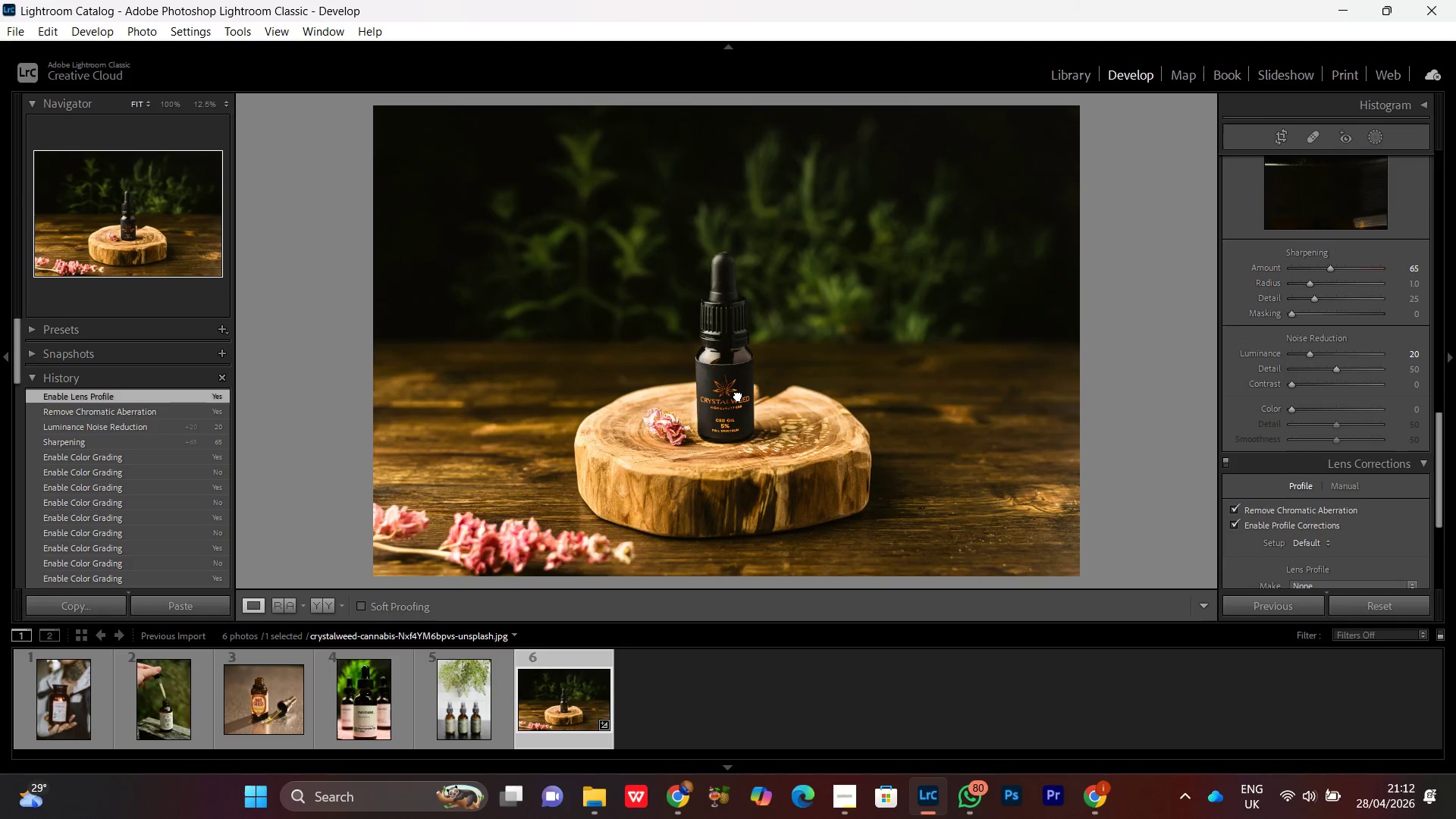 
triple_click([738, 395])
 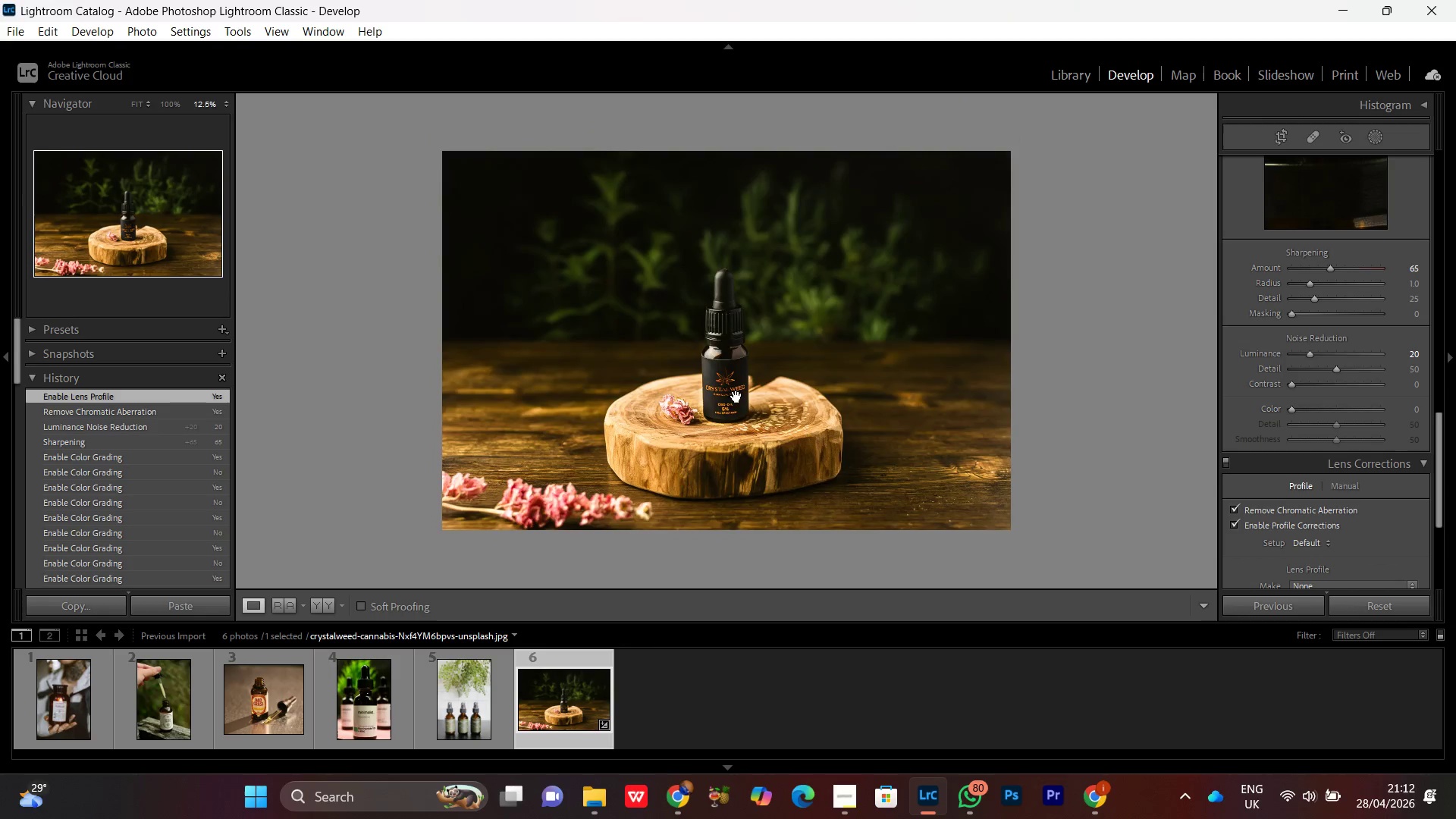 
triple_click([736, 397])
 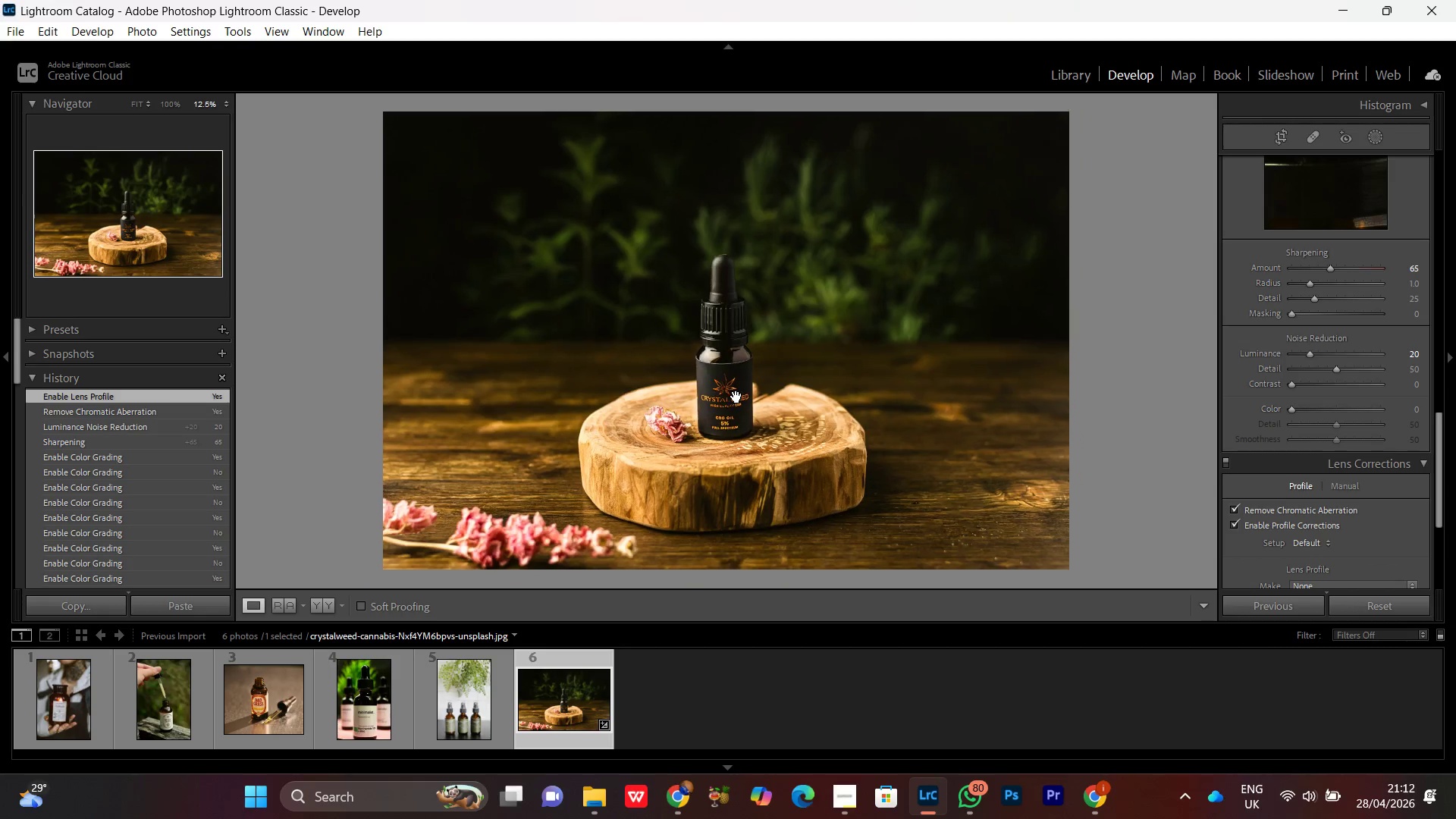 
double_click([736, 397])
 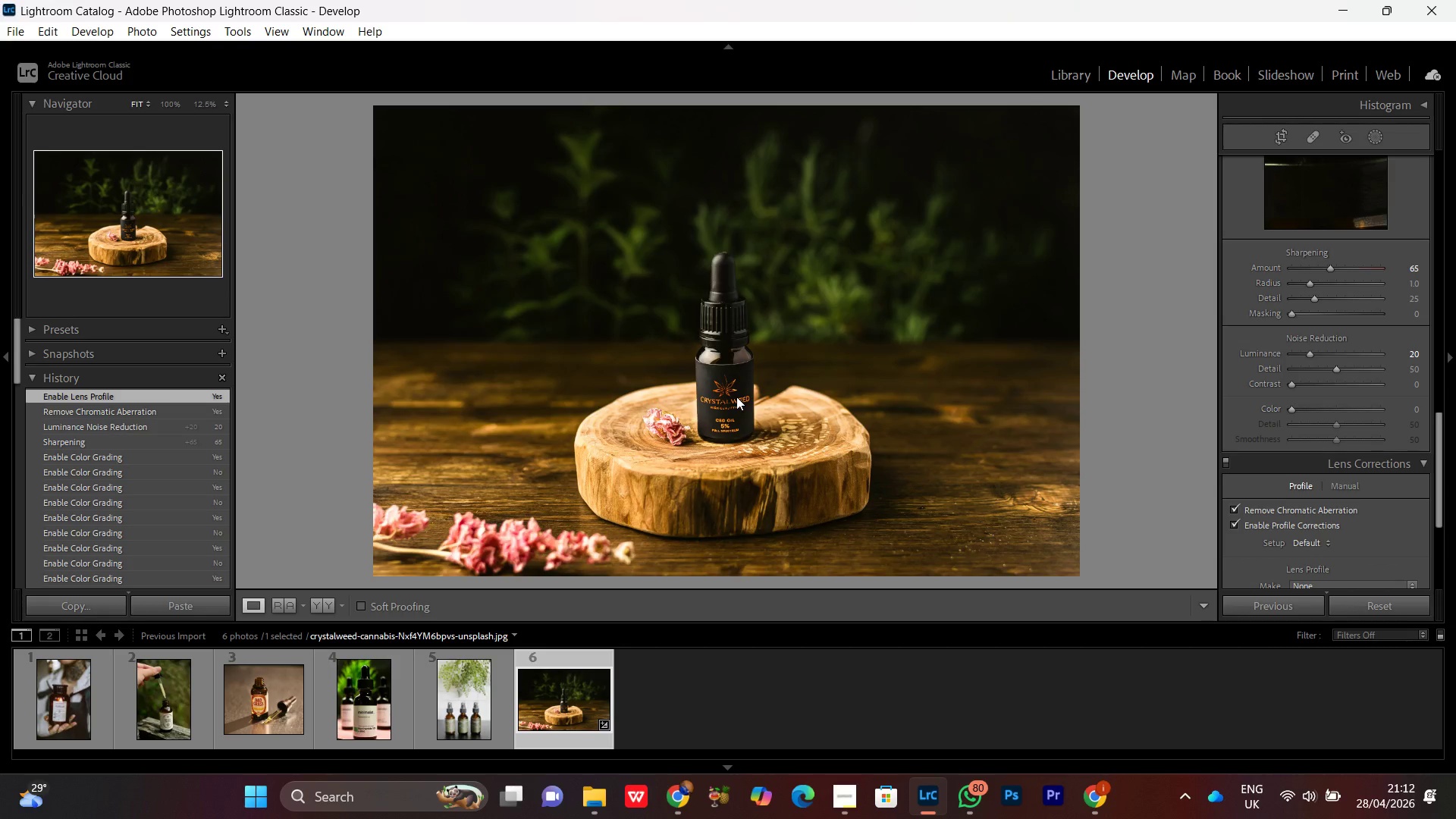 
wait(8.83)
 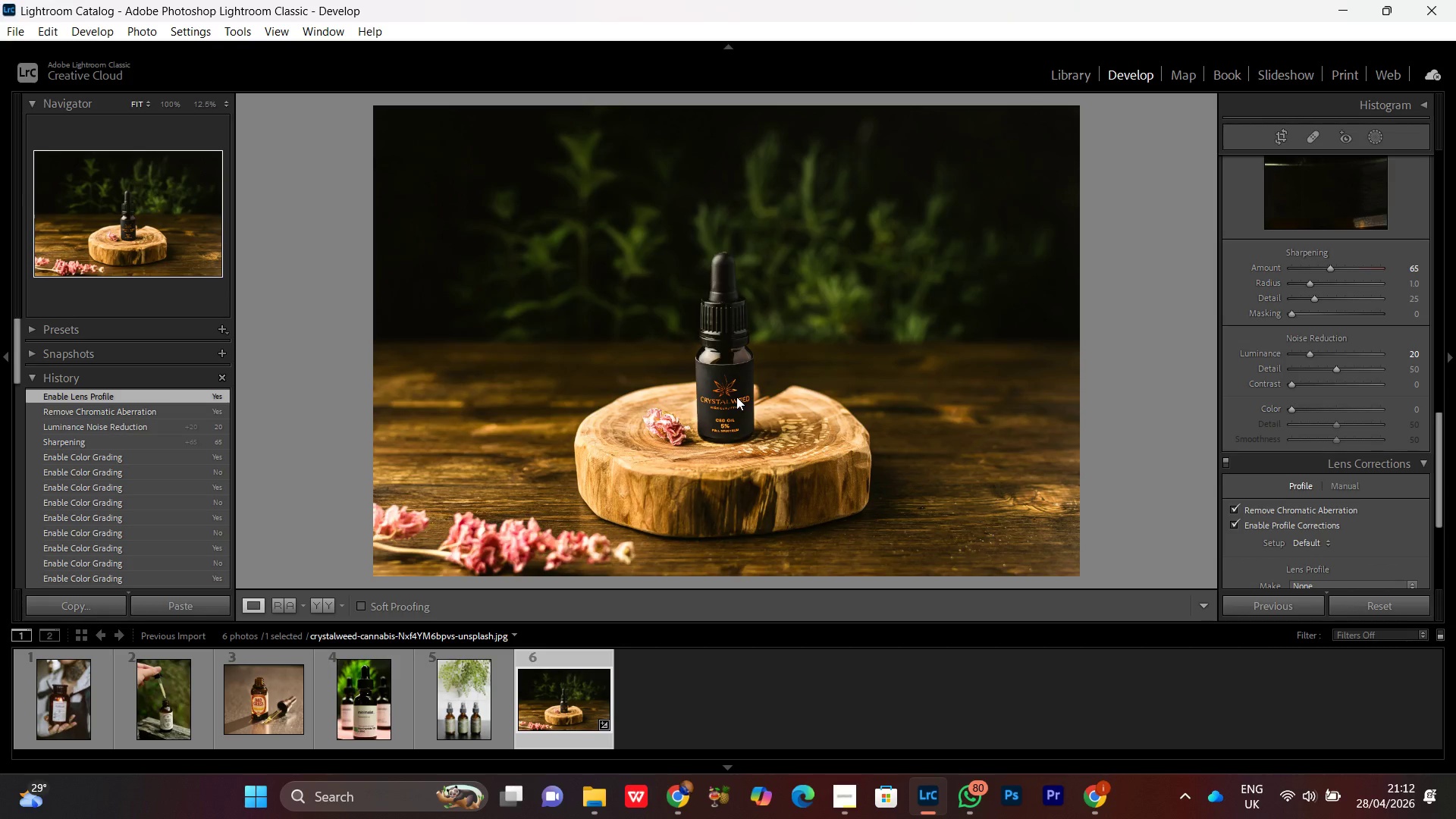 
double_click([733, 366])
 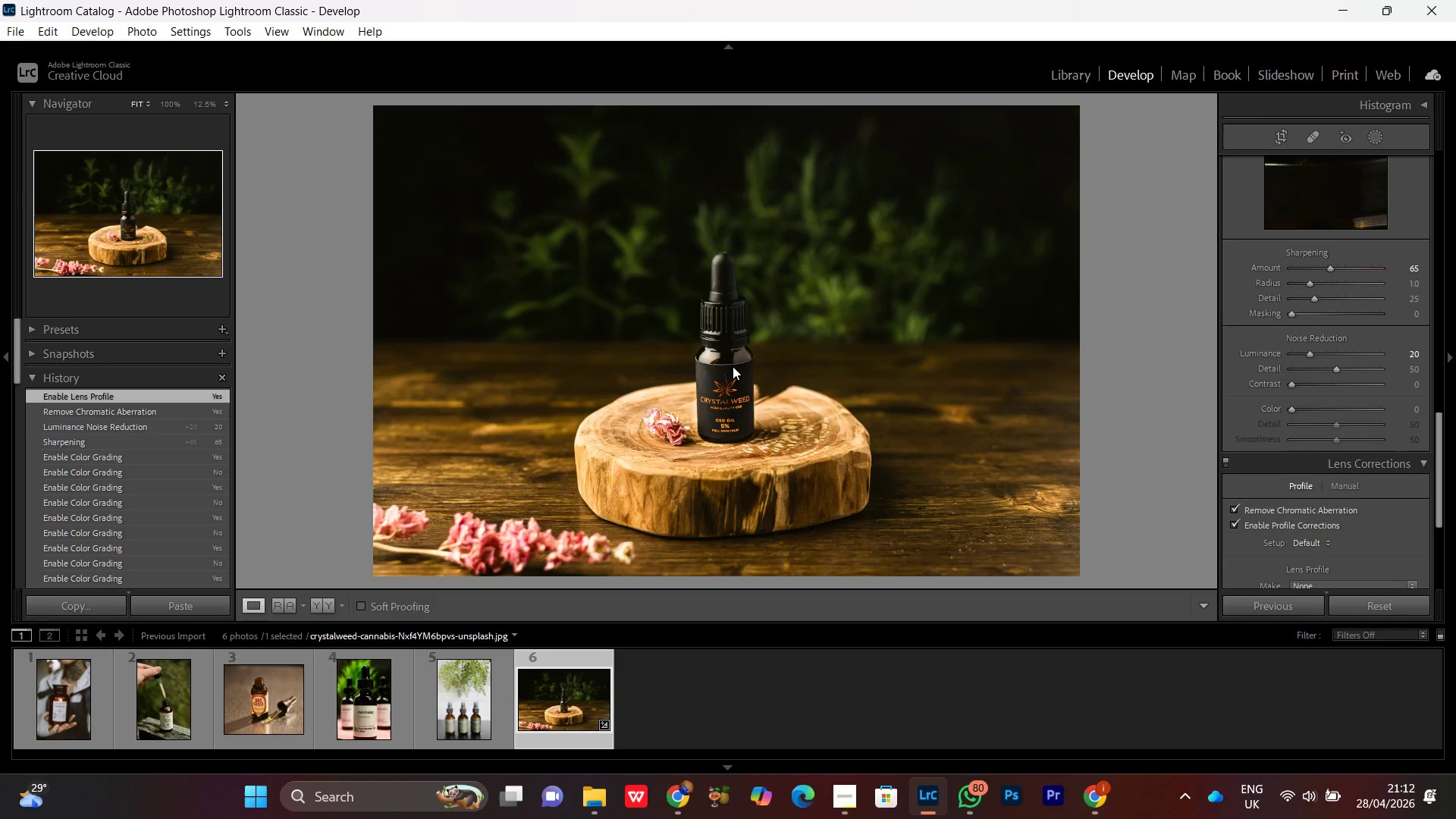 
triple_click([733, 366])
 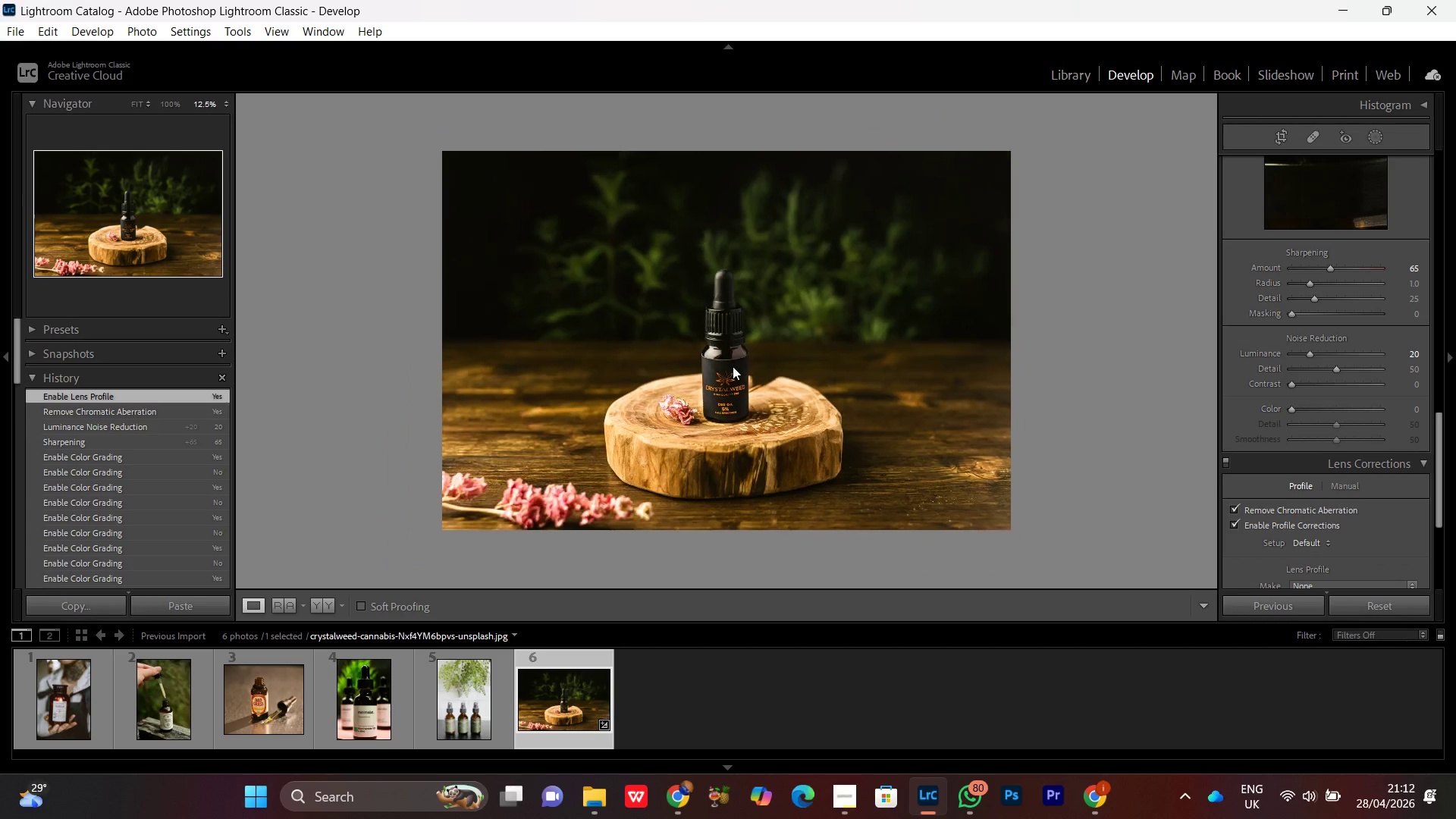 
triple_click([733, 366])
 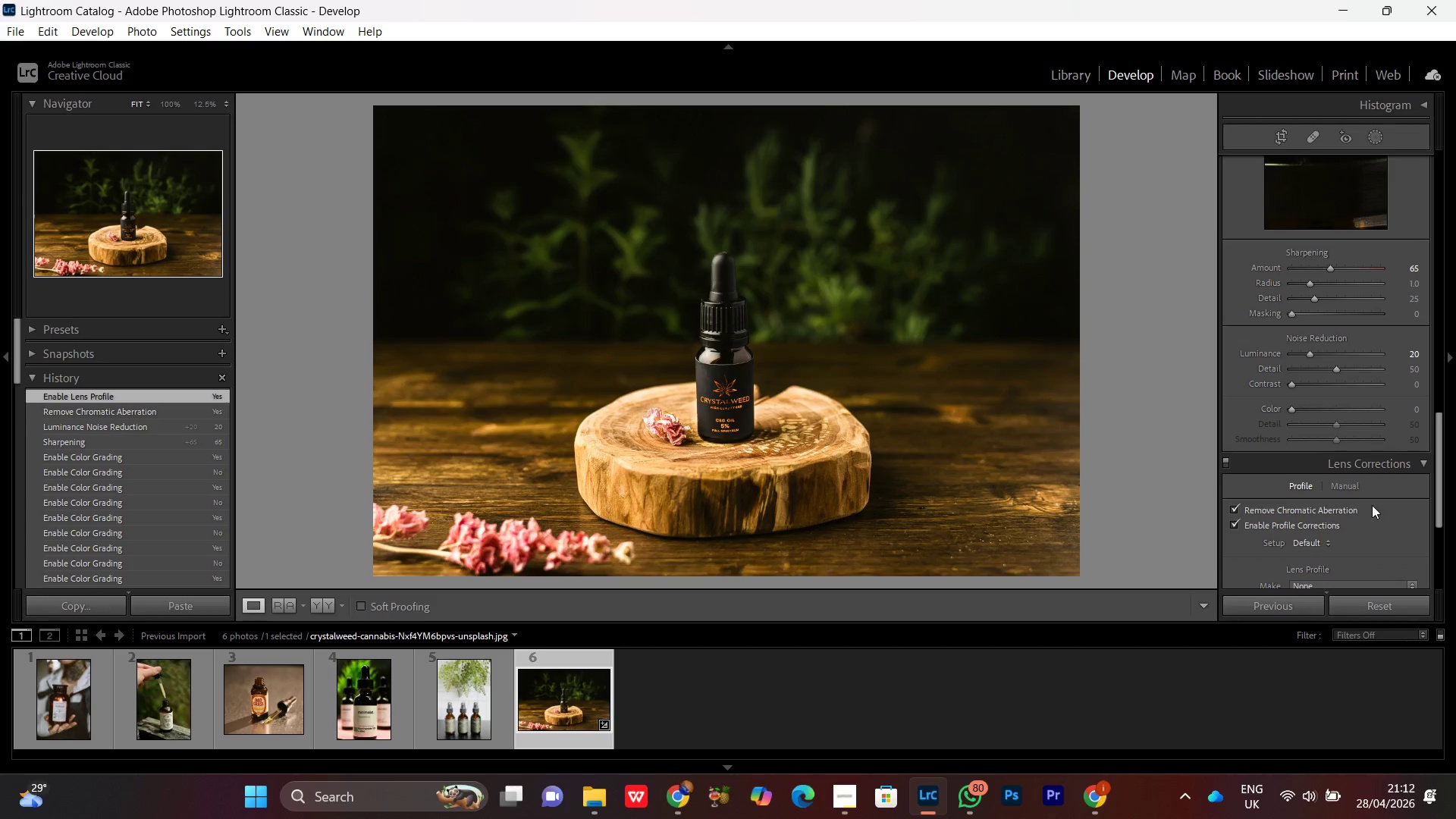 
scroll: coordinate [1387, 502], scroll_direction: down, amount: 2.0
 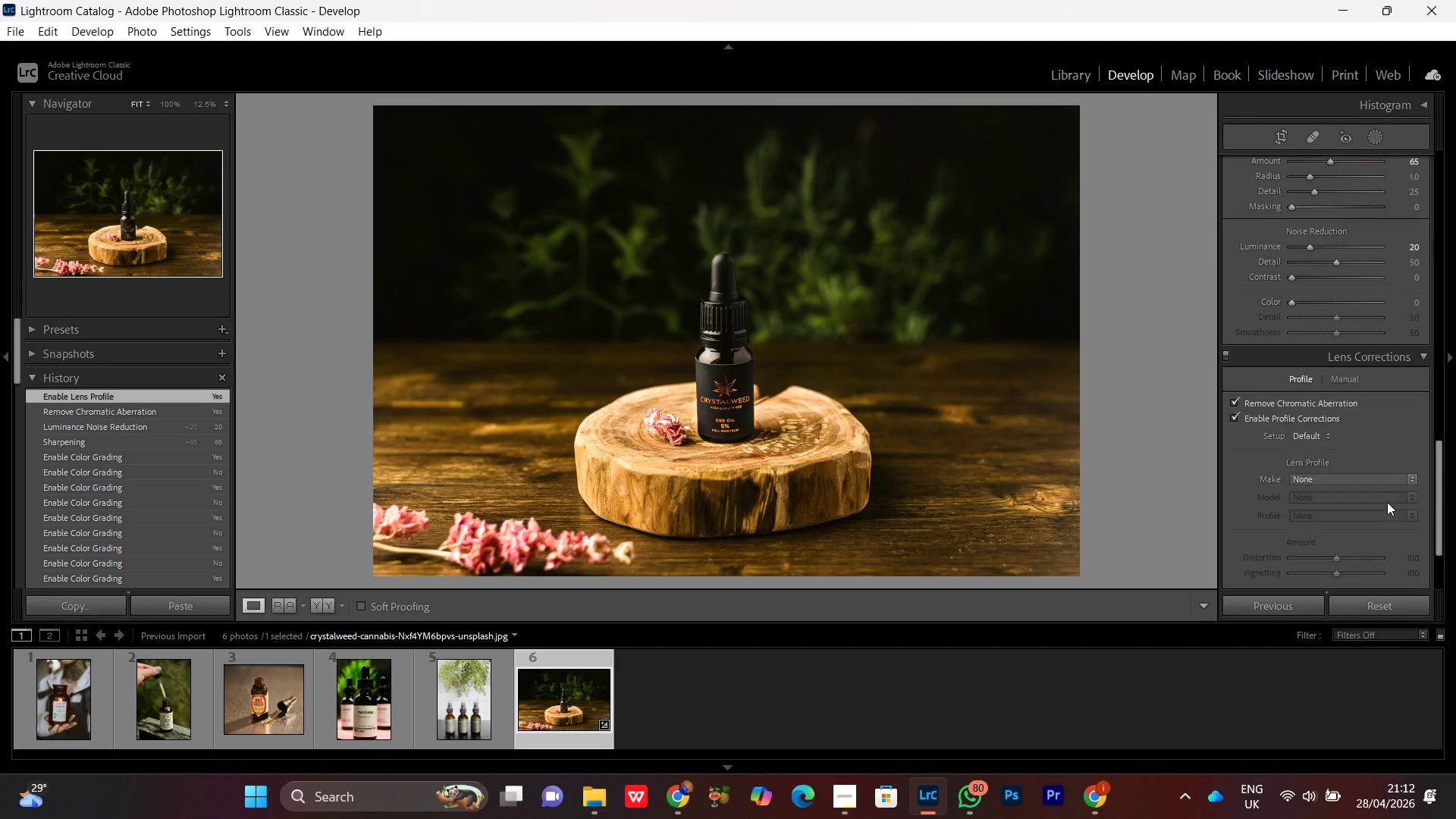 
scroll: coordinate [1387, 501], scroll_direction: up, amount: 6.0
 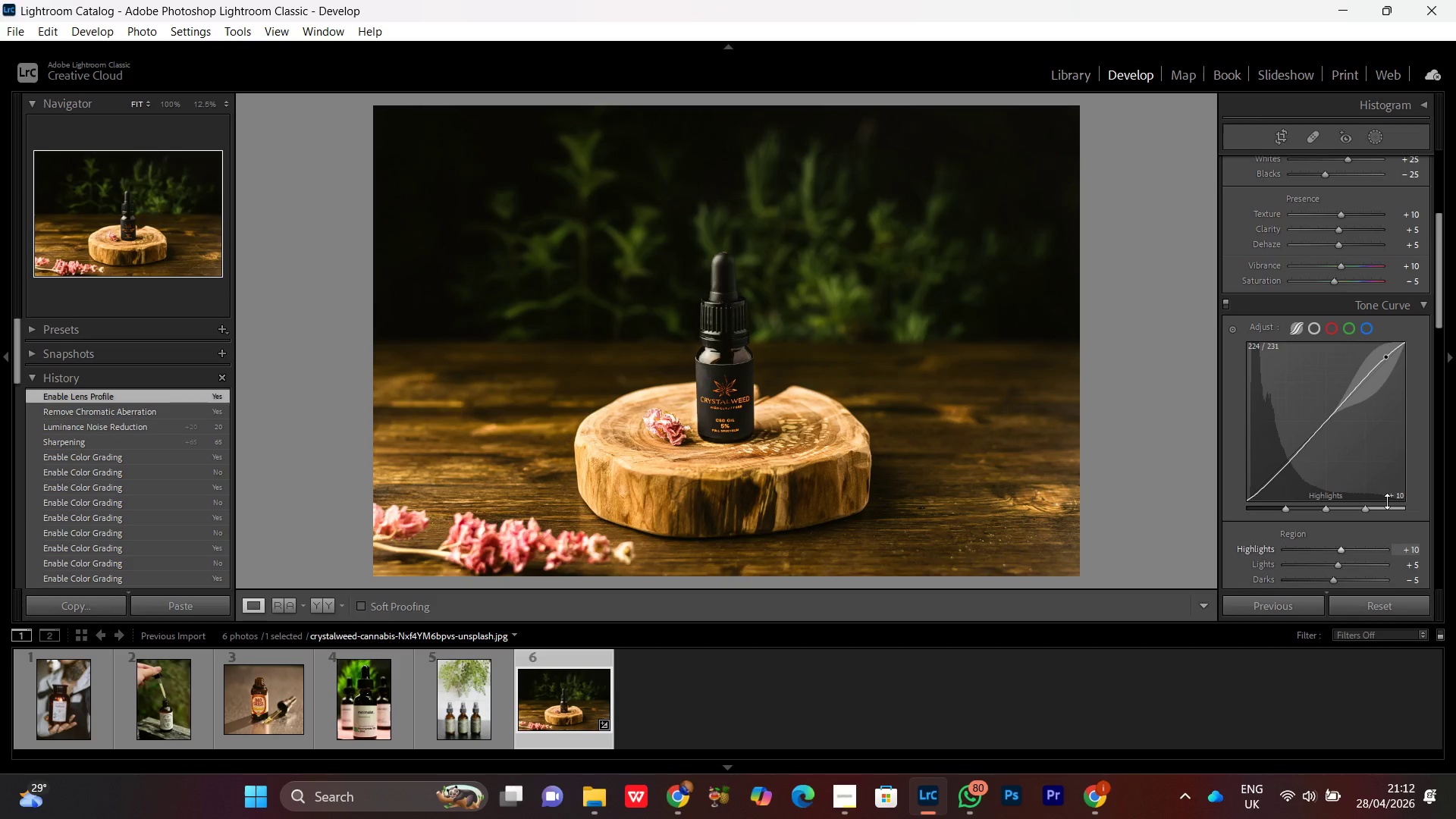 
scroll: coordinate [1387, 501], scroll_direction: down, amount: 2.0
 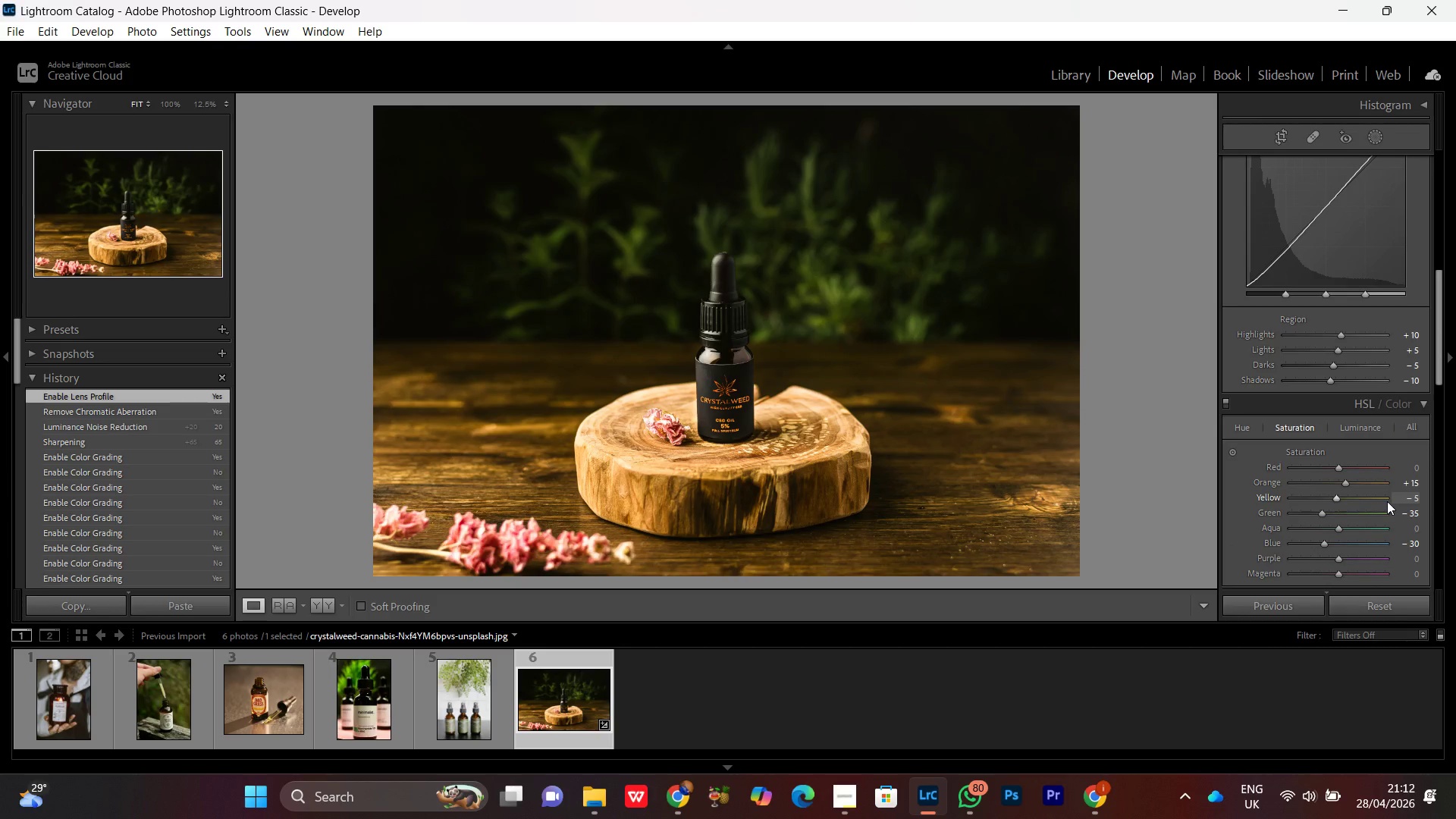 
scroll: coordinate [1387, 501], scroll_direction: up, amount: 3.0
 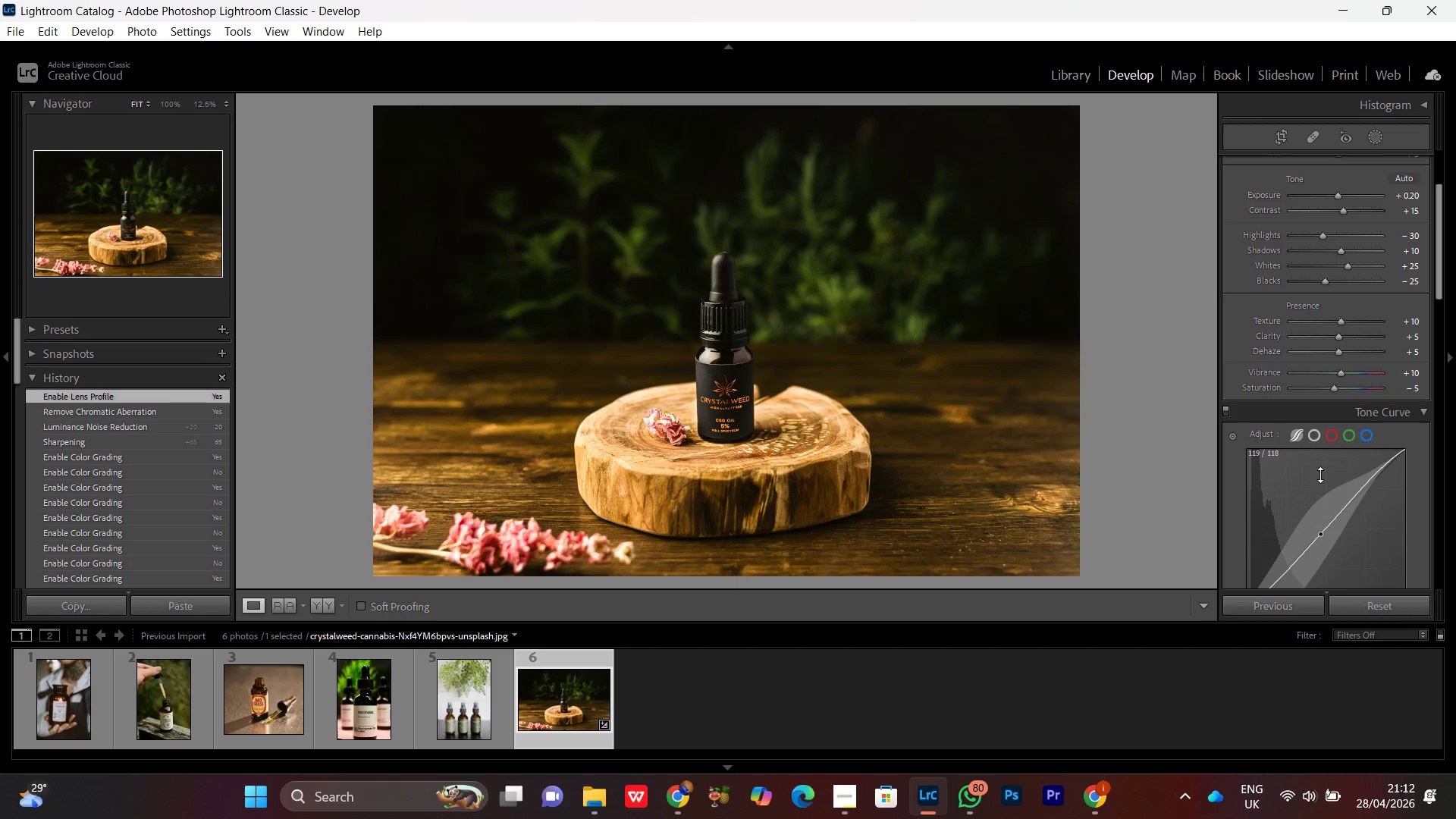 
wait(6.37)
 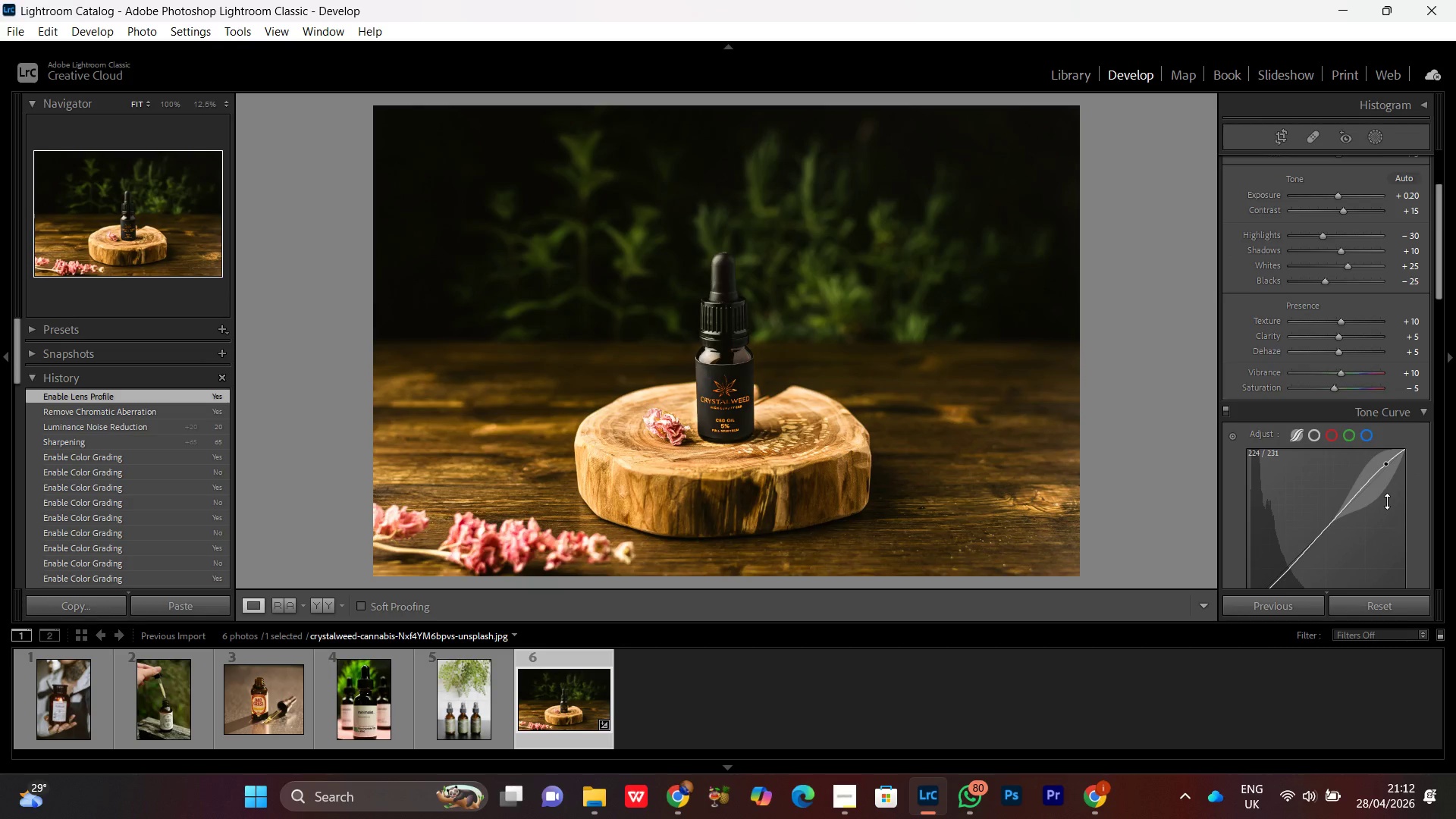 
double_click([741, 403])
 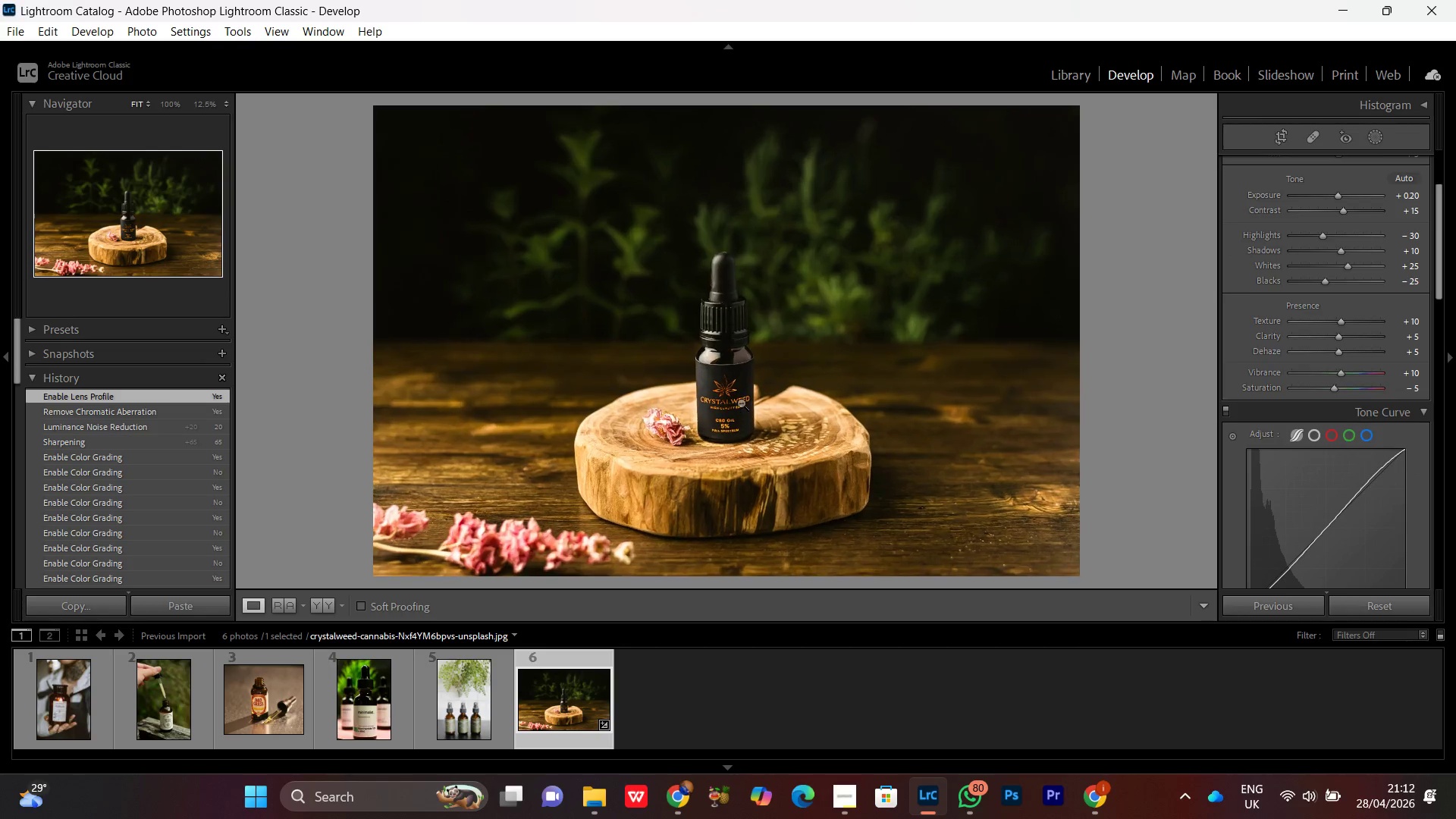 
triple_click([741, 403])
 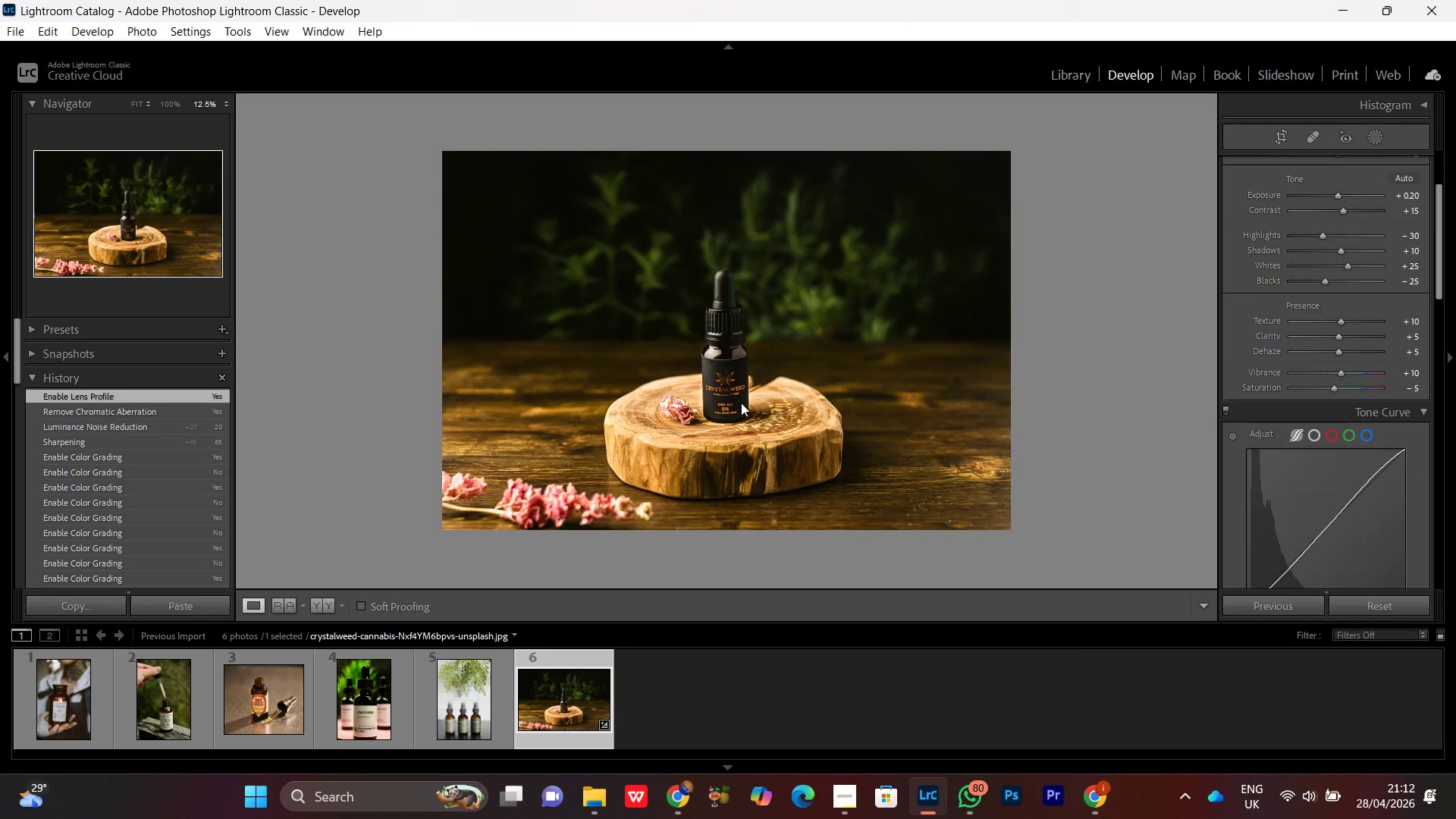 
triple_click([741, 403])
 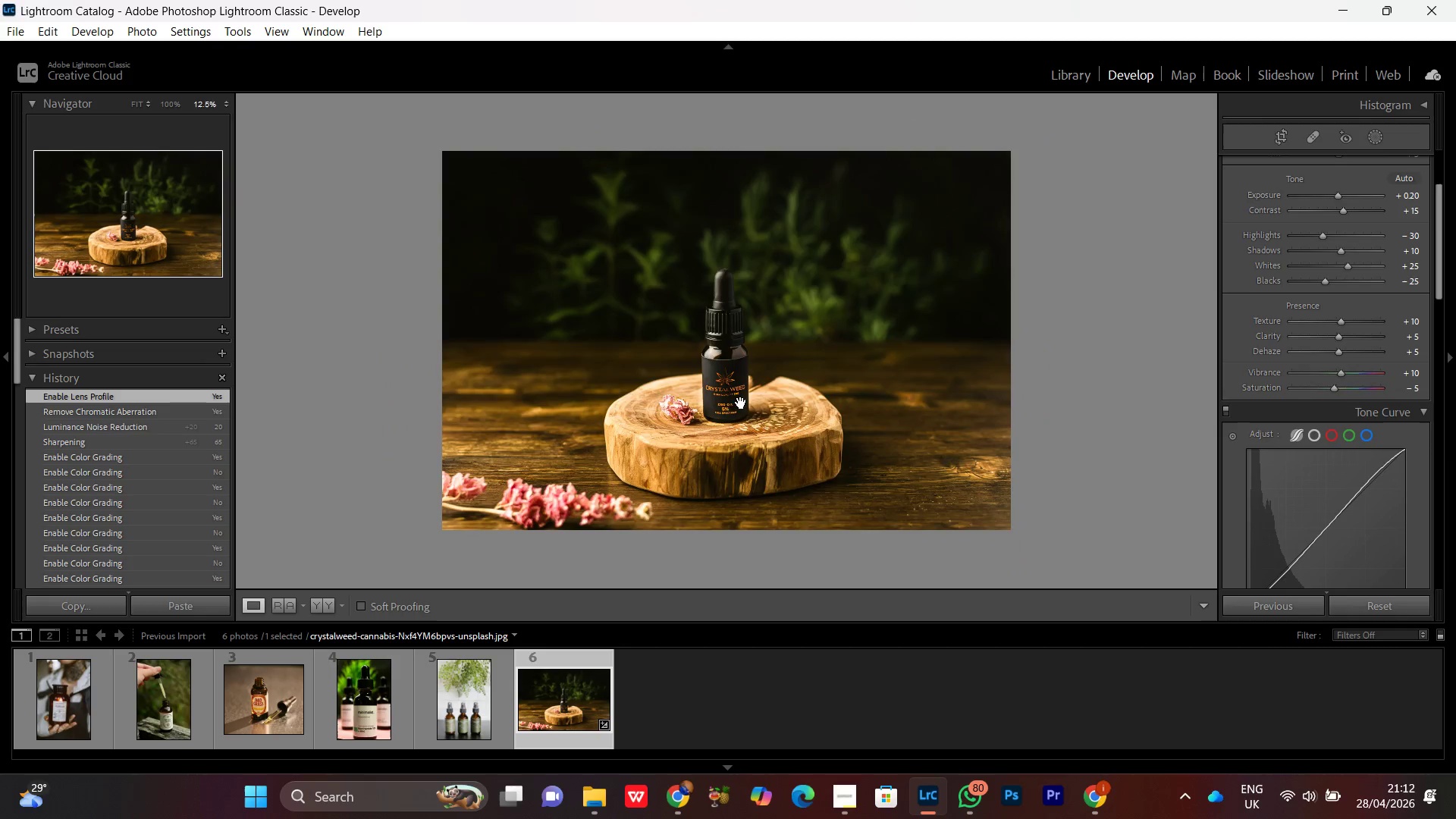 
double_click([741, 403])
 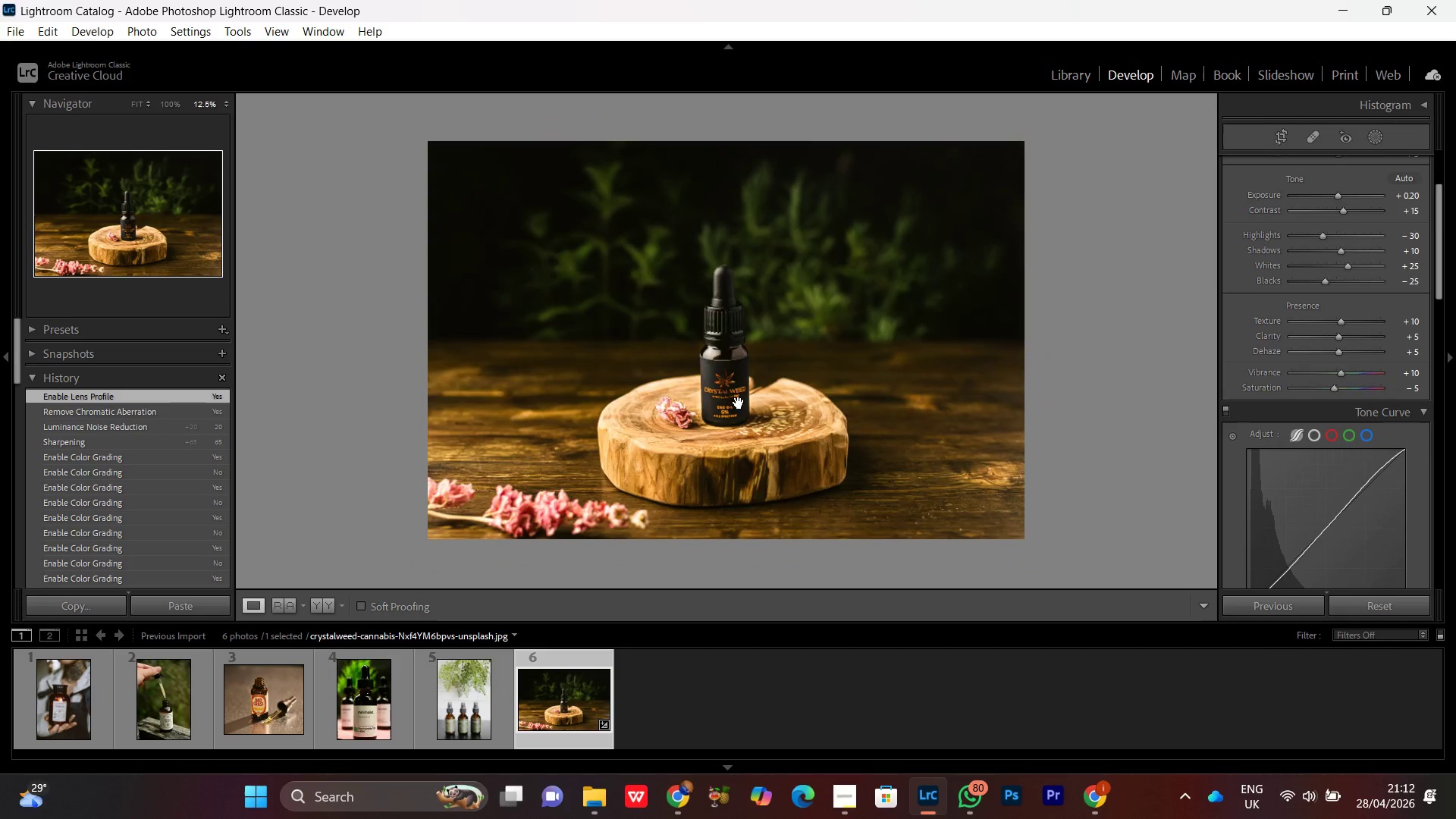 
double_click([739, 403])
 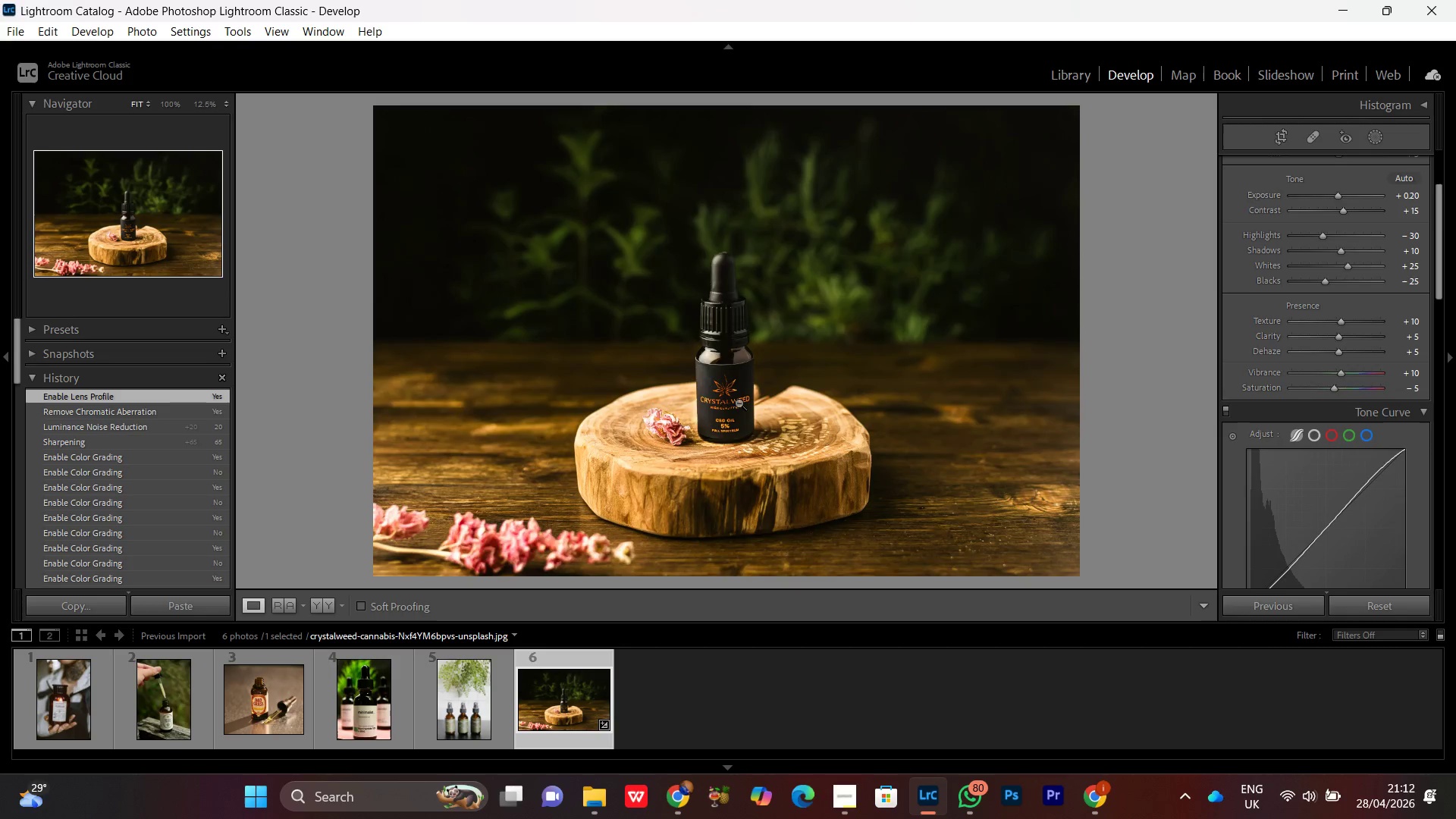 
triple_click([739, 403])
 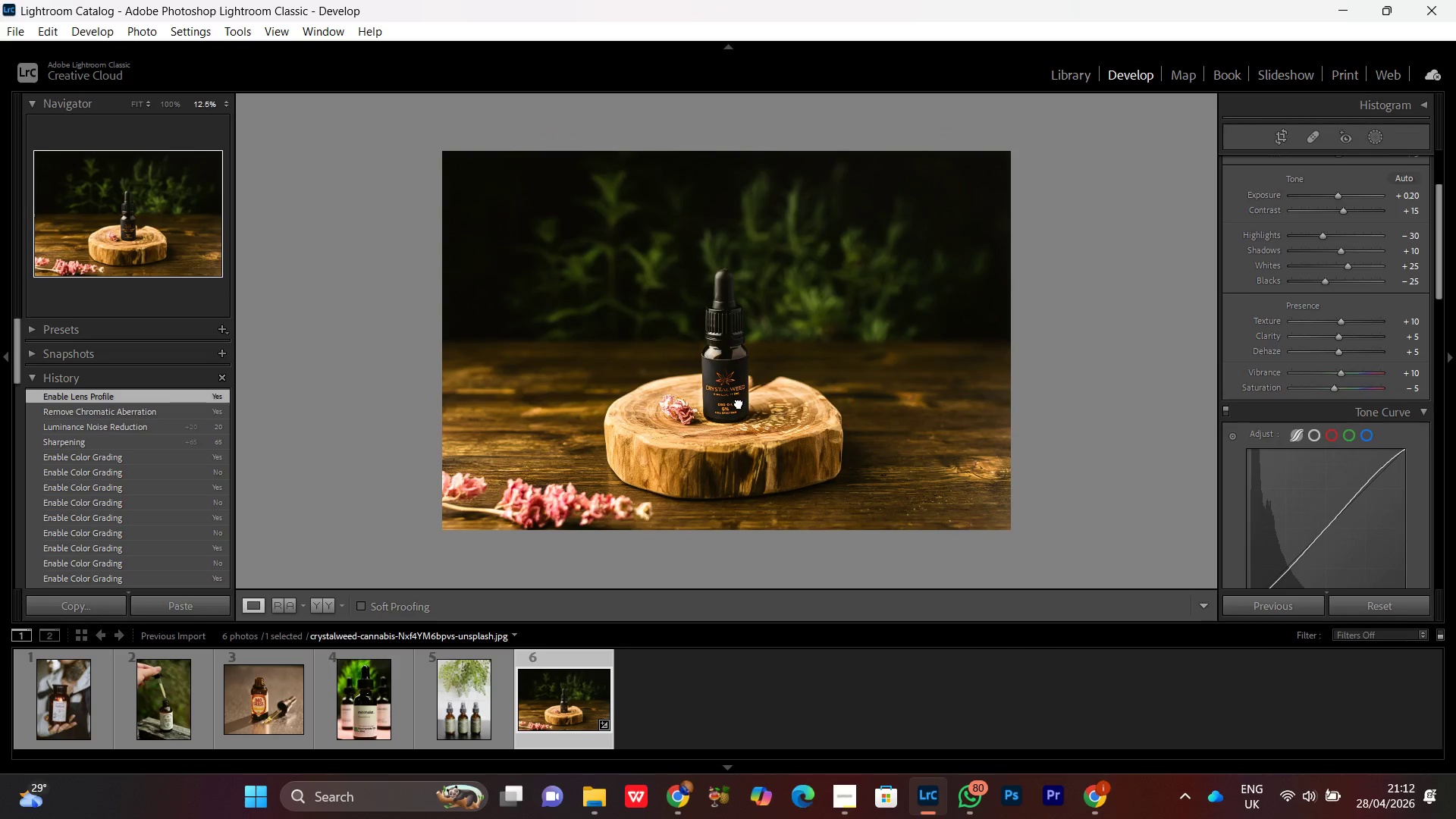 
triple_click([739, 403])
 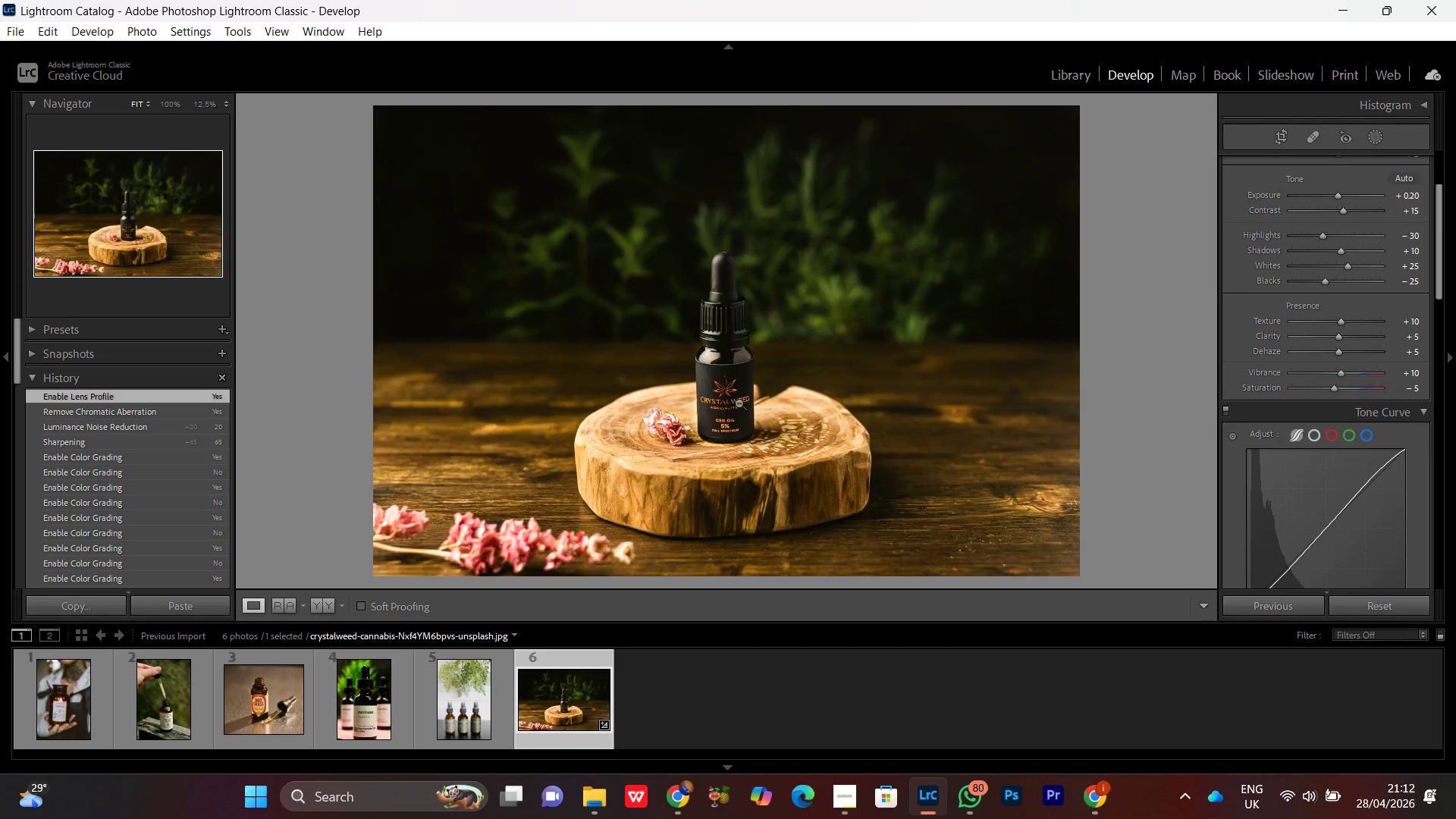 
triple_click([739, 403])
 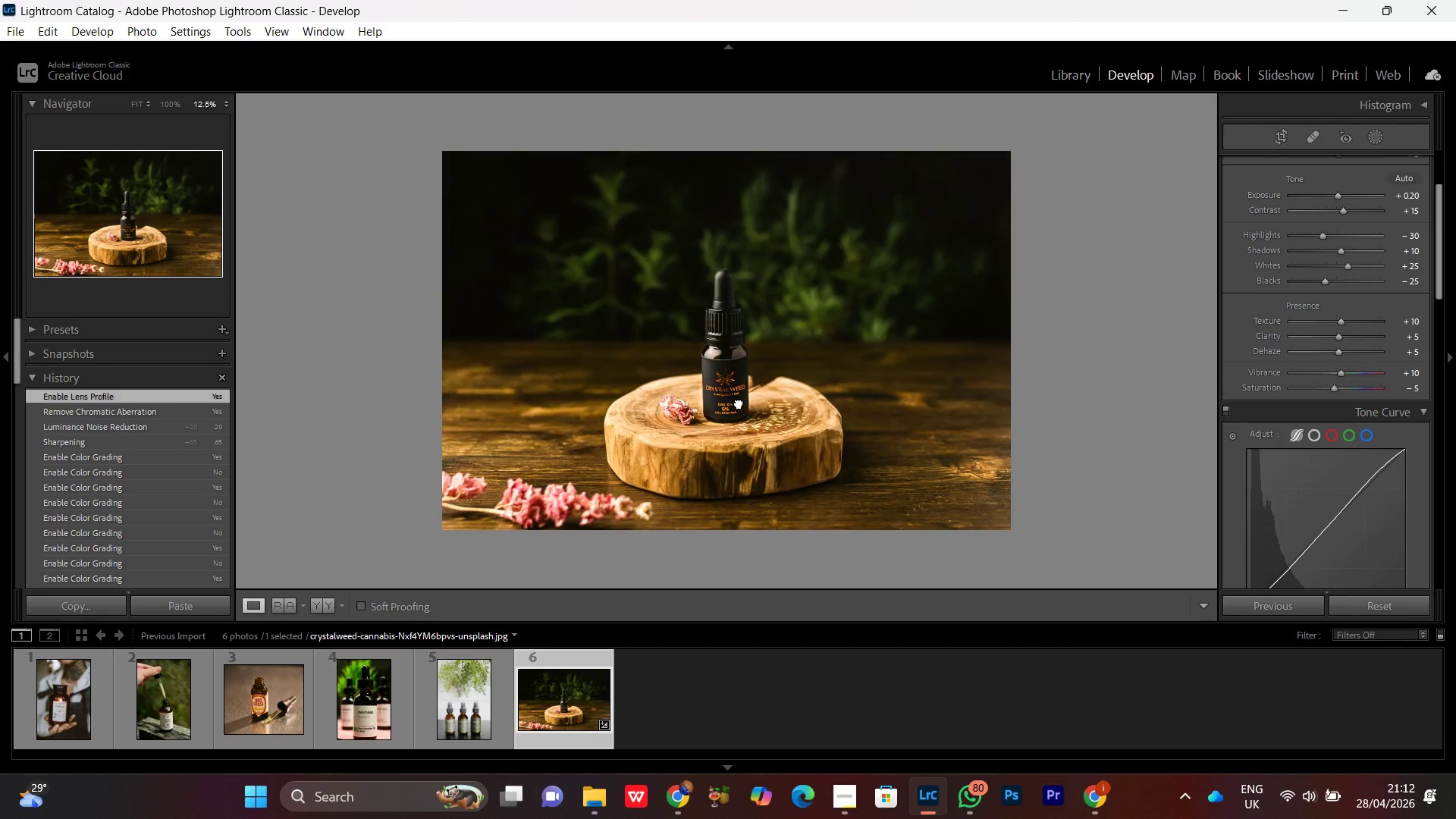 
triple_click([739, 403])
 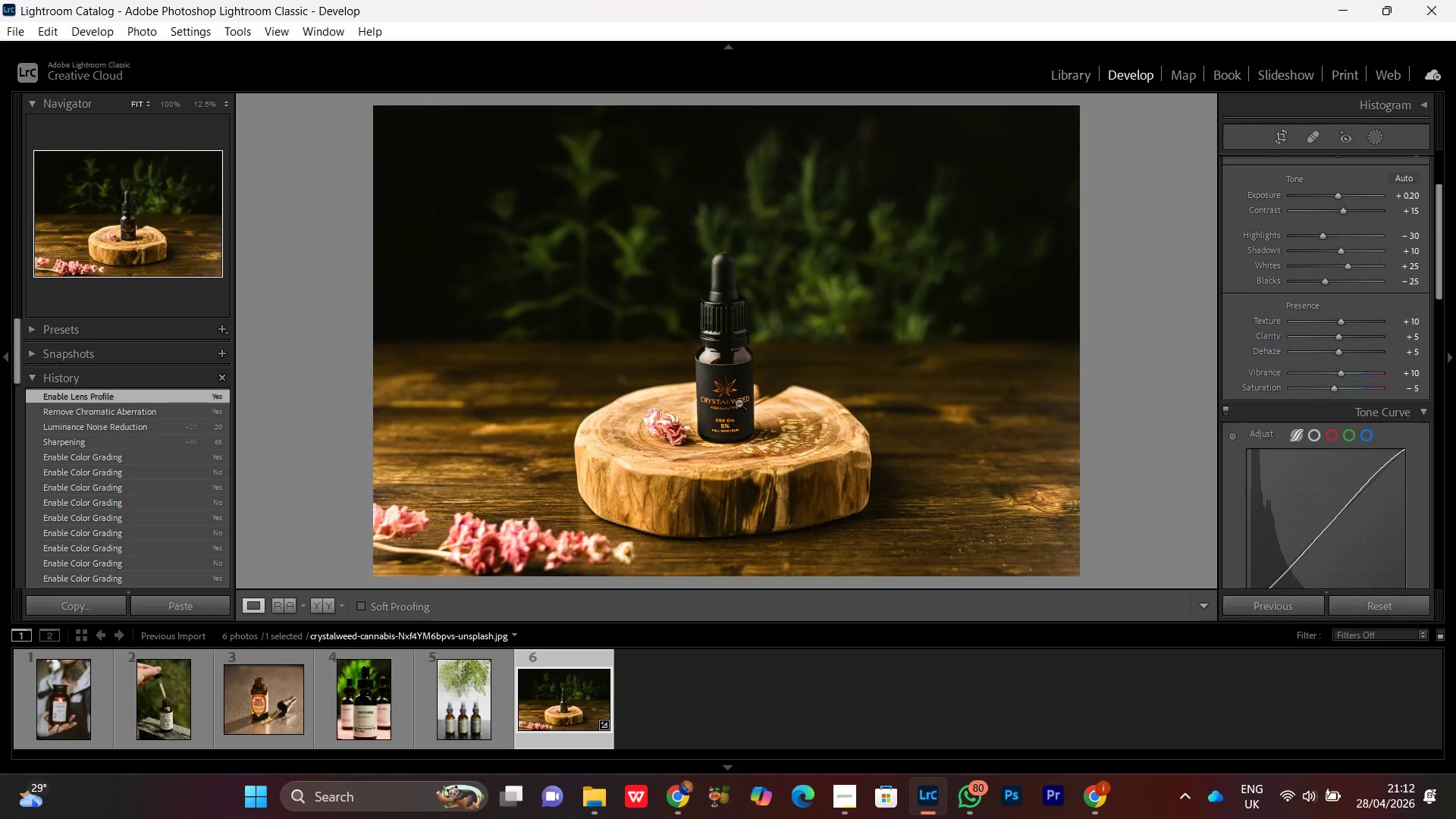 
left_click([739, 403])
 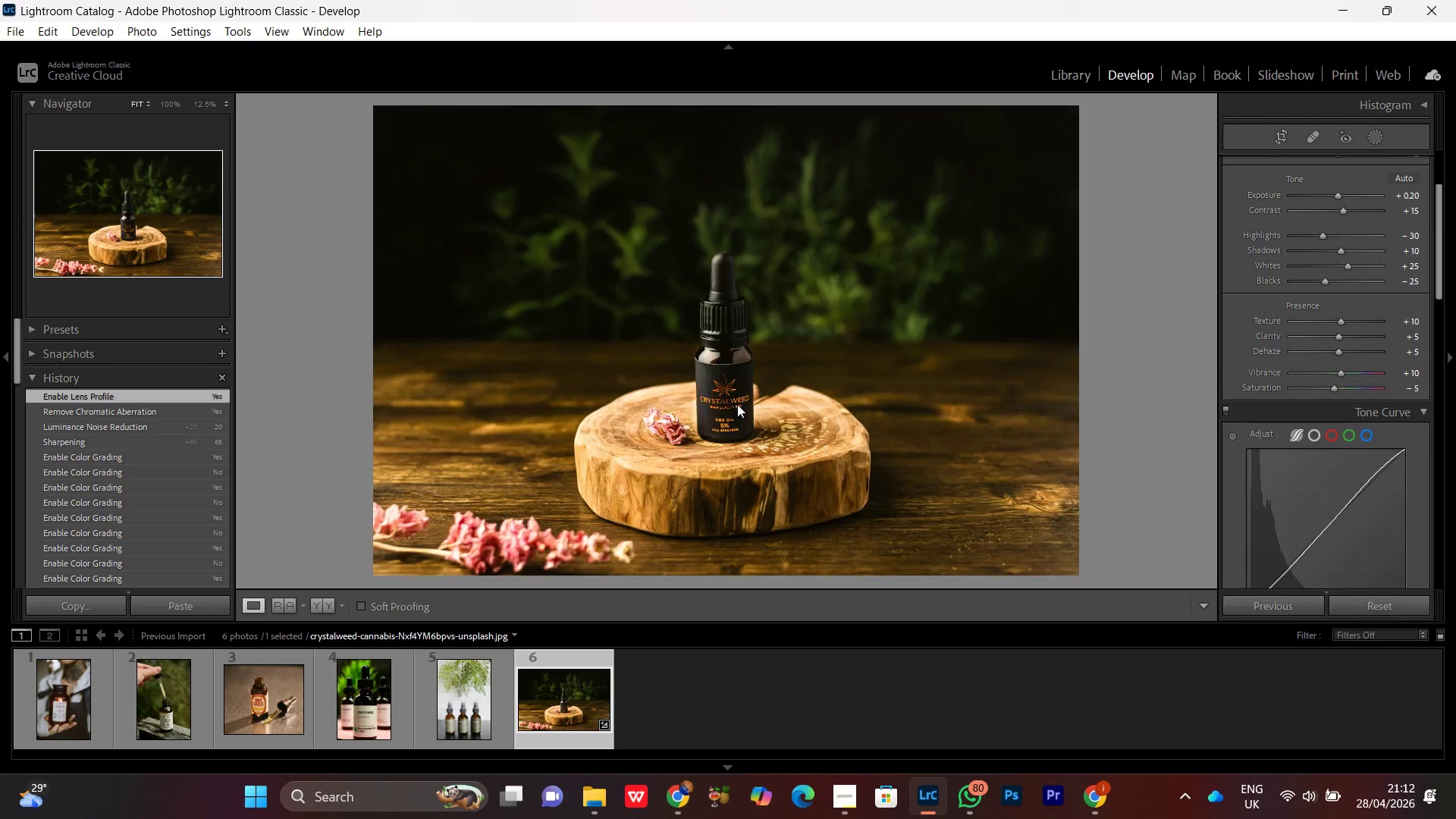 
triple_click([737, 404])
 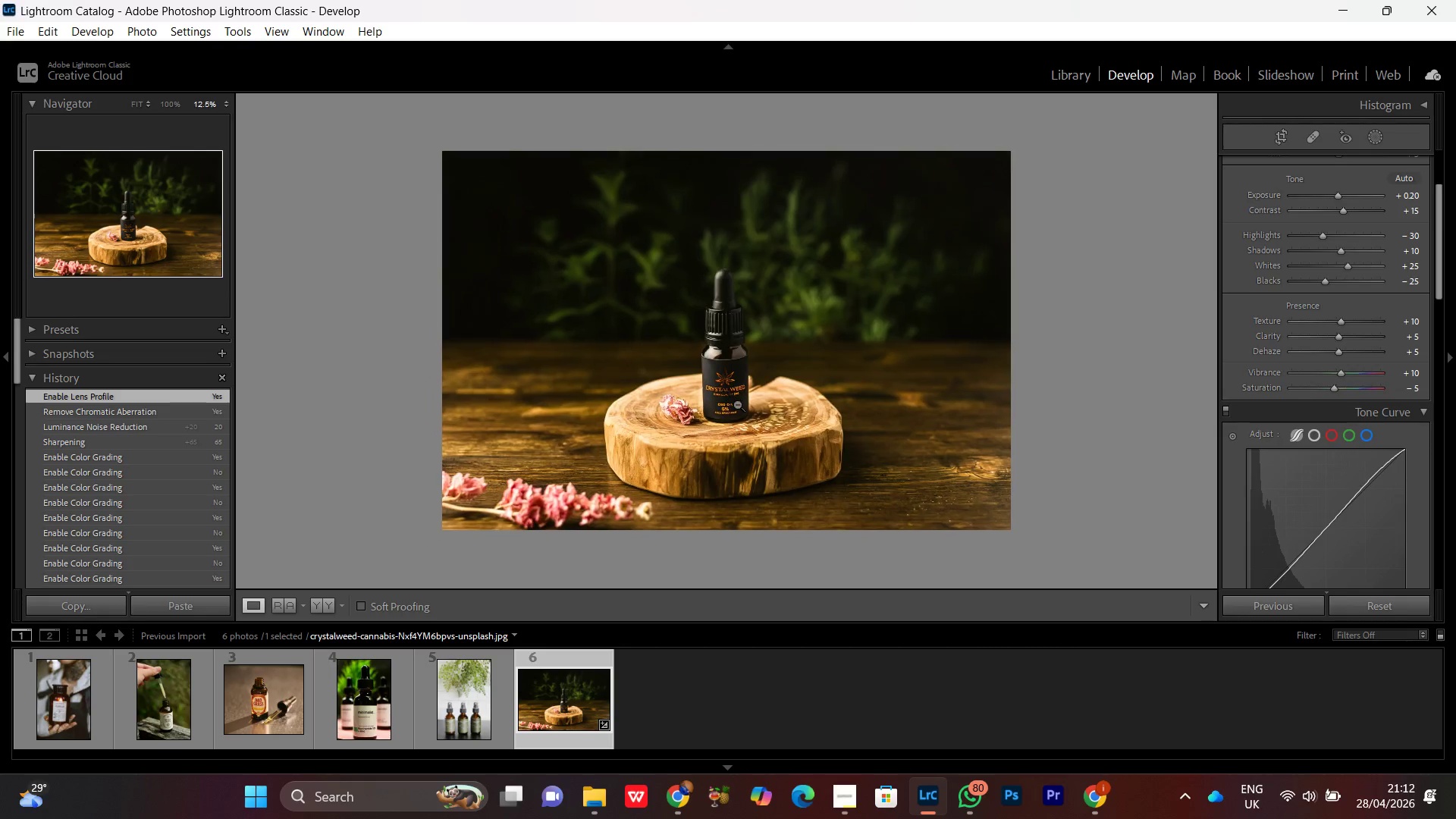 
triple_click([737, 404])
 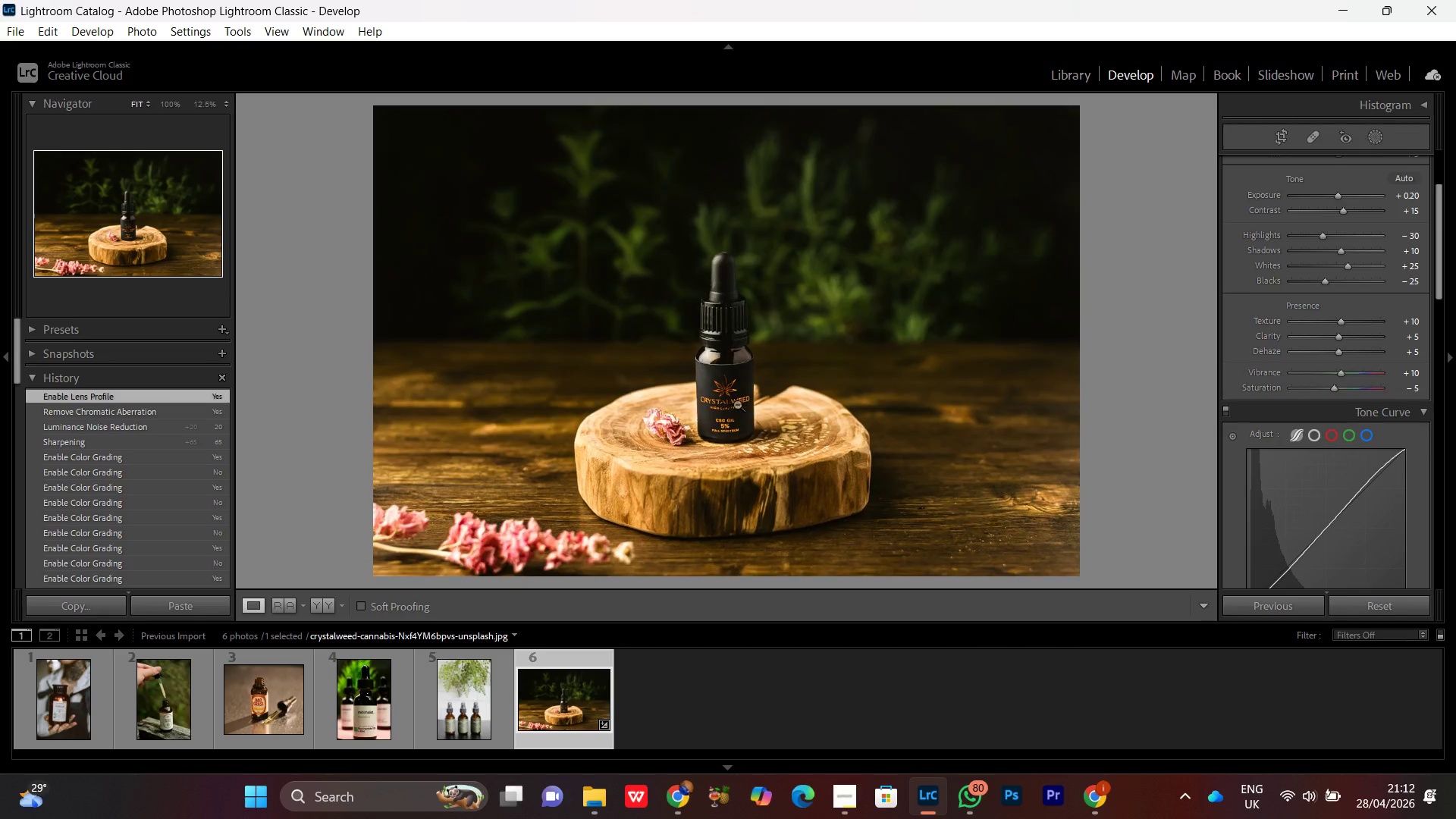 
triple_click([737, 404])
 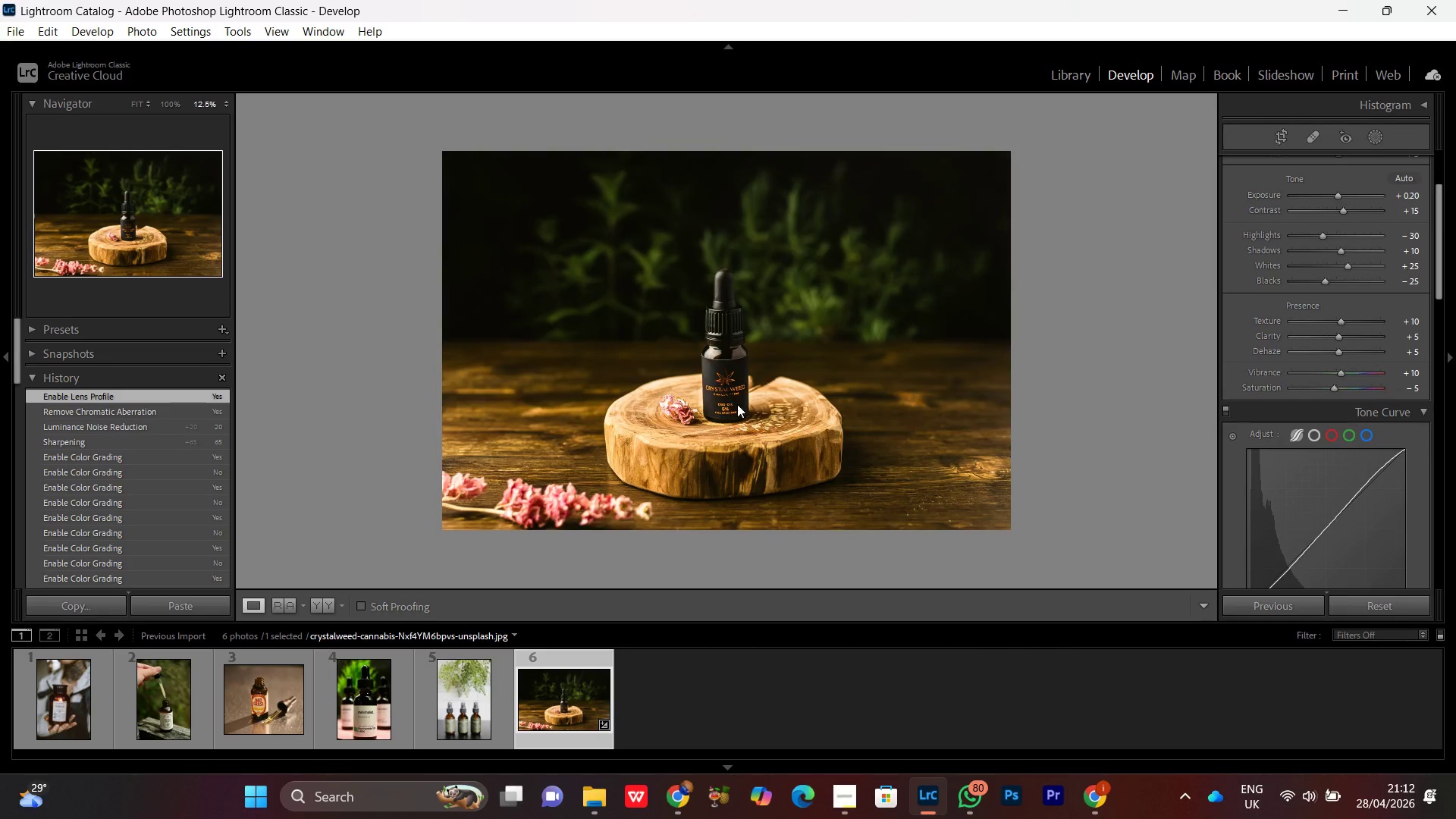 
triple_click([737, 404])
 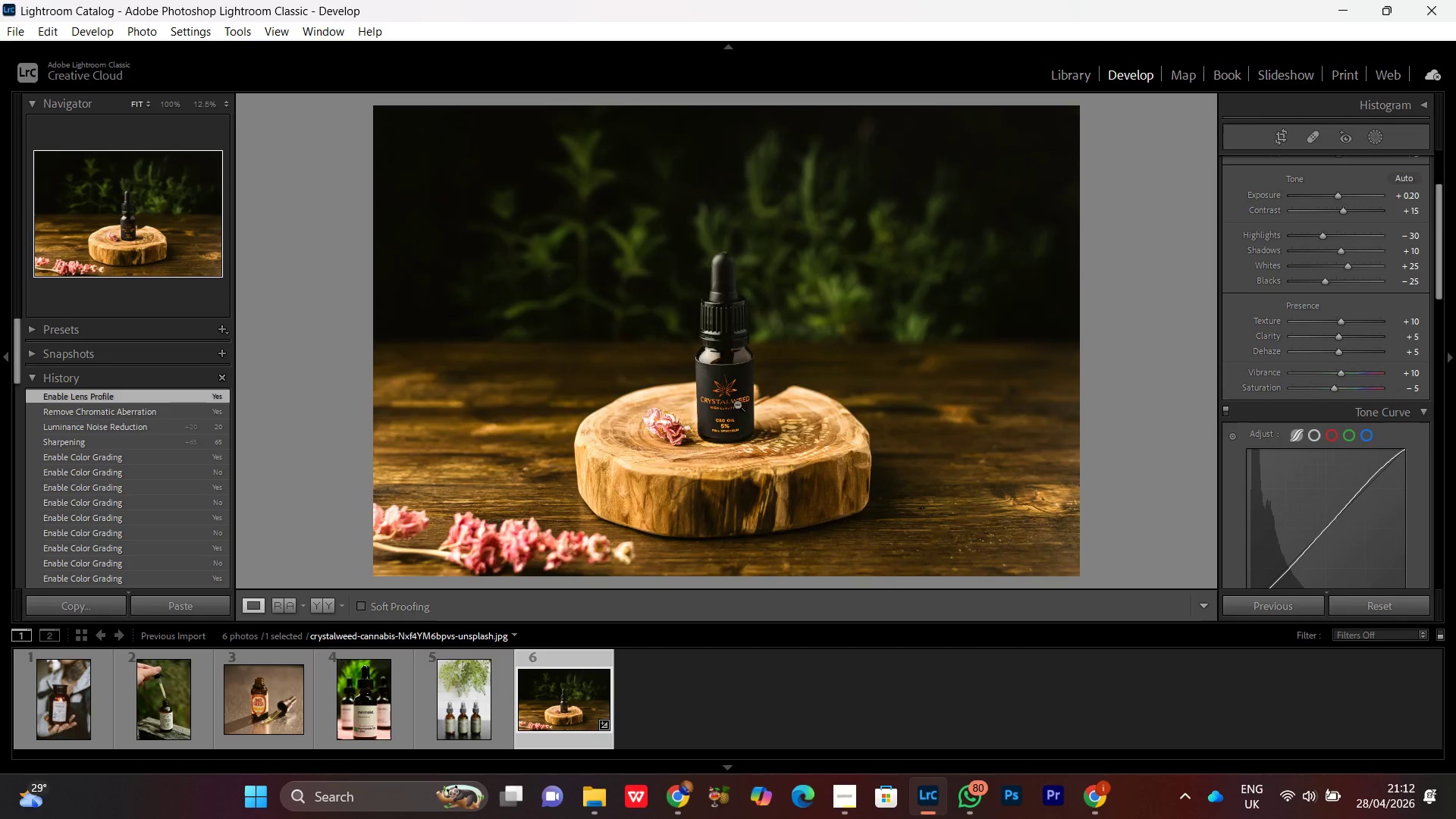 
triple_click([737, 404])
 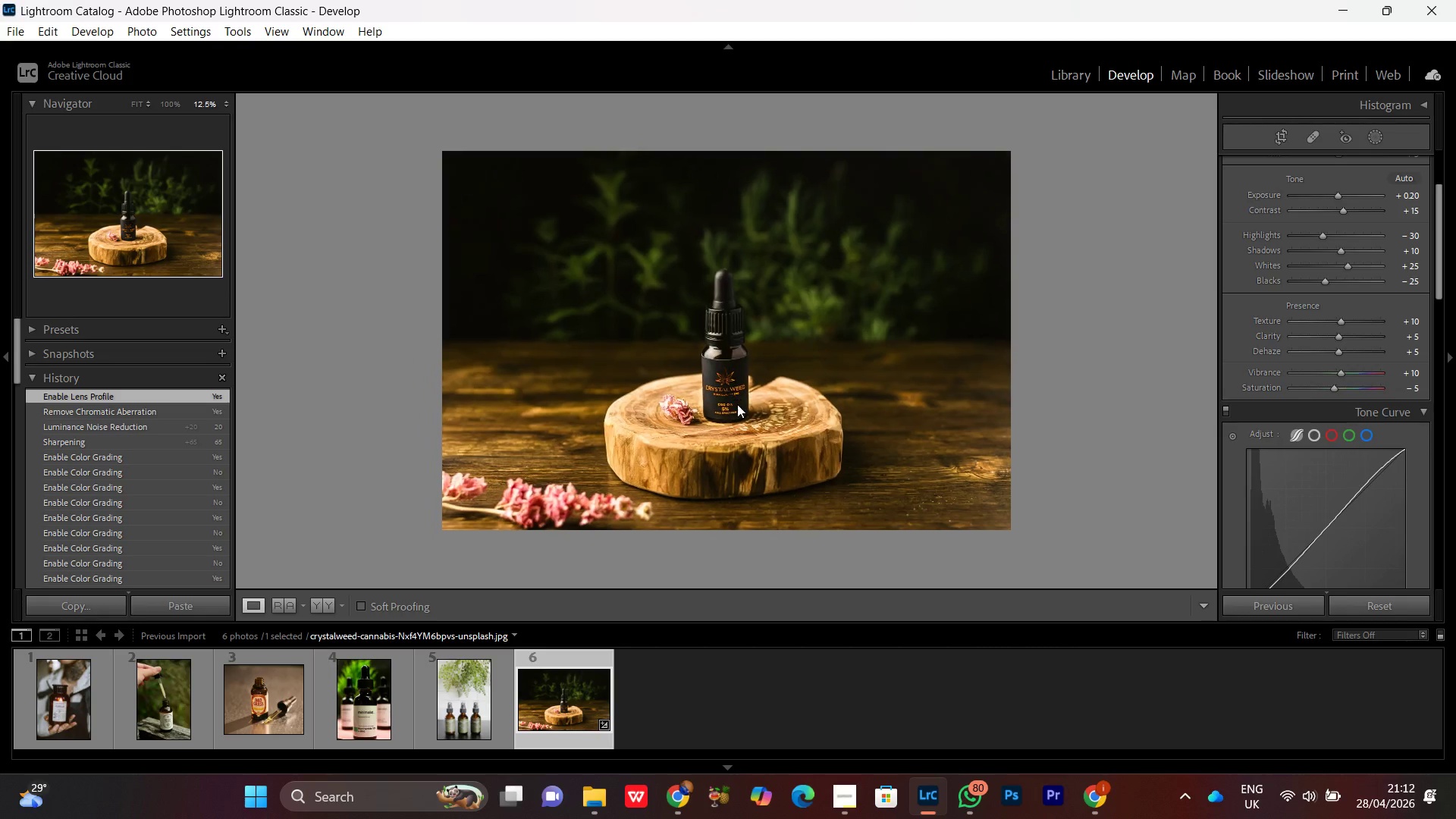 
triple_click([737, 404])
 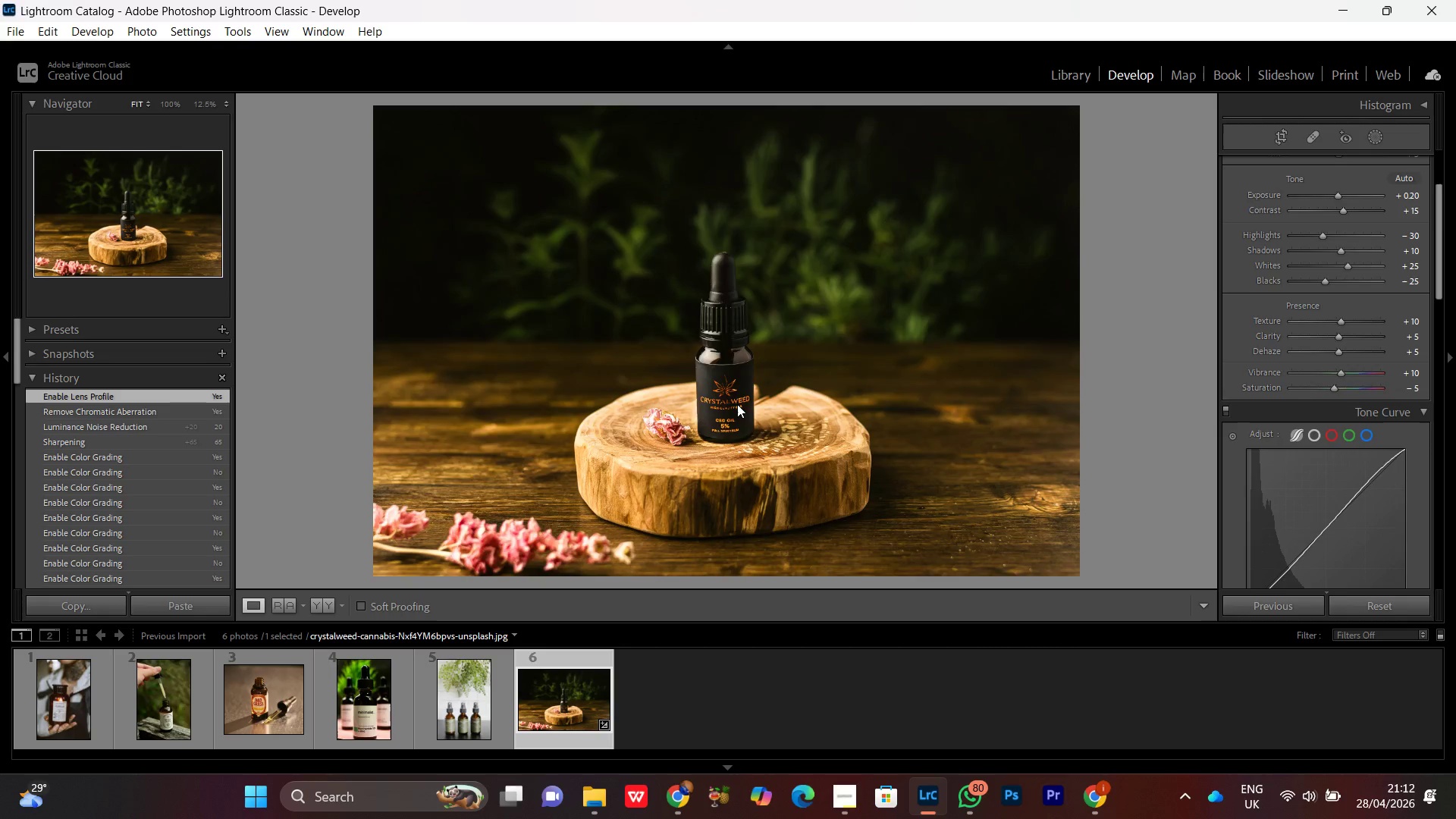 
left_click([737, 404])
 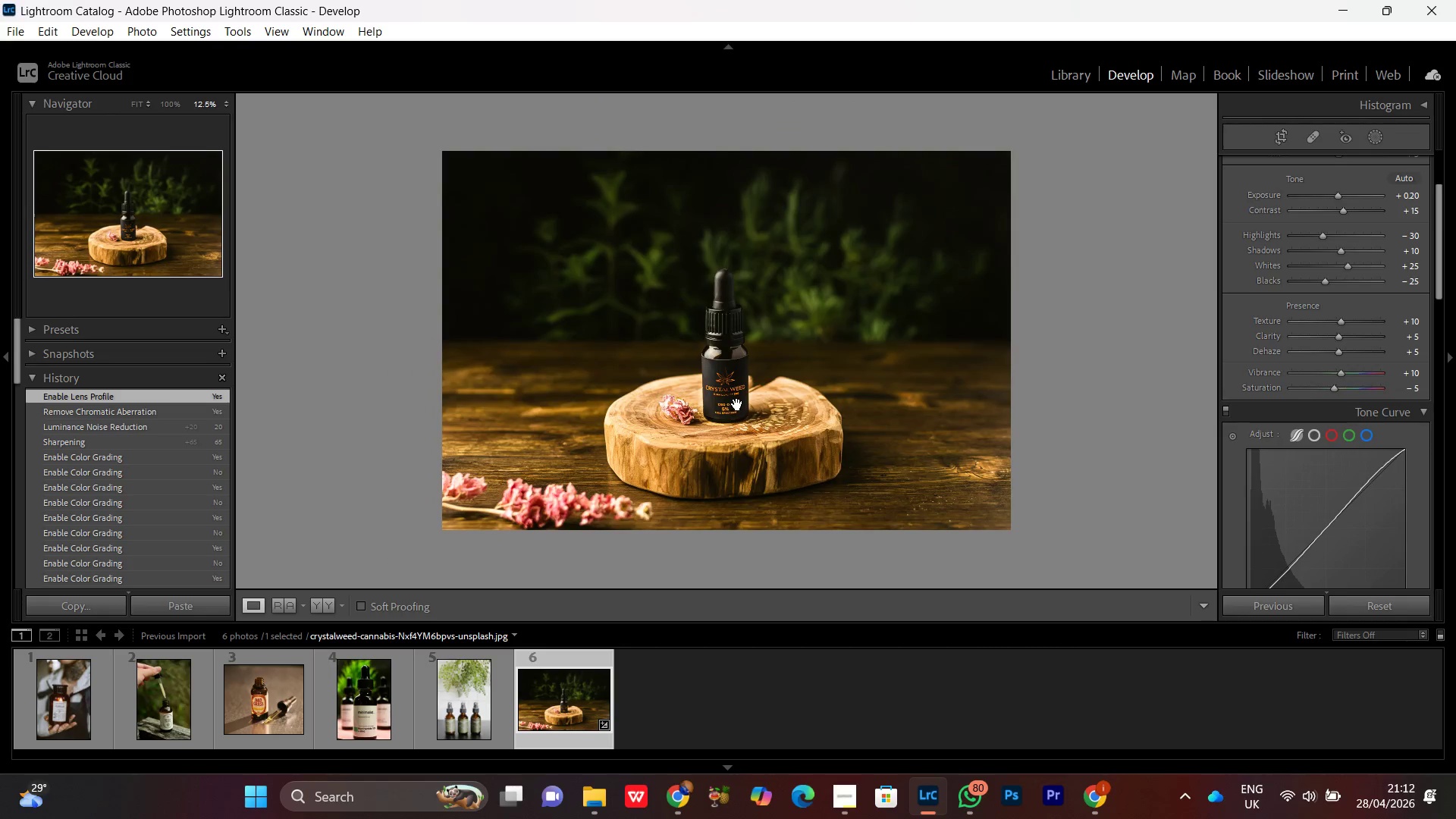 
left_click([737, 404])
 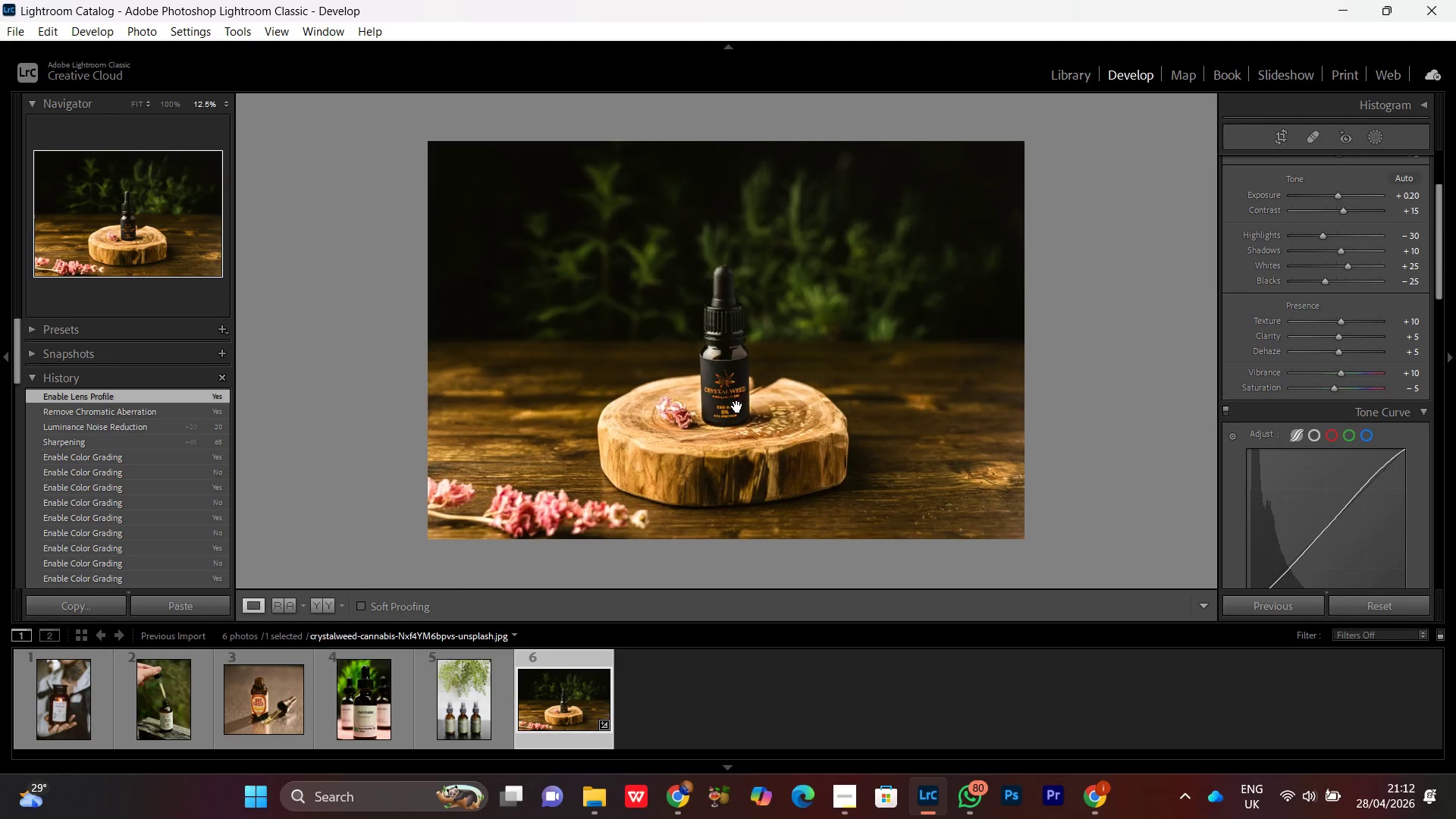 
double_click([737, 406])
 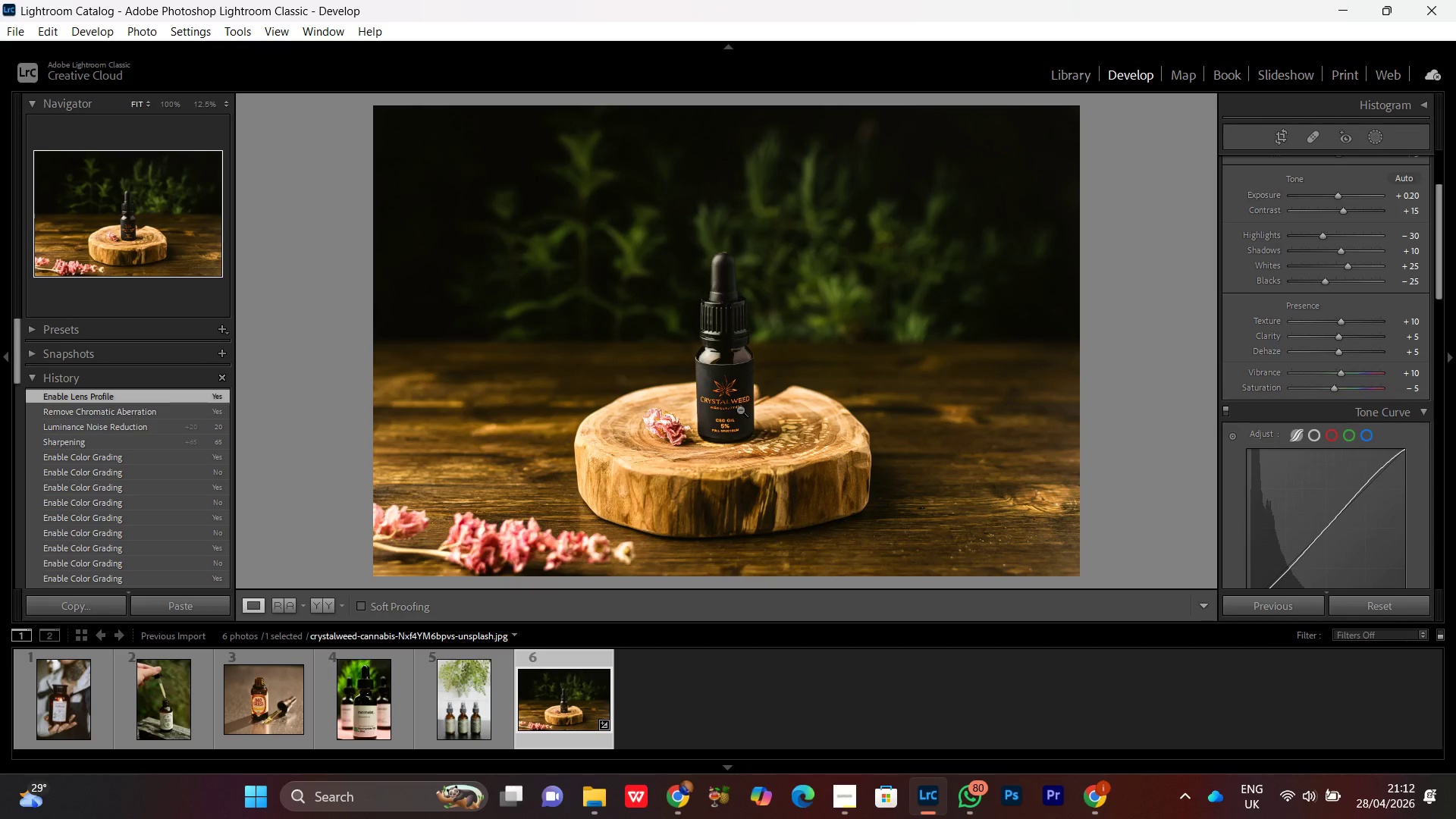 
wait(7.84)
 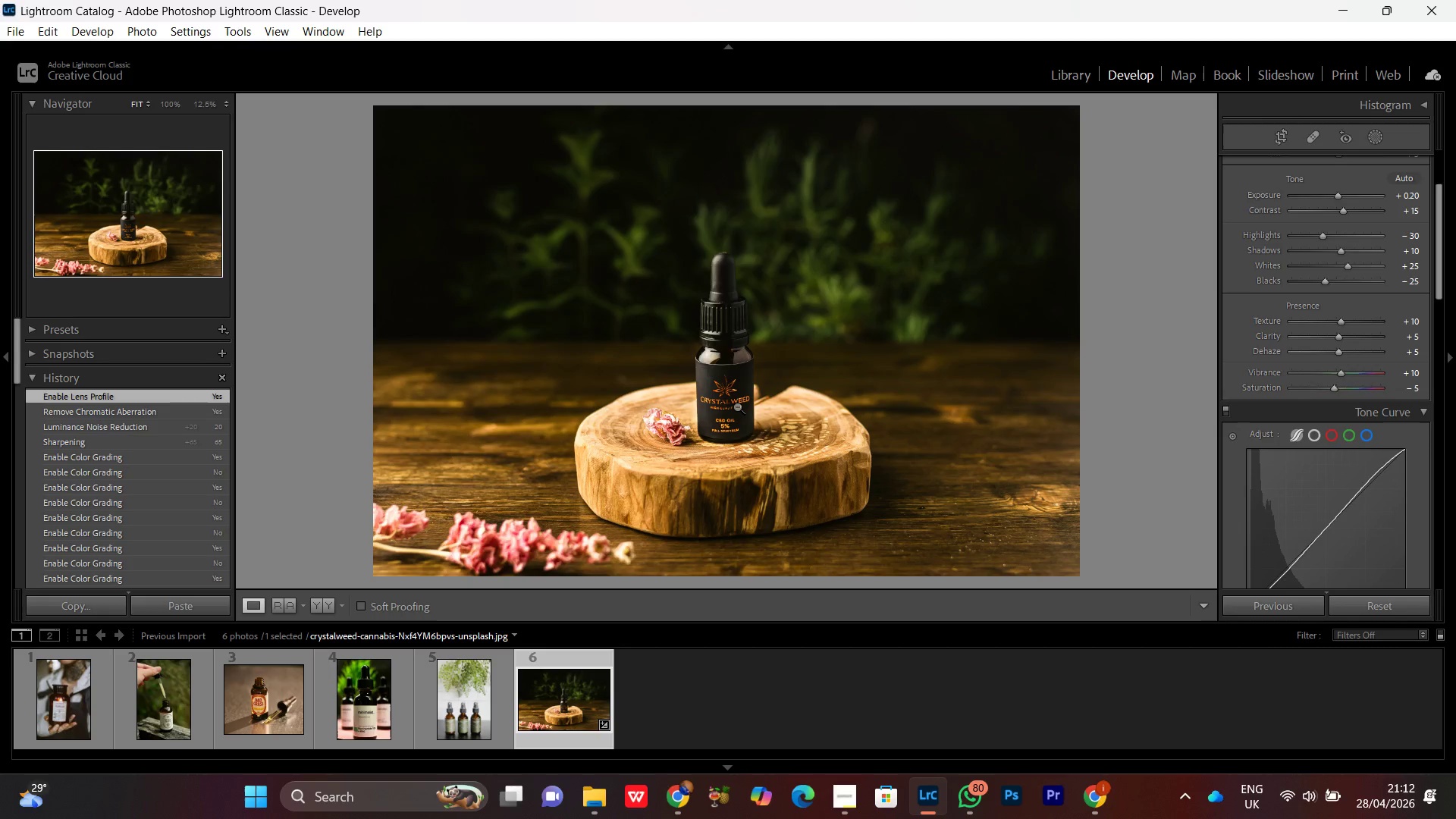 
double_click([722, 400])
 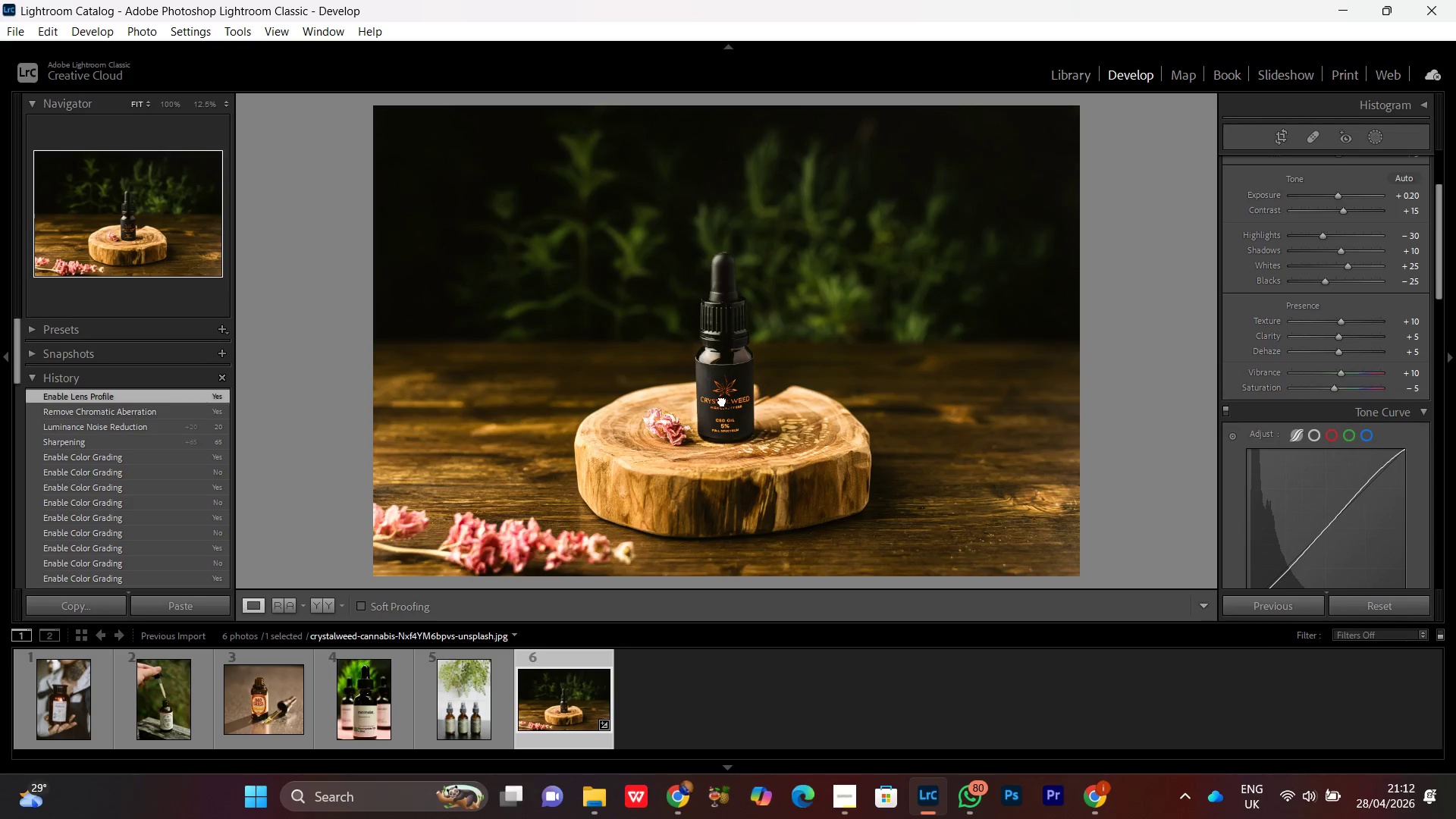 
triple_click([722, 400])
 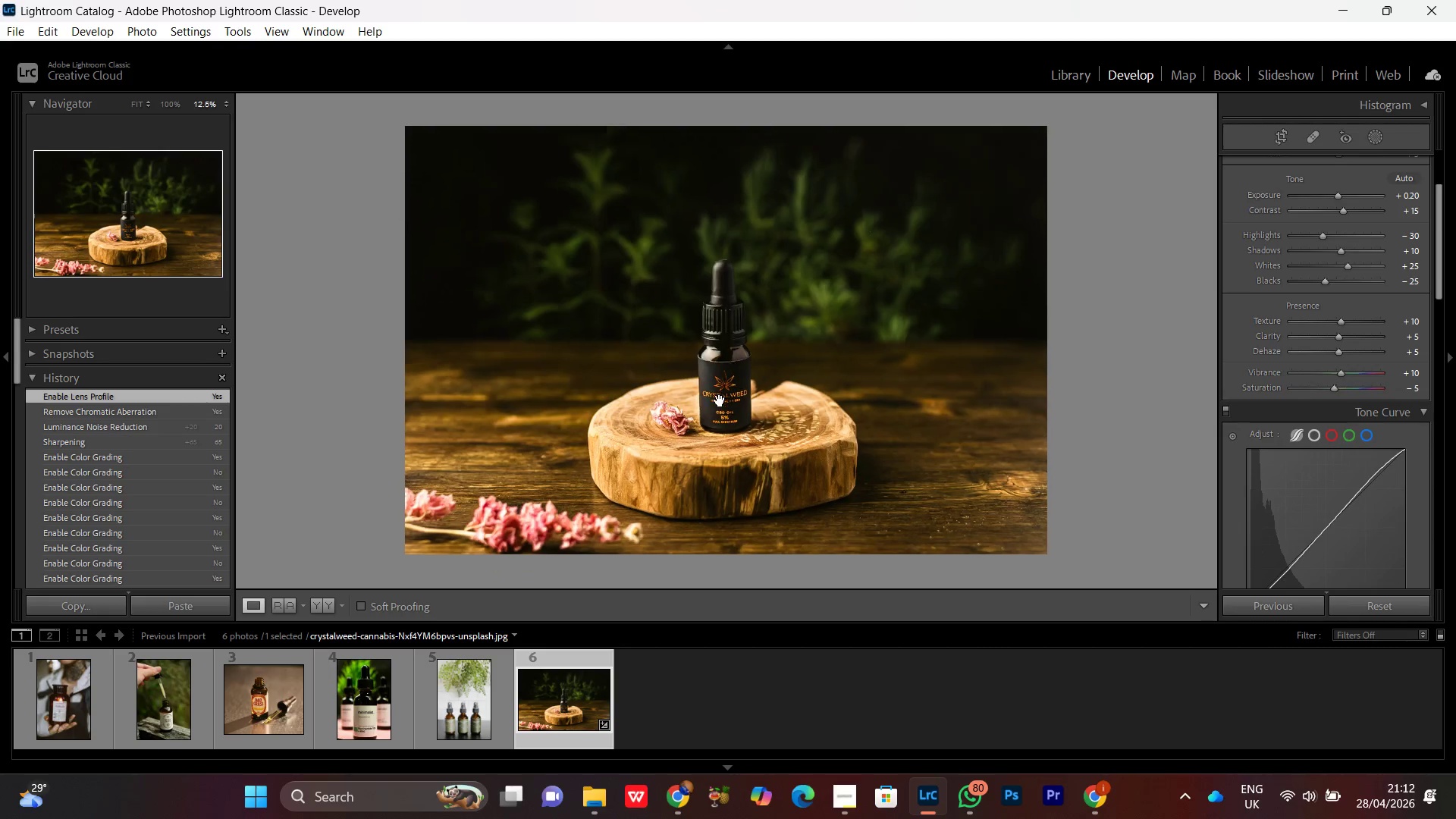 
double_click([720, 400])
 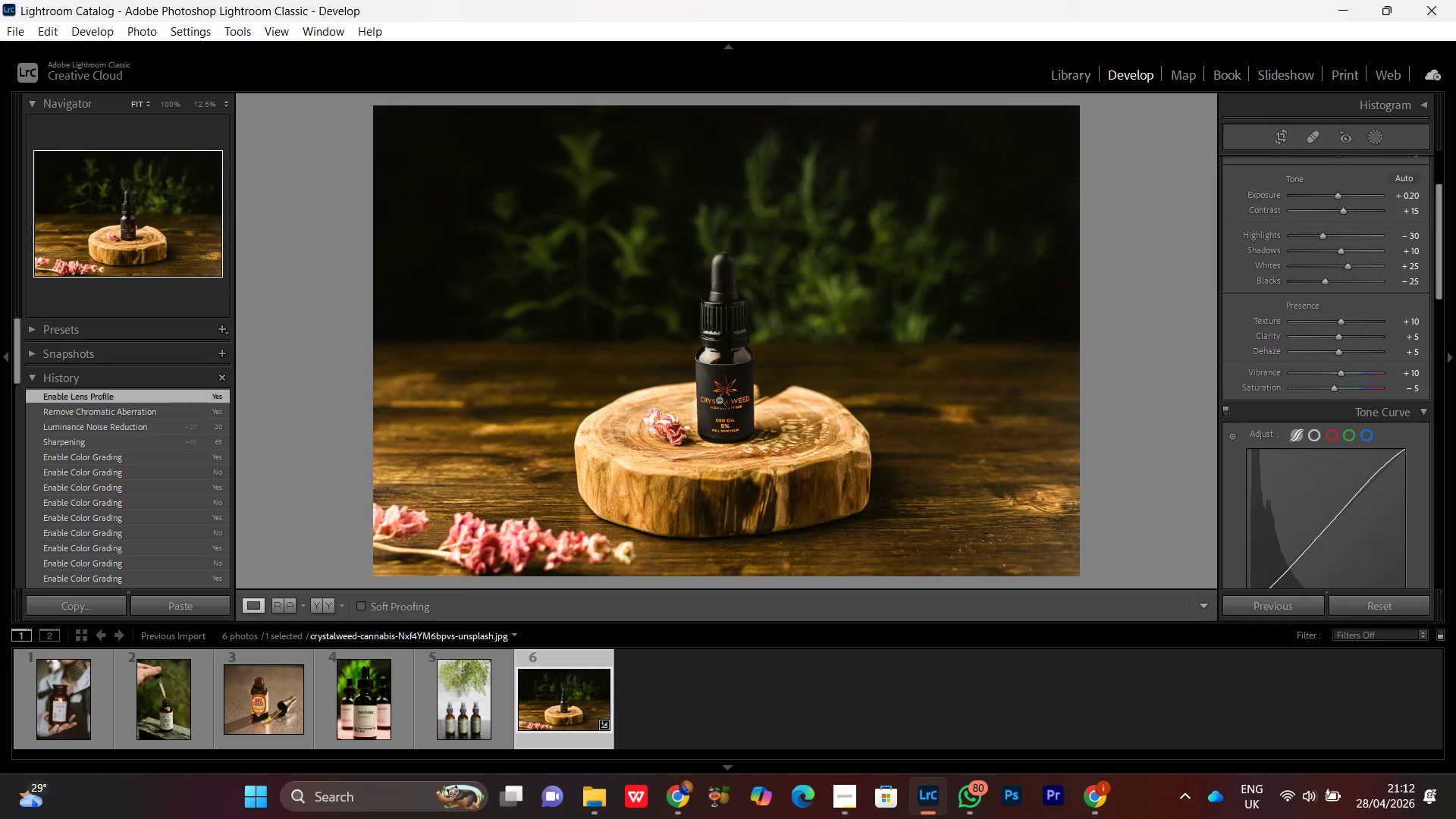 
triple_click([719, 400])
 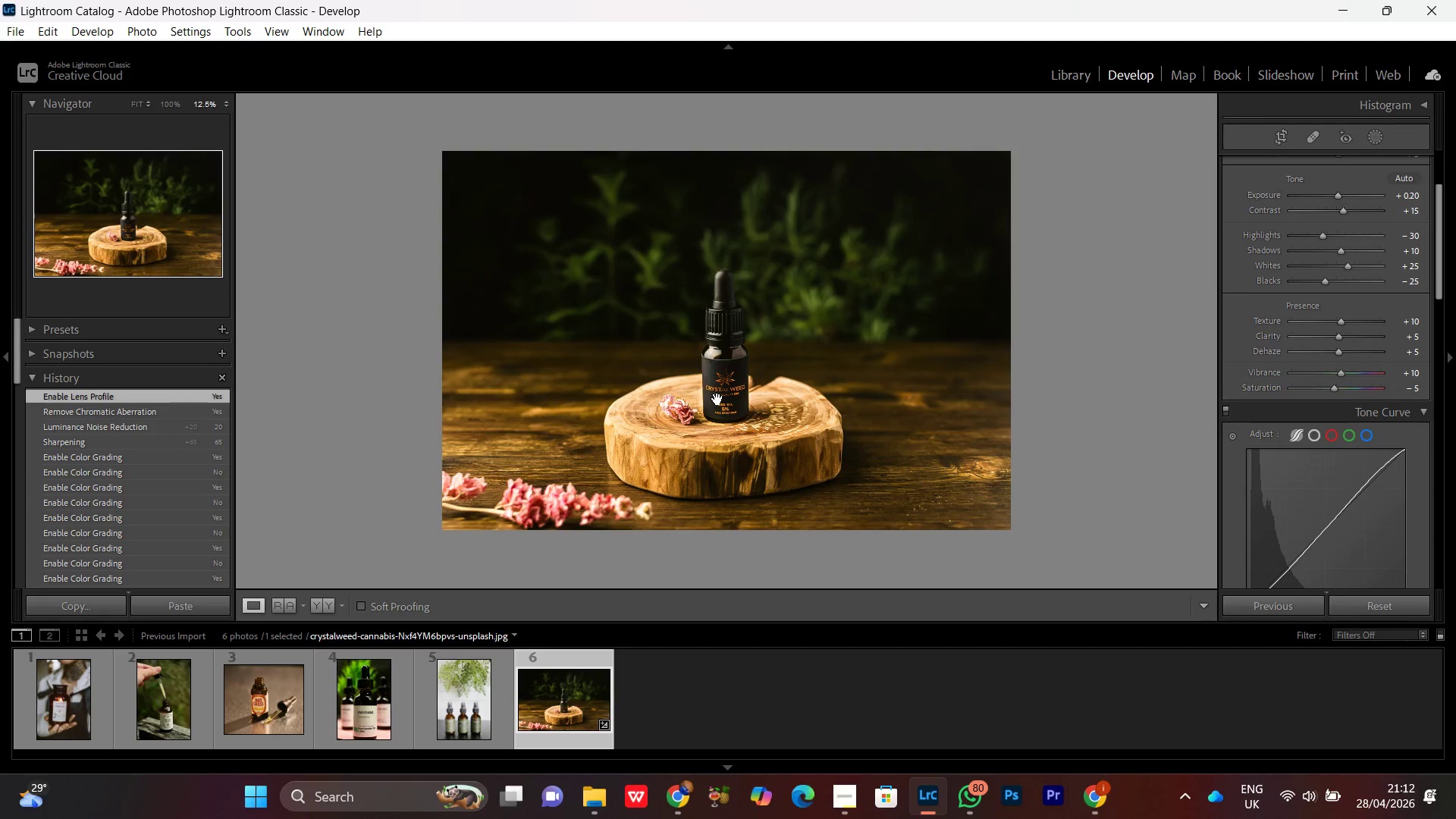 
left_click([717, 399])
 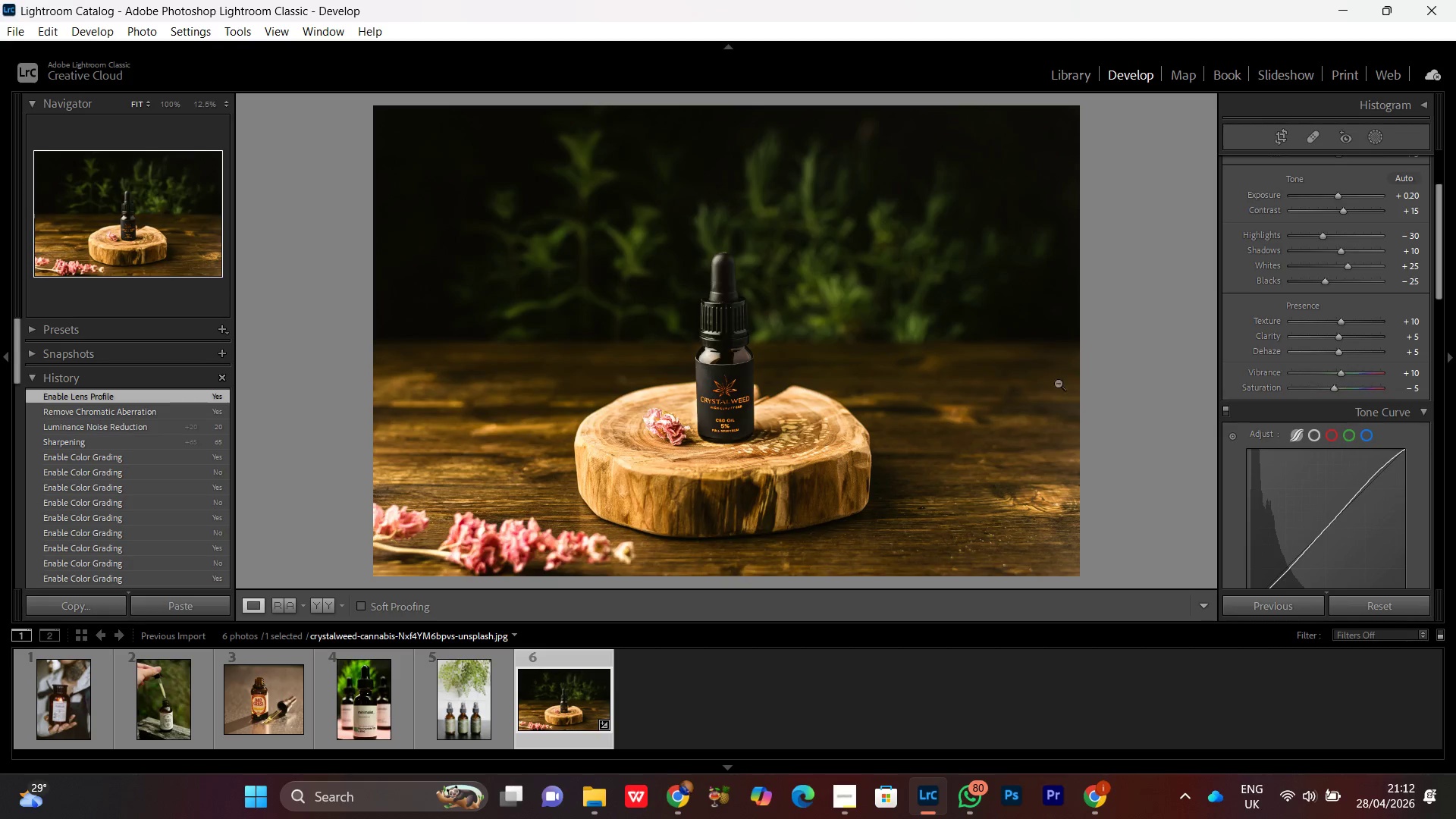 
scroll: coordinate [1316, 491], scroll_direction: down, amount: 6.0
 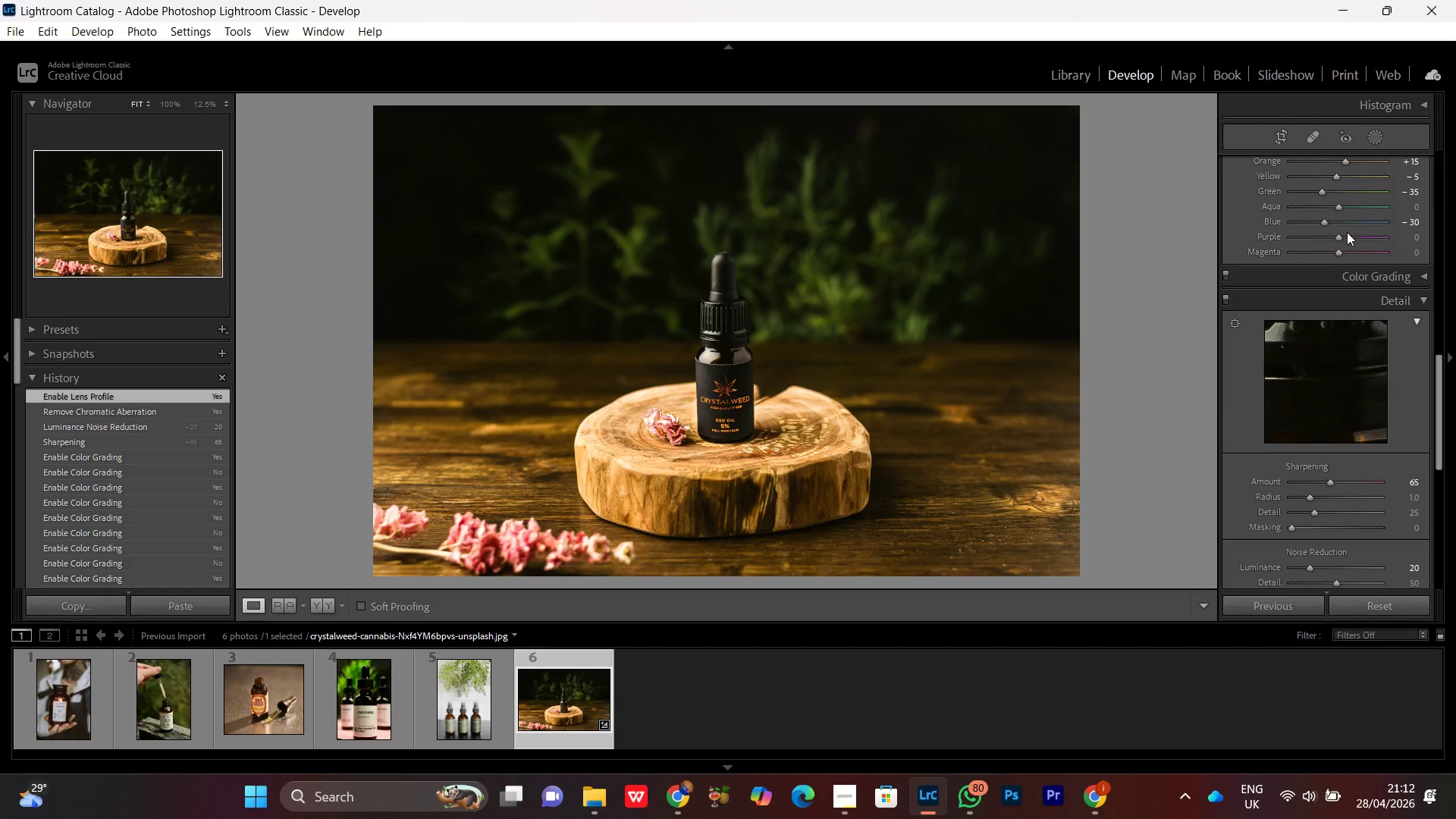 
left_click([1364, 272])
 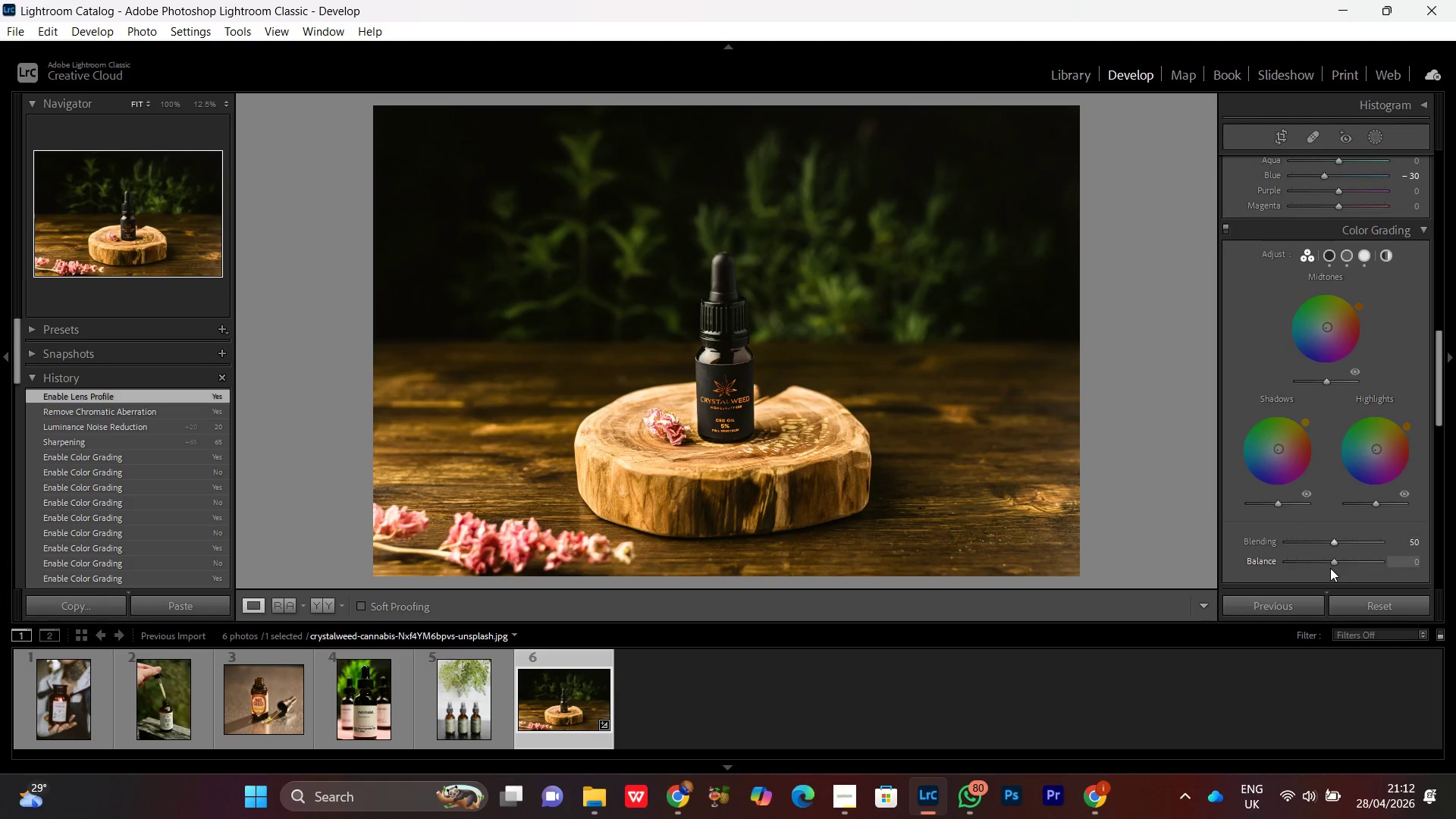 
left_click([1335, 562])
 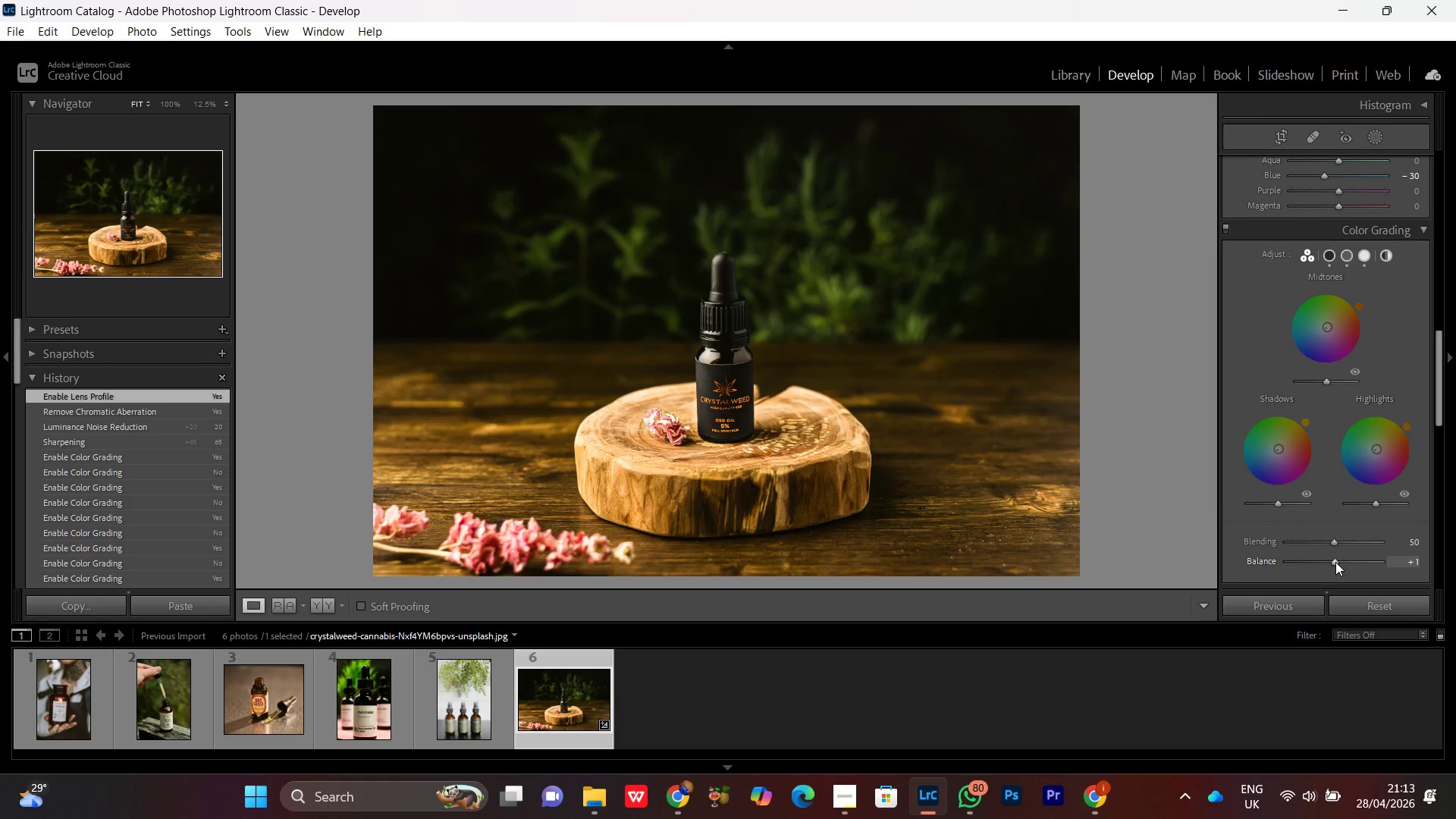 
scroll: coordinate [1335, 562], scroll_direction: up, amount: 3.0
 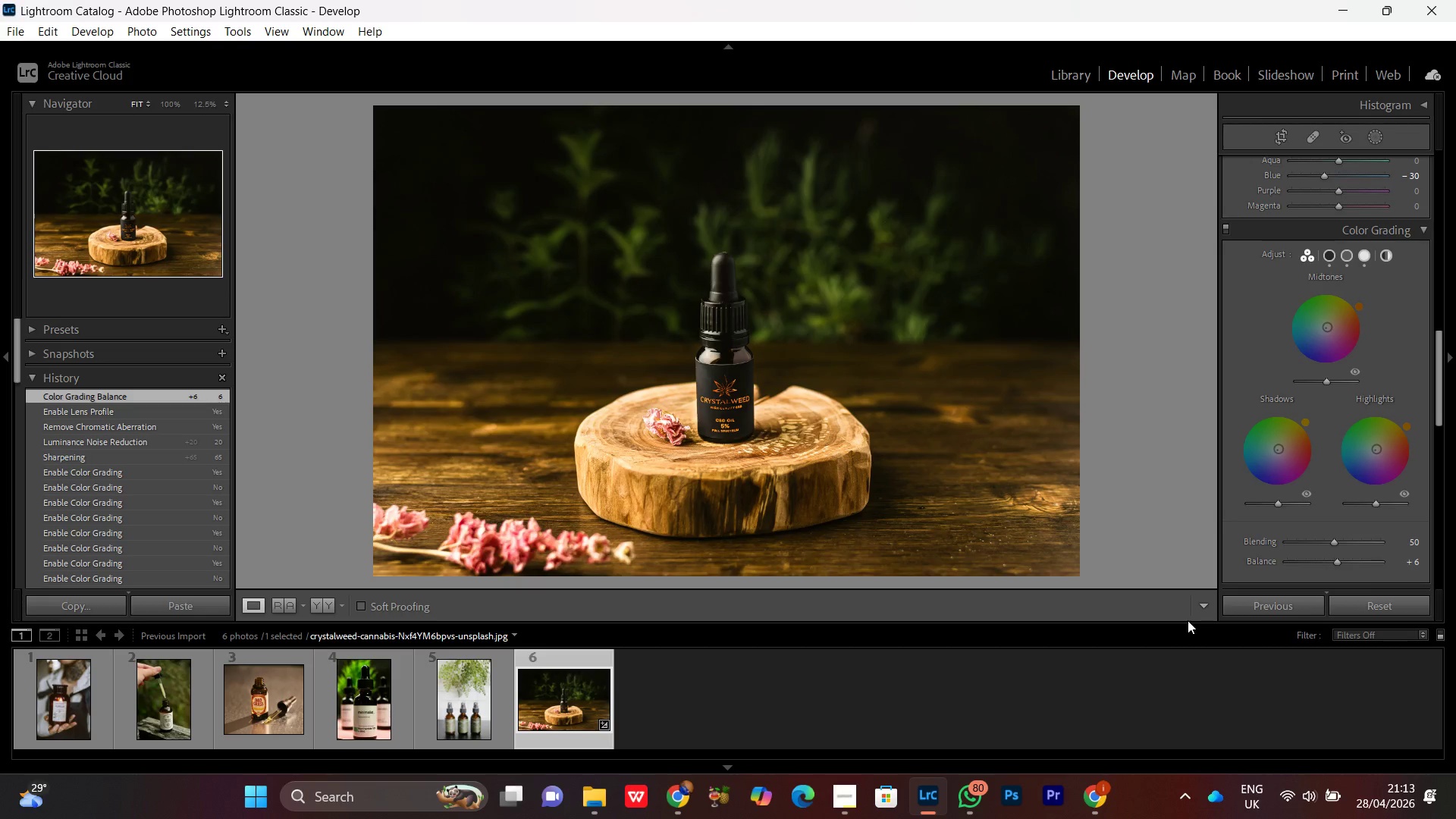 
wait(17.44)
 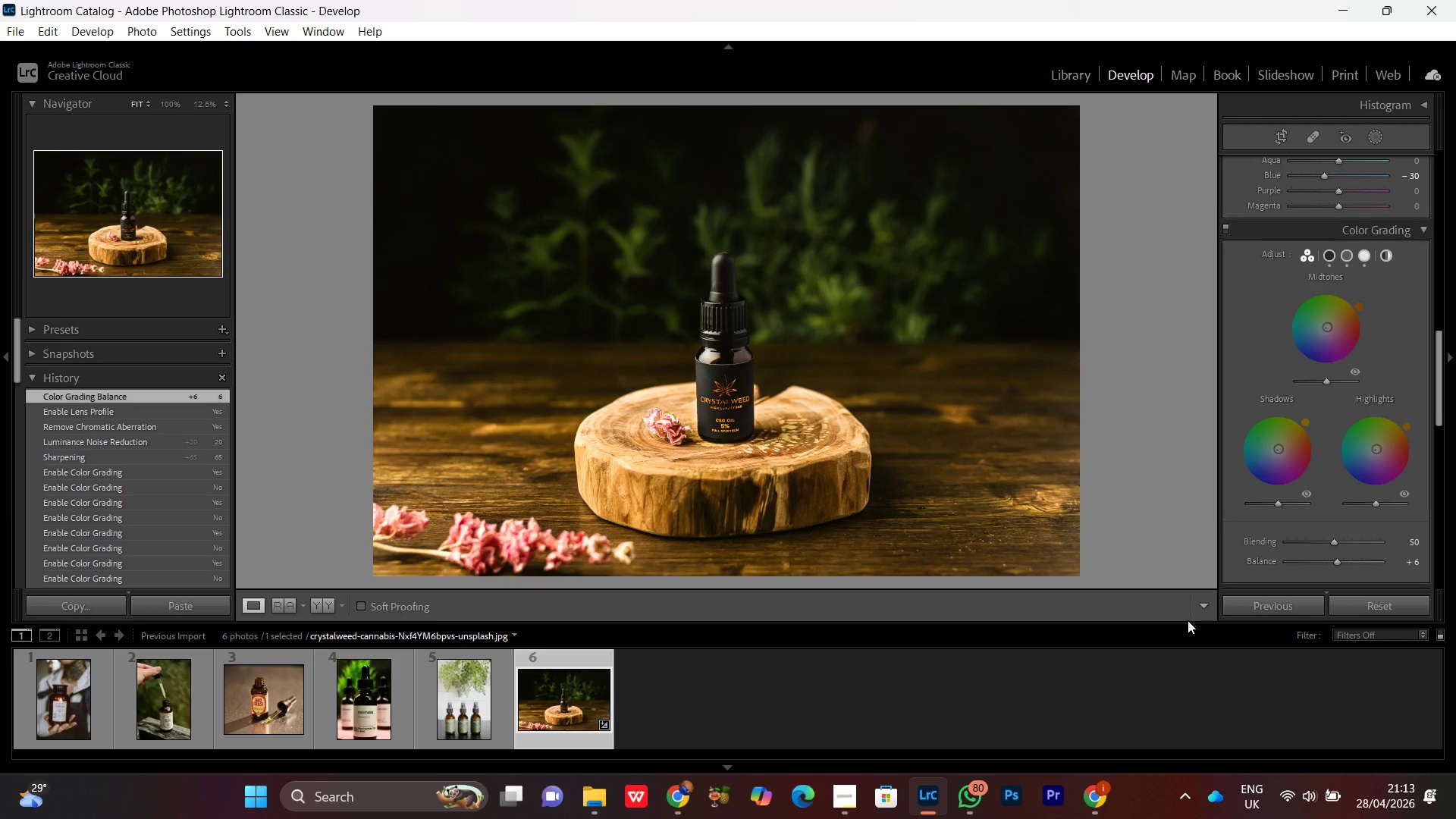 
double_click([783, 366])
 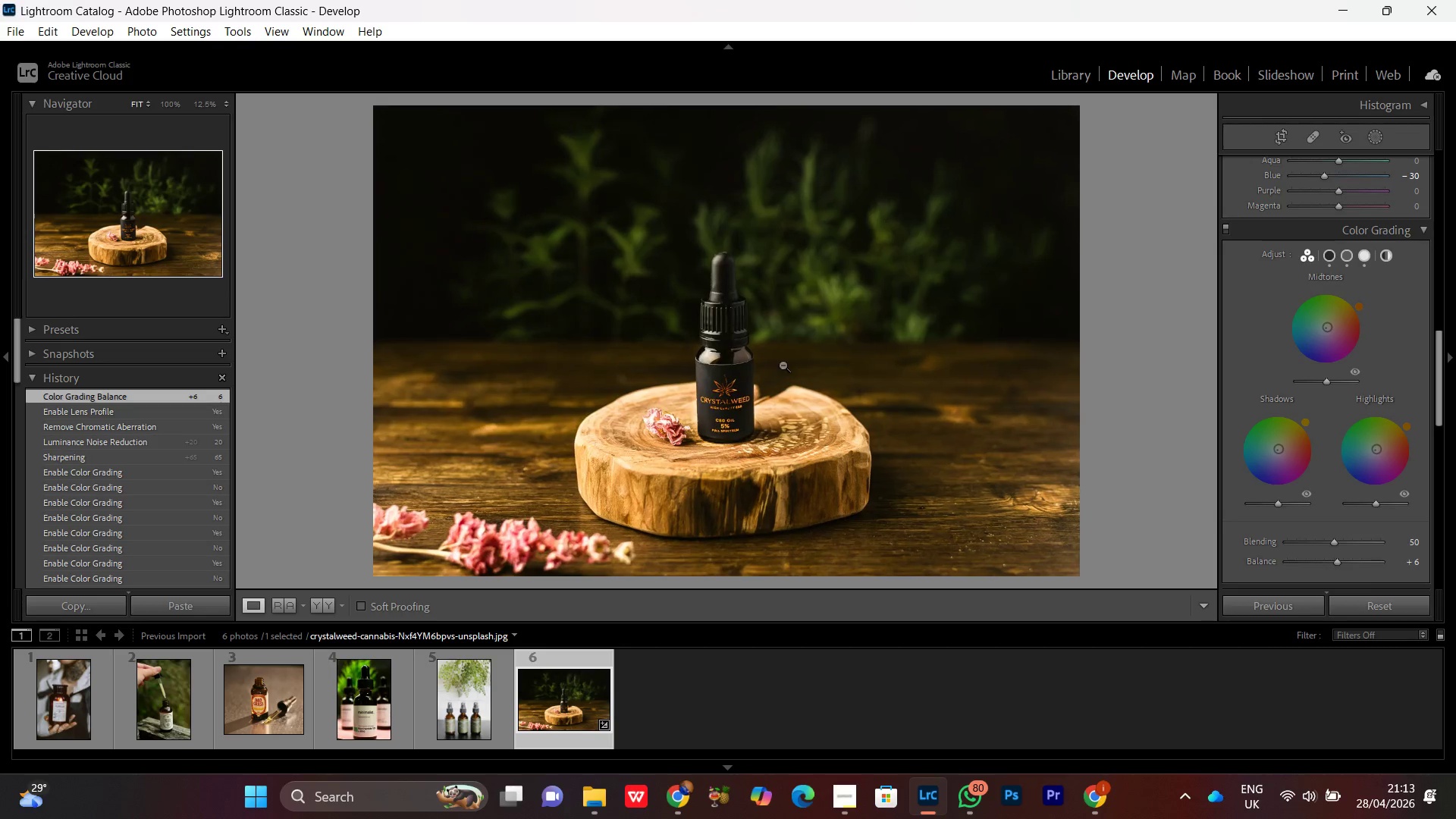 
triple_click([783, 365])
 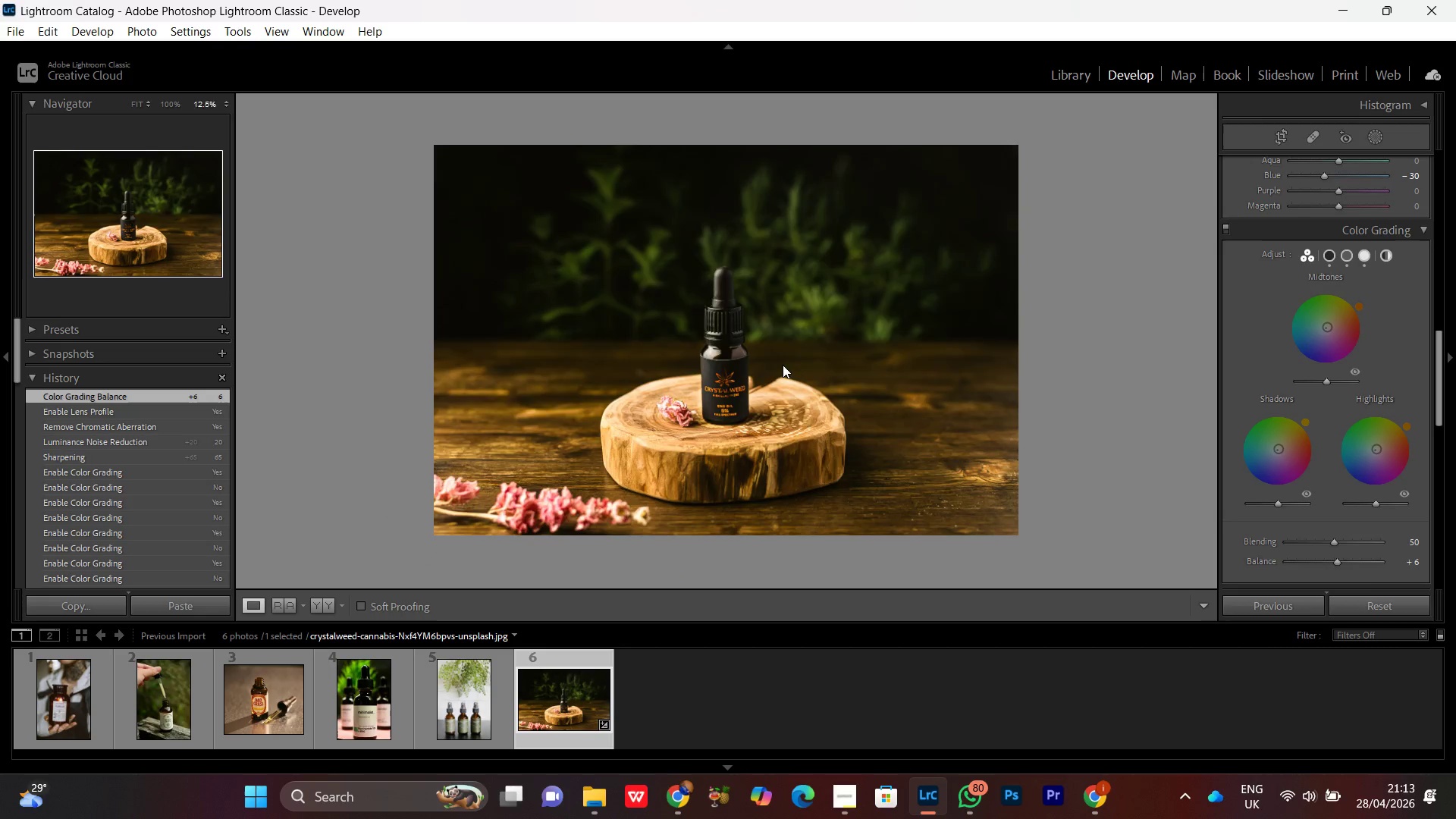 
triple_click([783, 365])
 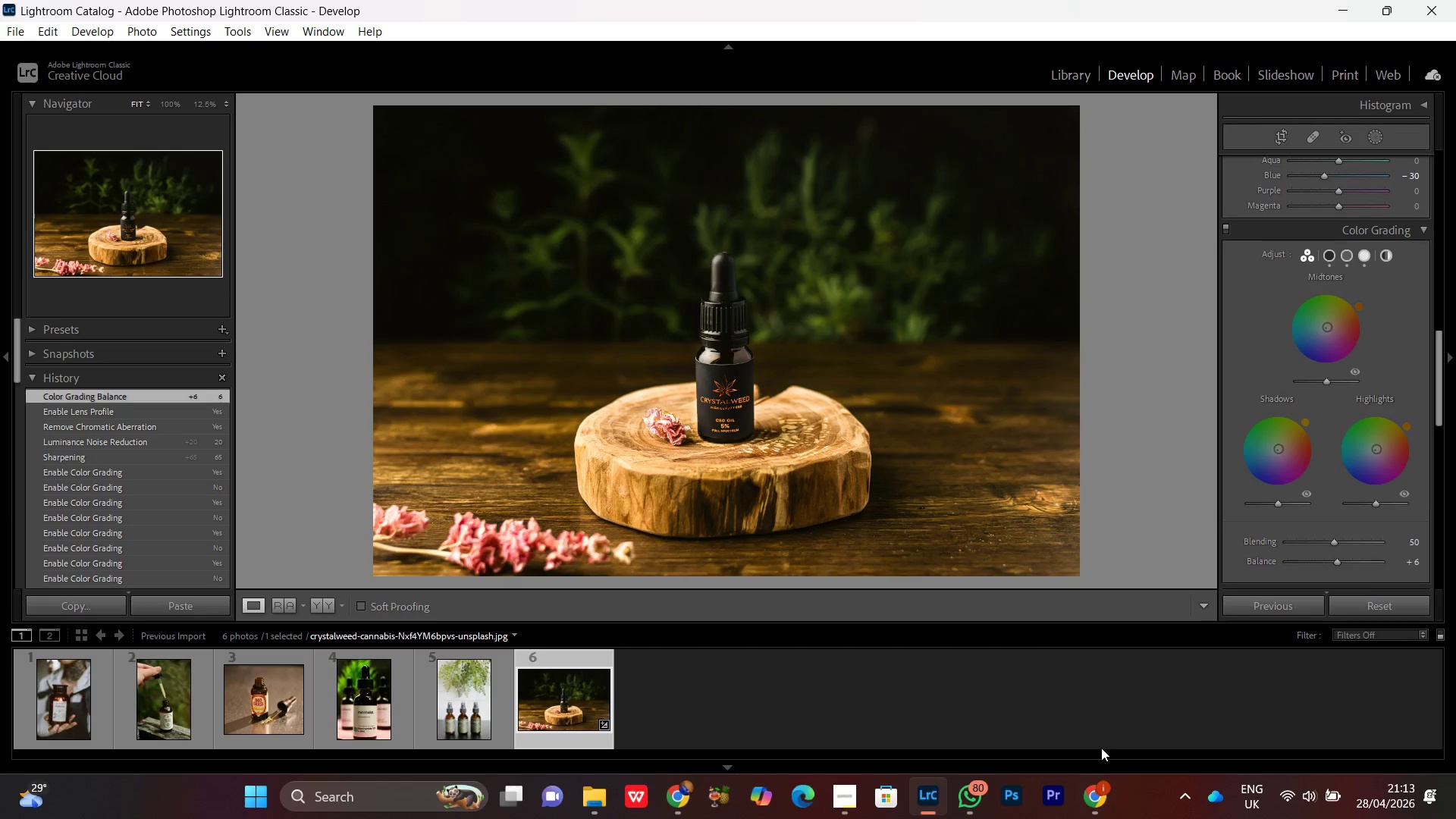 
wait(6.16)
 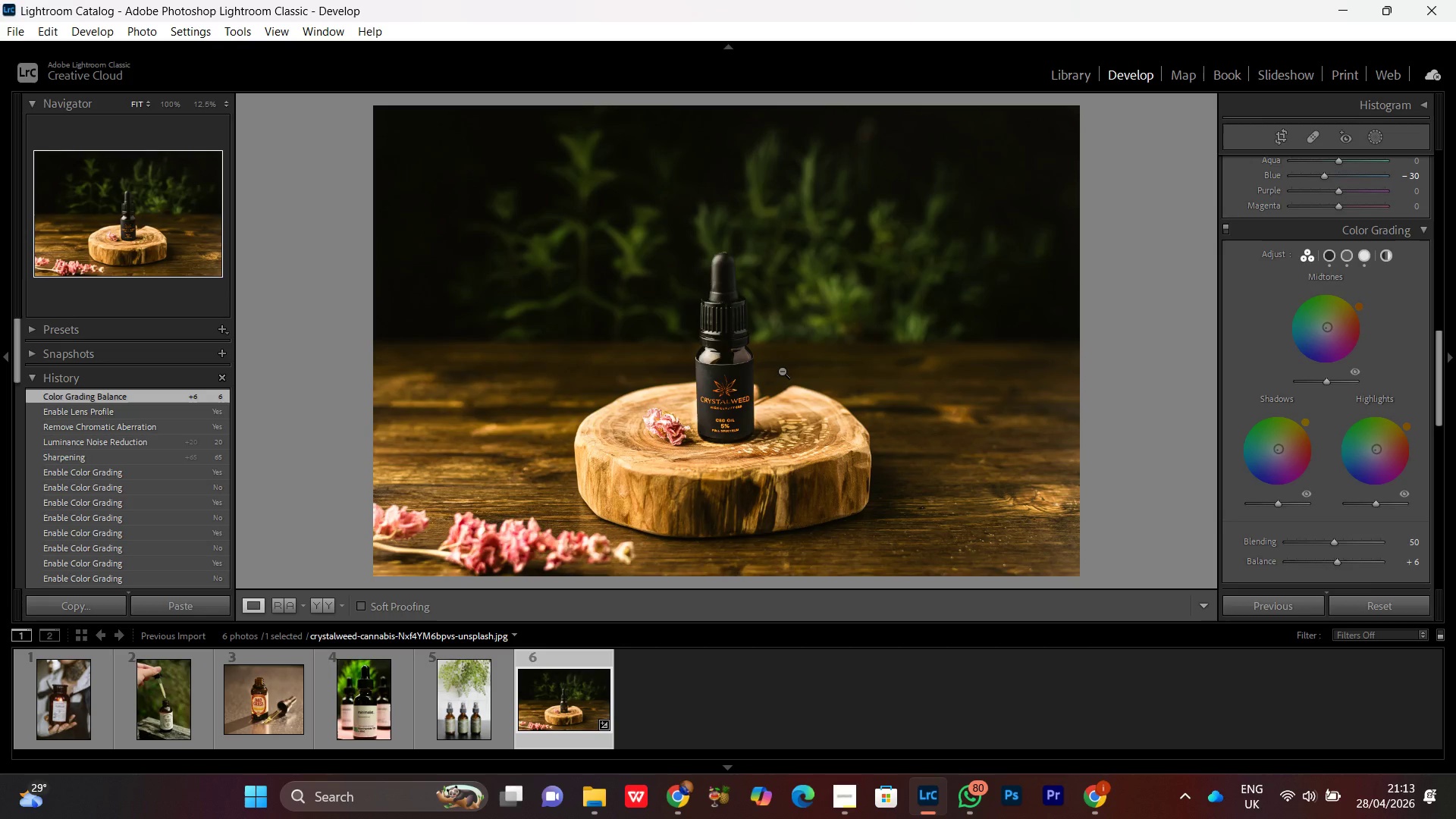 
double_click([730, 328])
 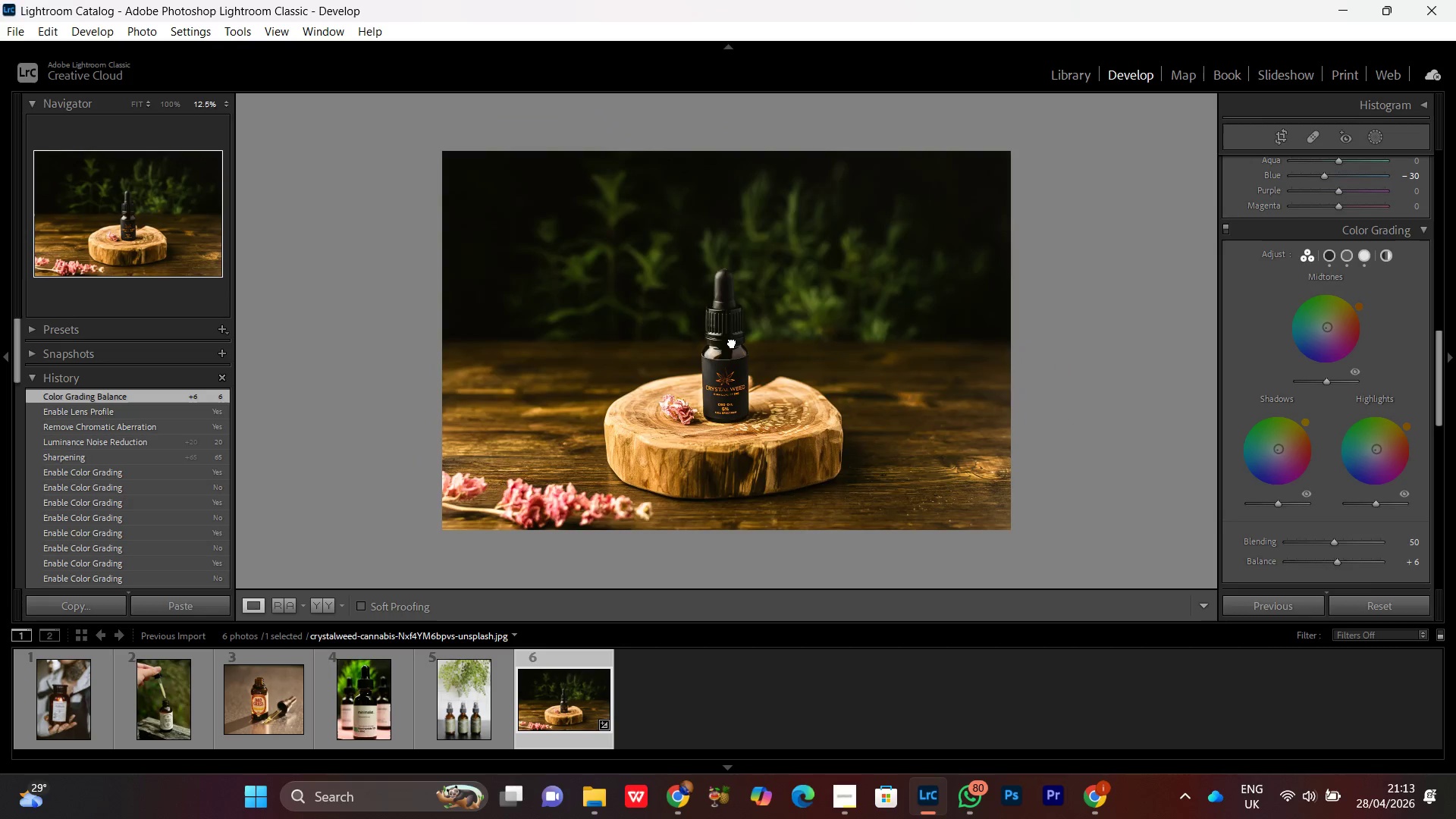 
double_click([732, 342])
 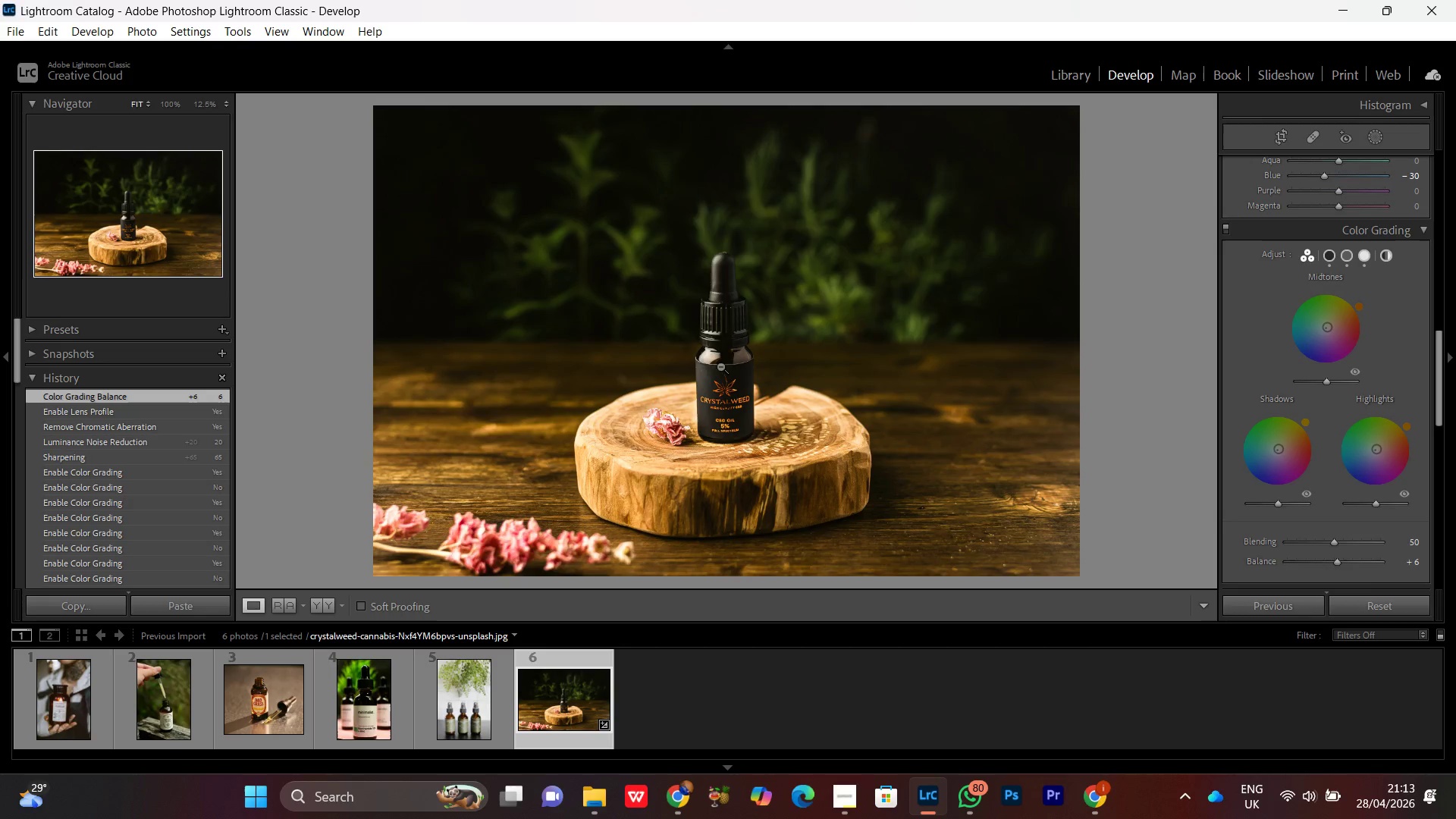 
double_click([730, 362])
 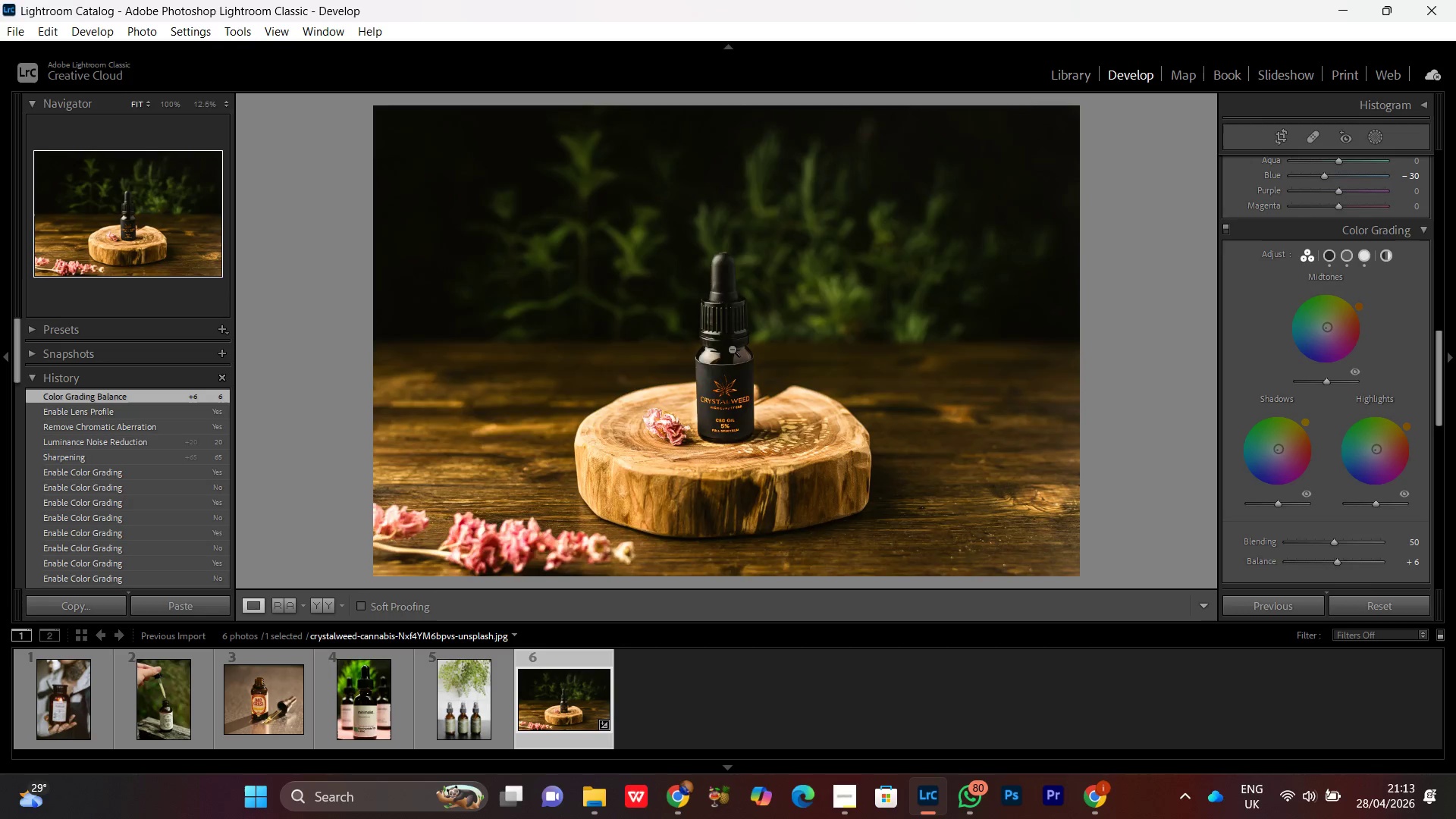 
triple_click([732, 349])
 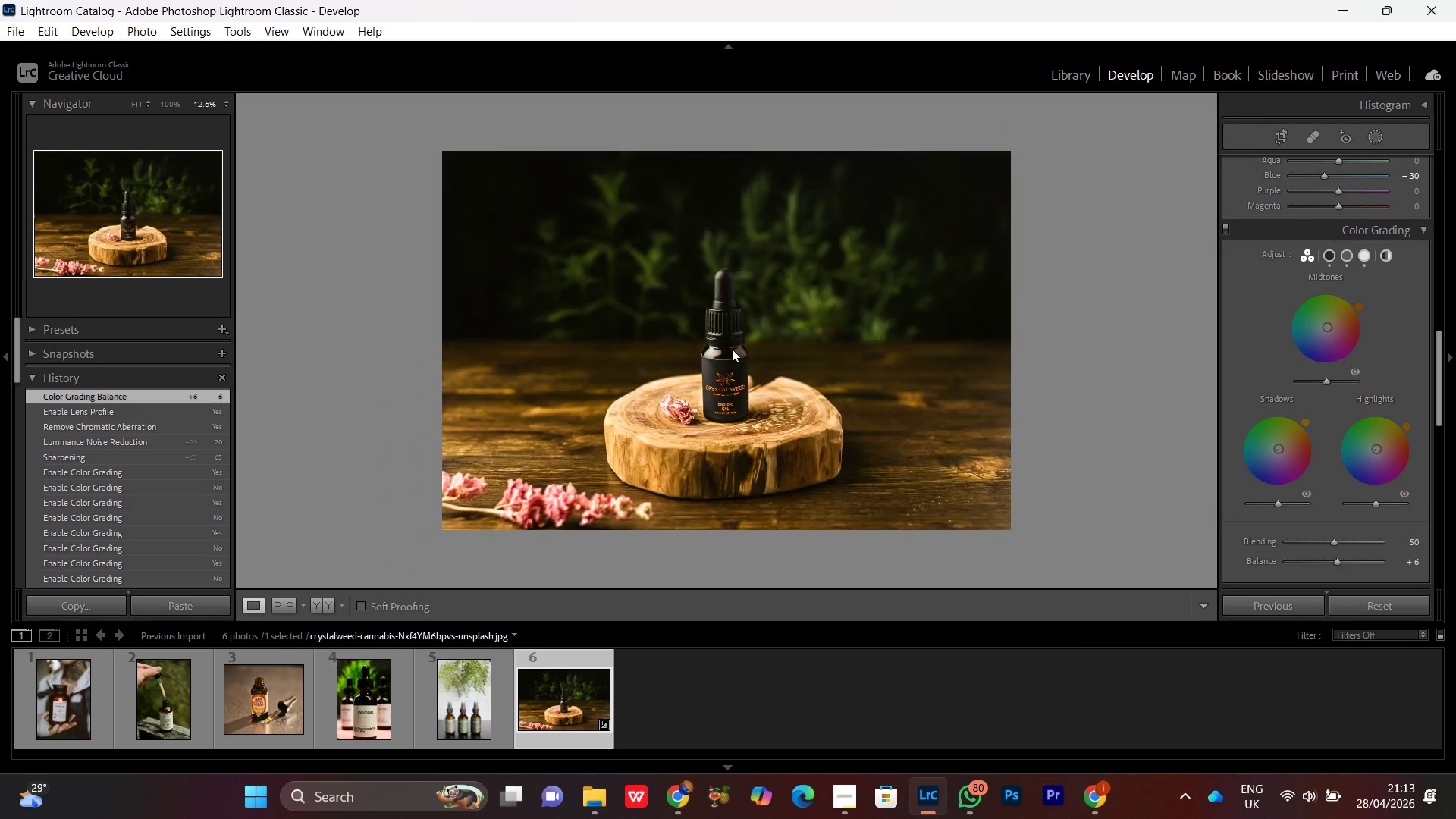 
triple_click([732, 349])
 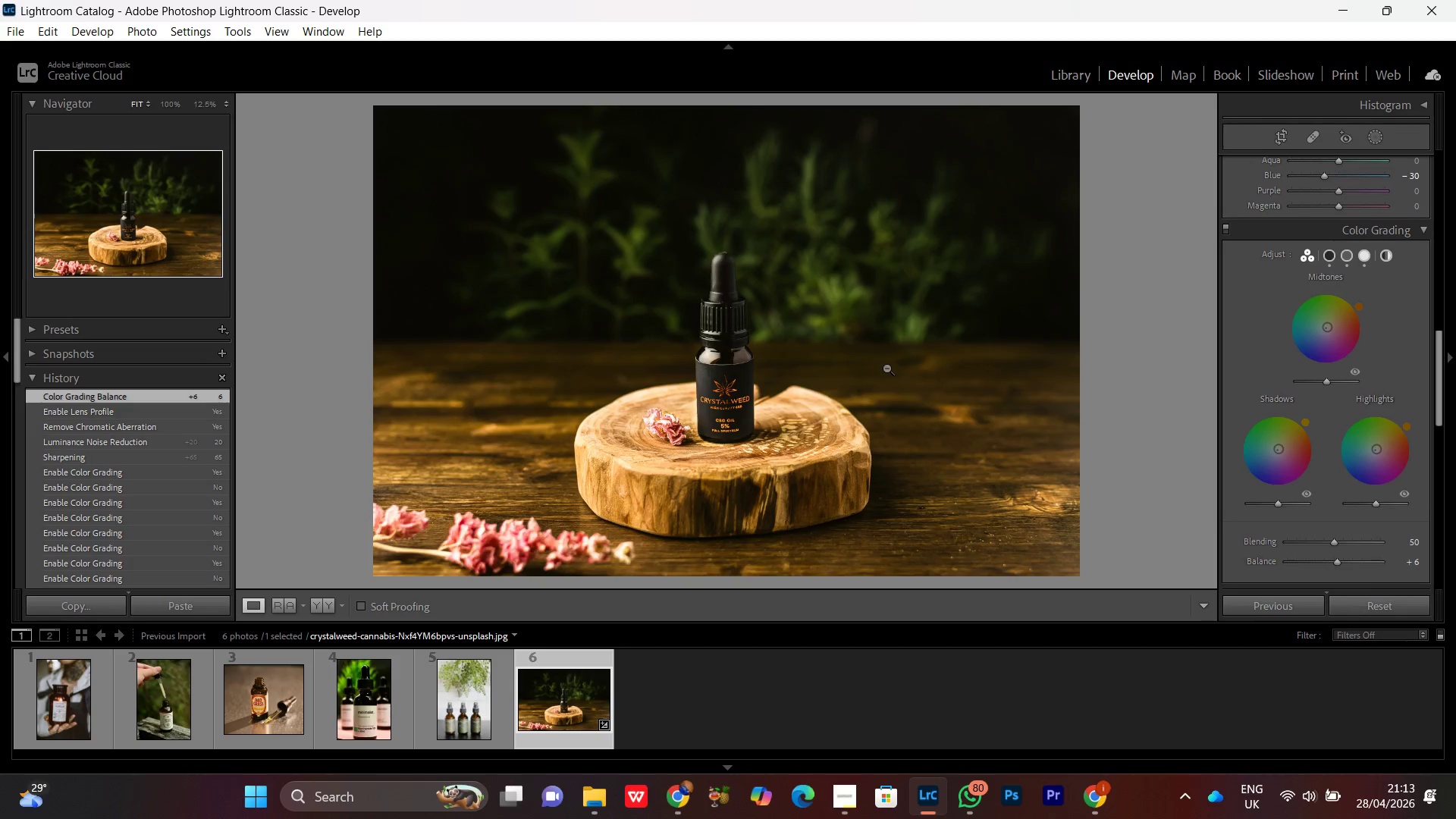 
key(Control+Equal)
 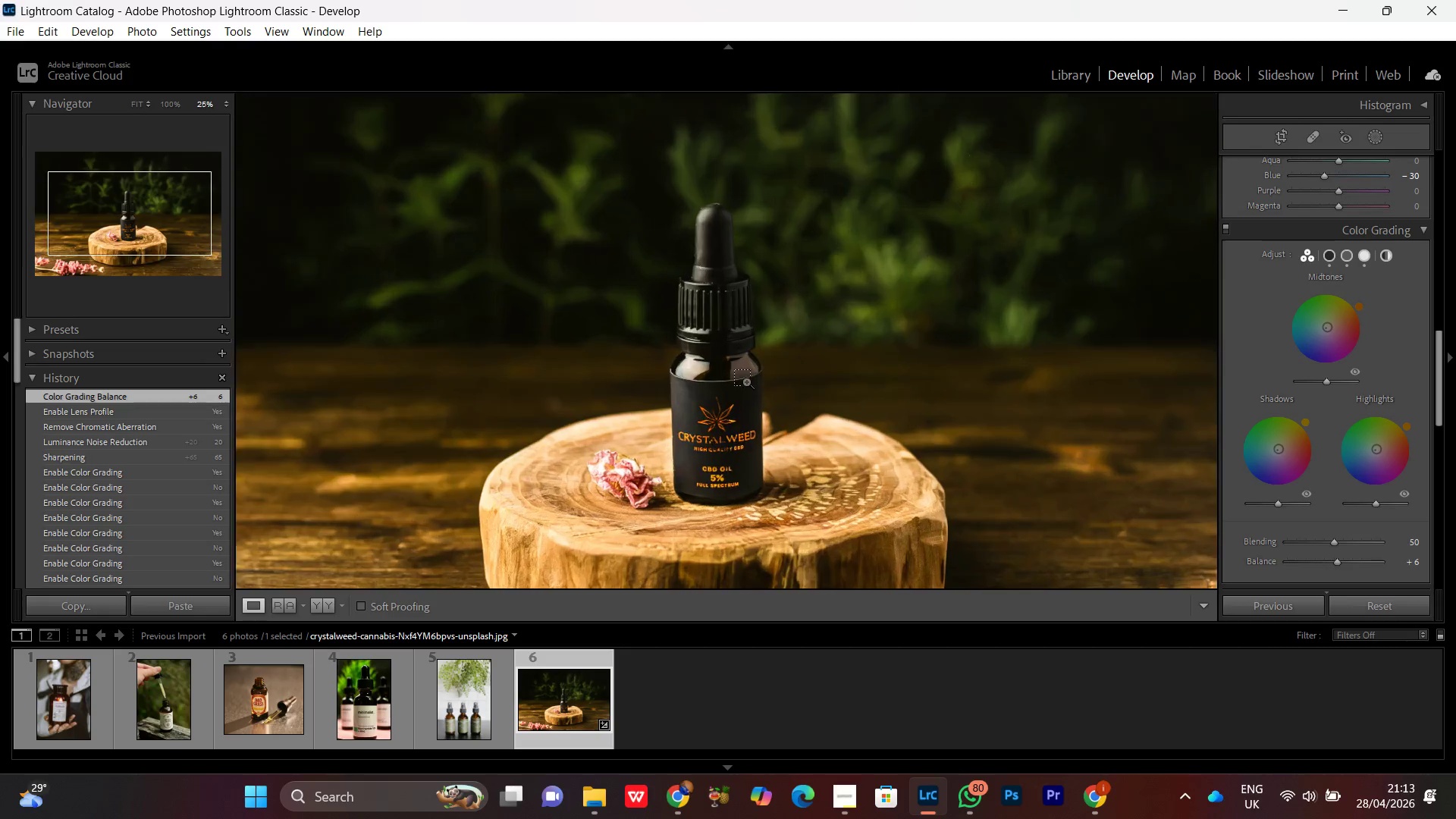 
key(Control+Equal)
 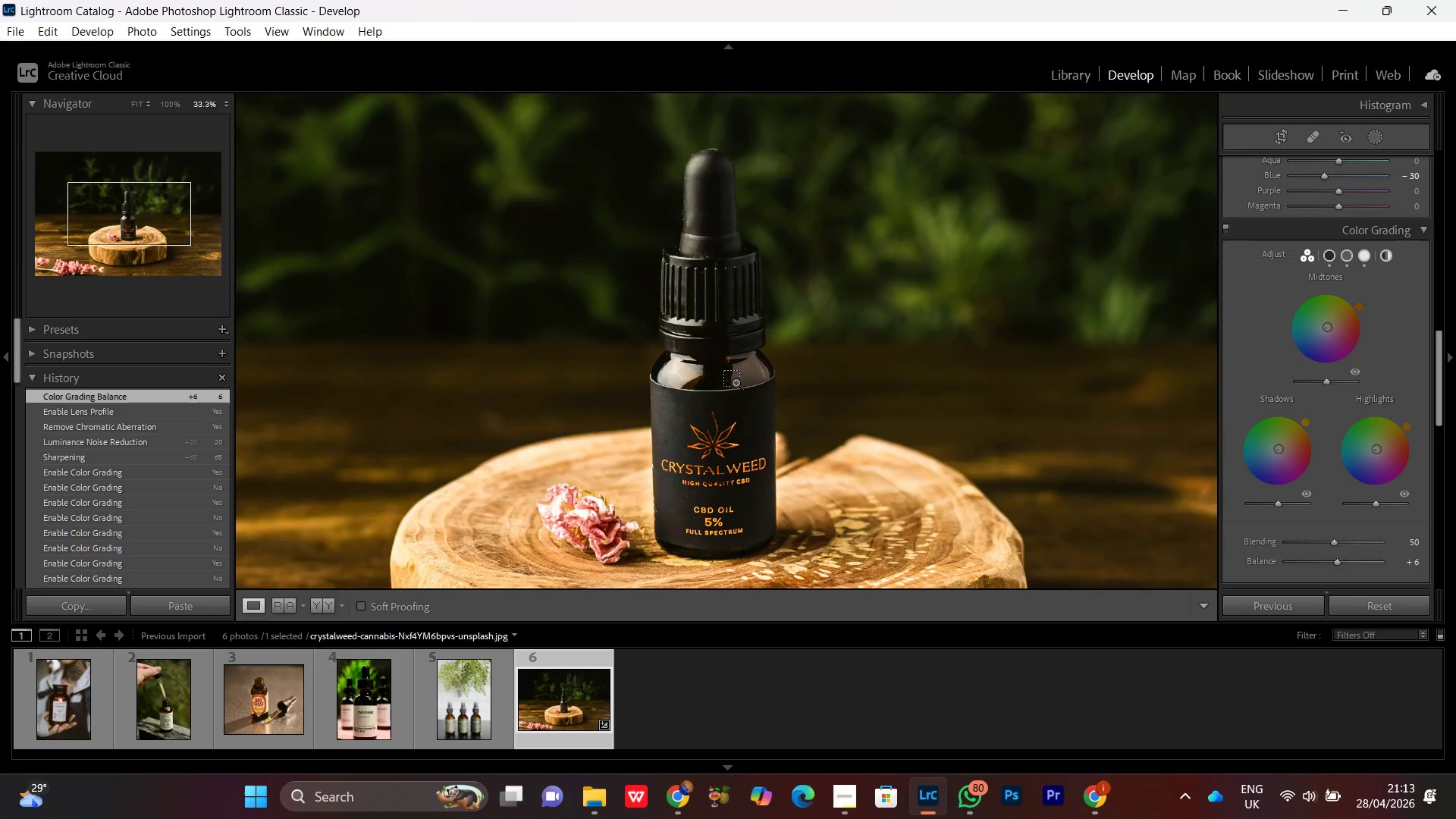 
key(Control+Equal)
 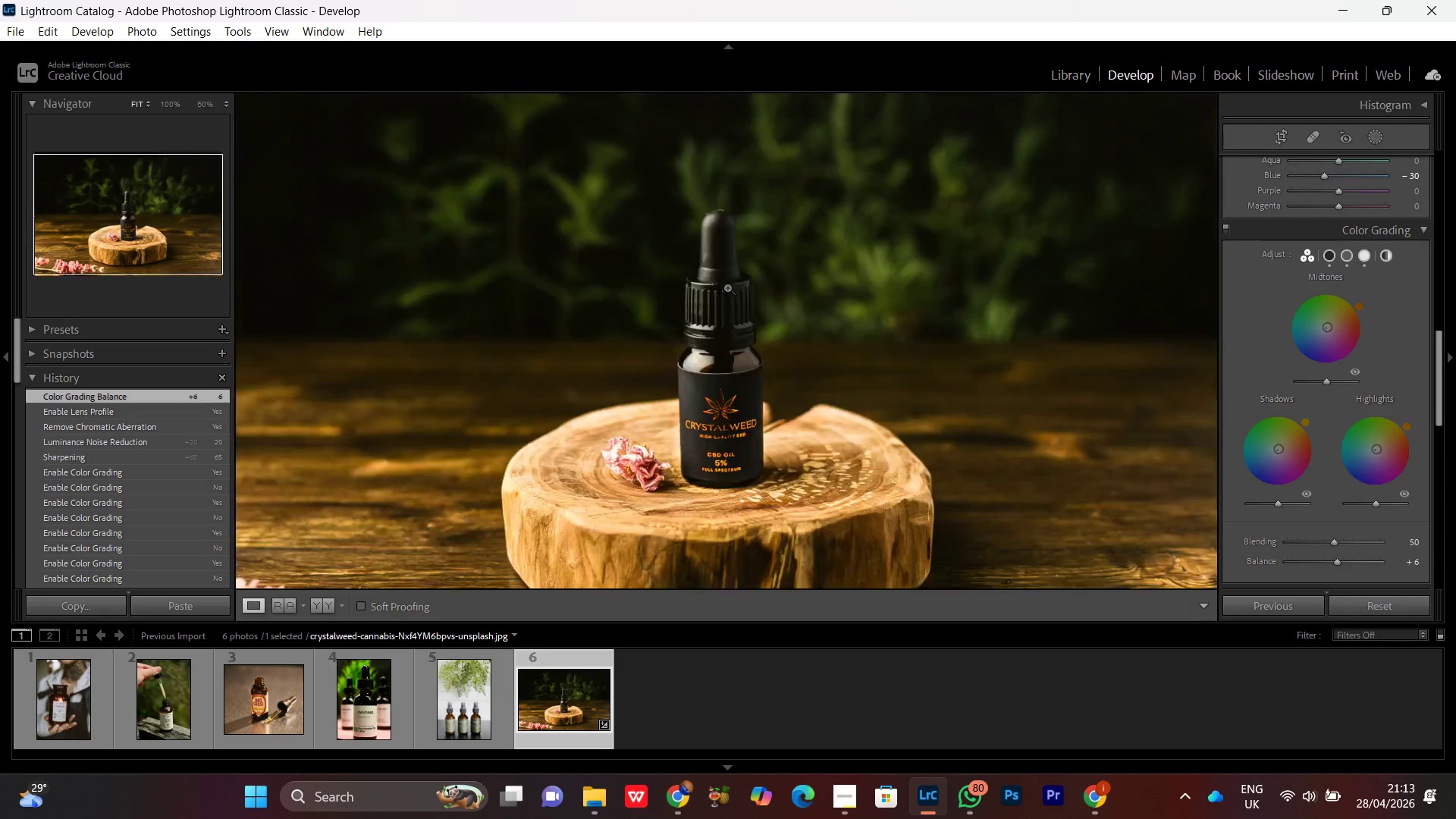 
double_click([727, 271])
 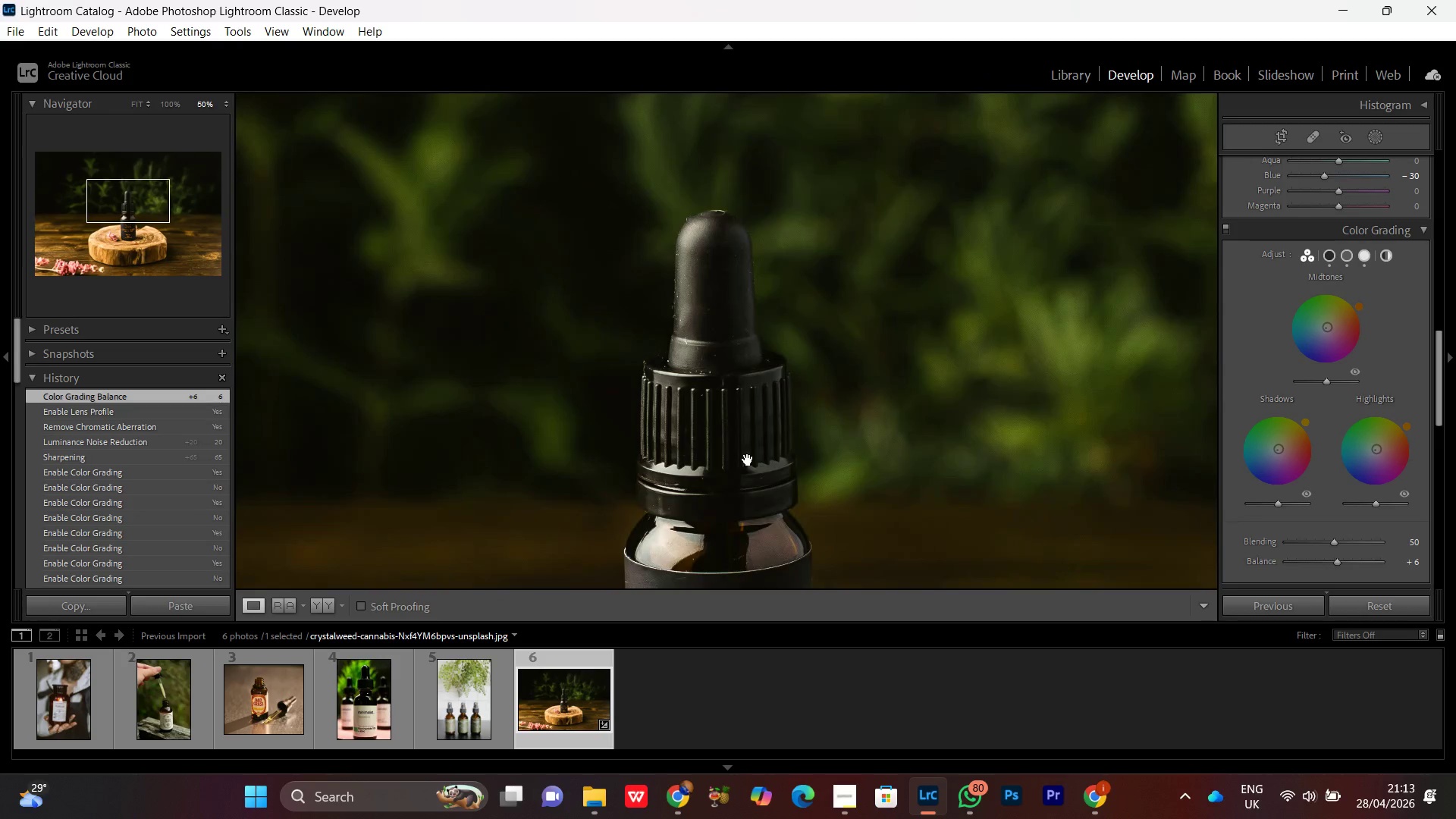 
left_click_drag(start_coordinate=[748, 460], to_coordinate=[734, 257])
 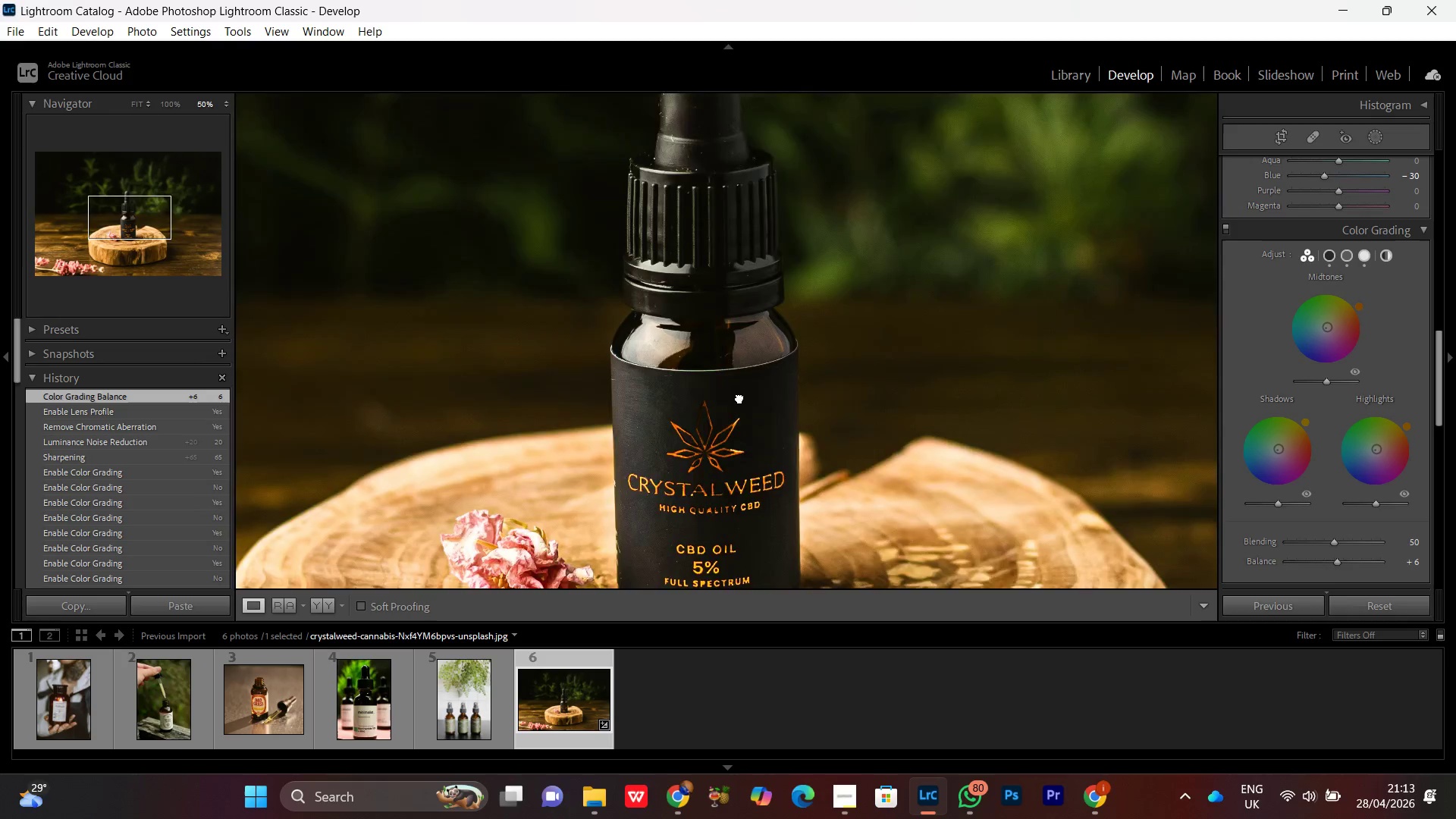 
left_click_drag(start_coordinate=[739, 425], to_coordinate=[739, 196])
 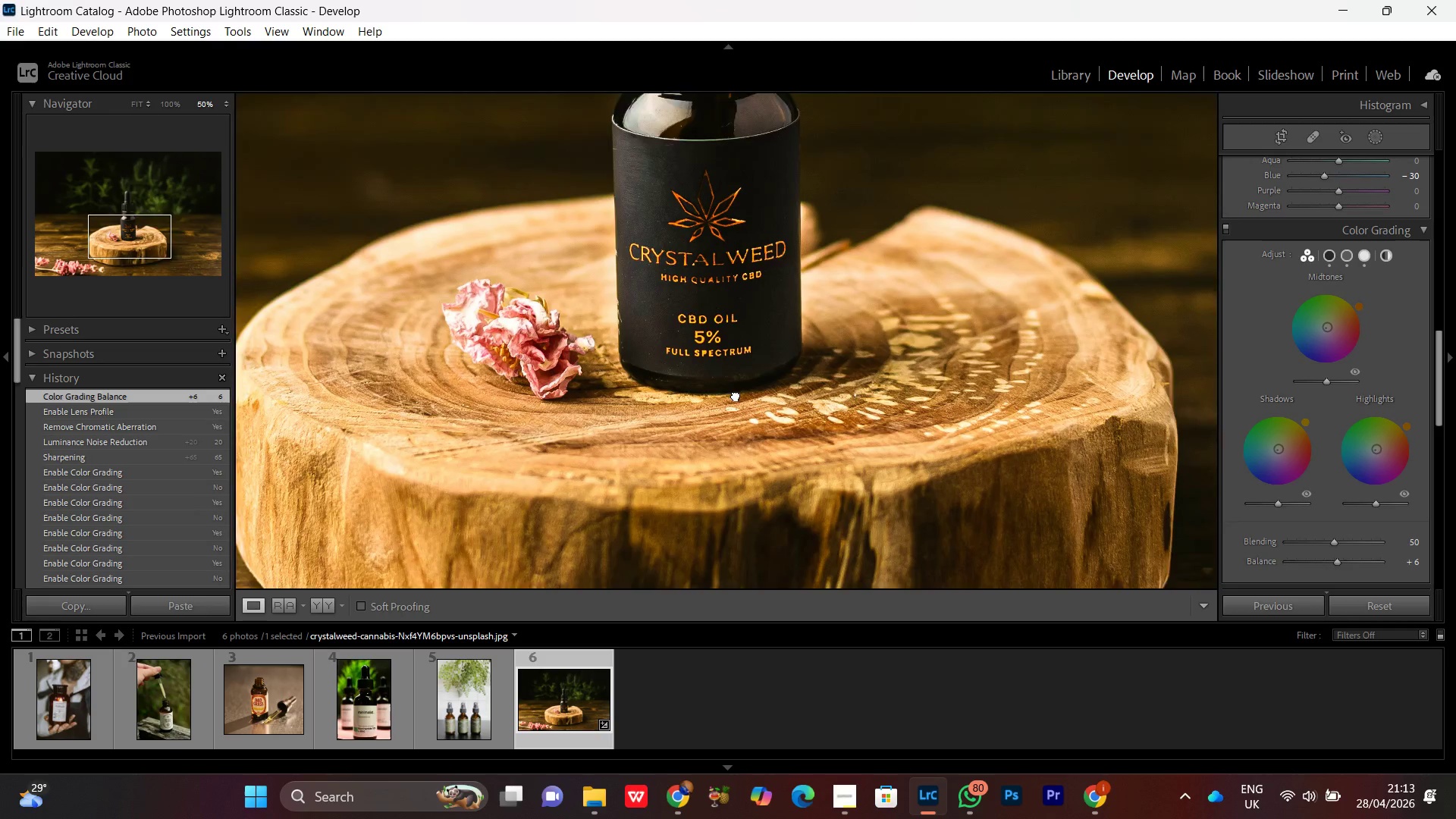 
left_click_drag(start_coordinate=[736, 399], to_coordinate=[725, 342])
 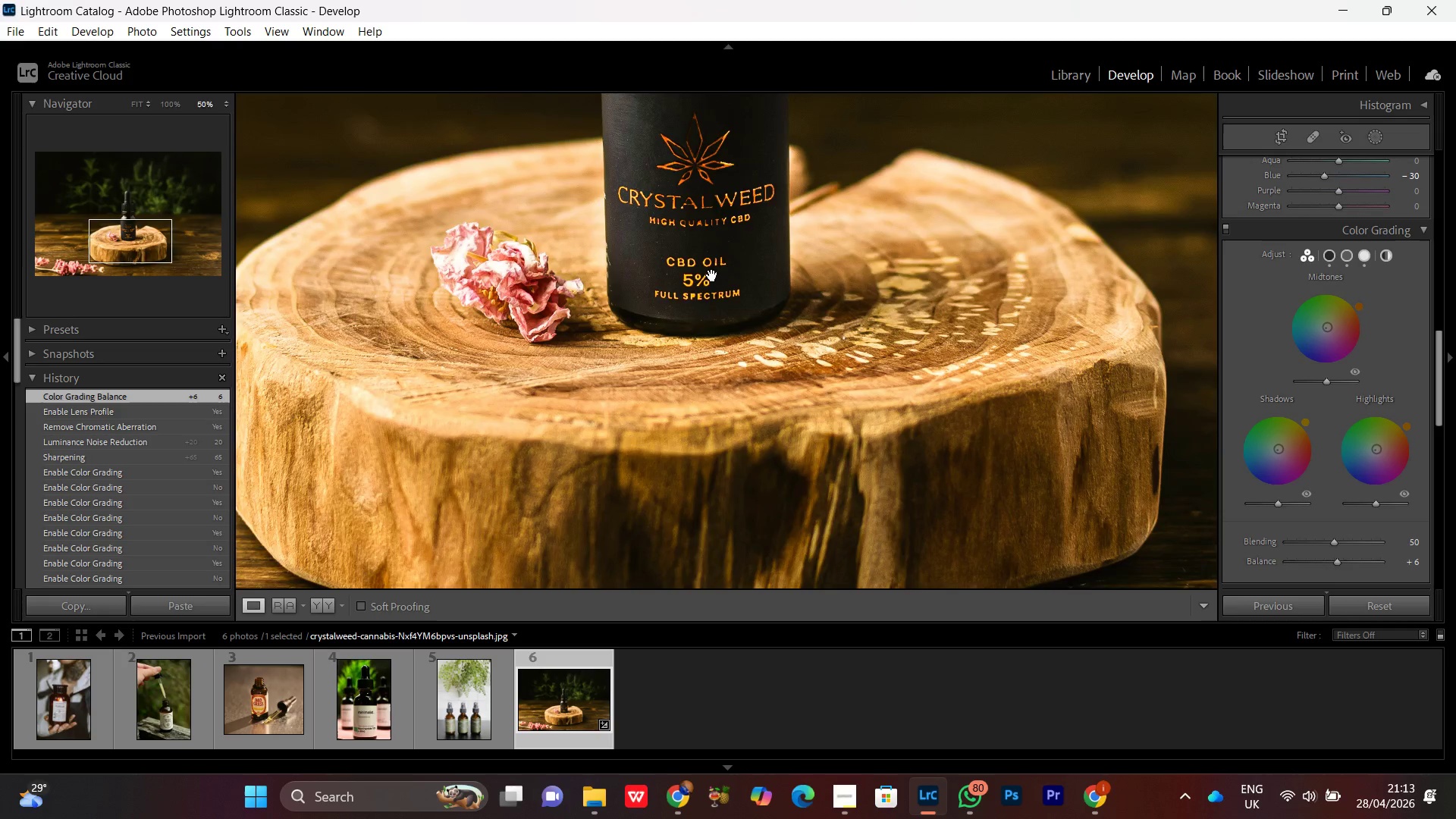 
triple_click([712, 275])
 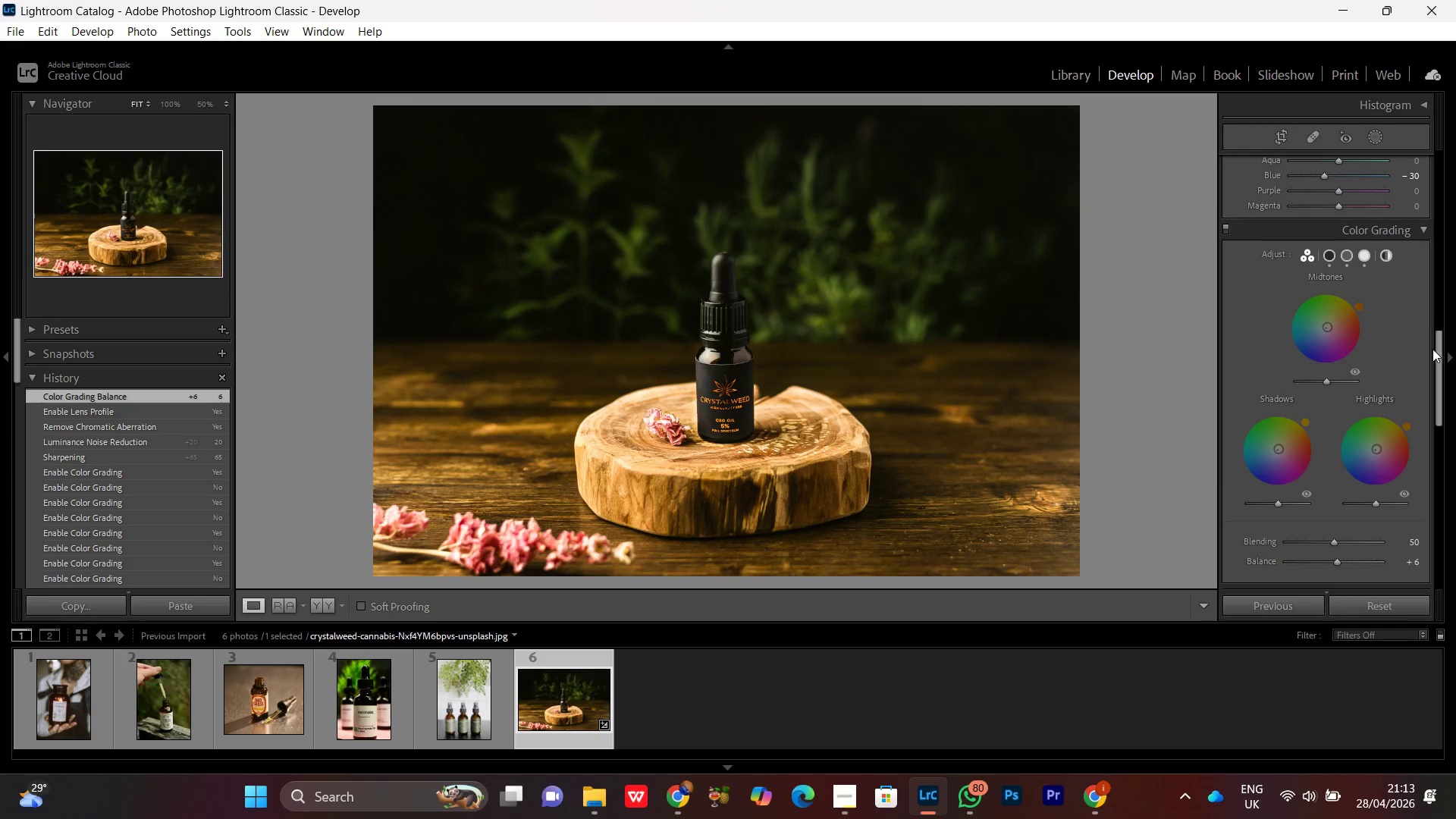 
left_click_drag(start_coordinate=[1437, 358], to_coordinate=[1438, 393])
 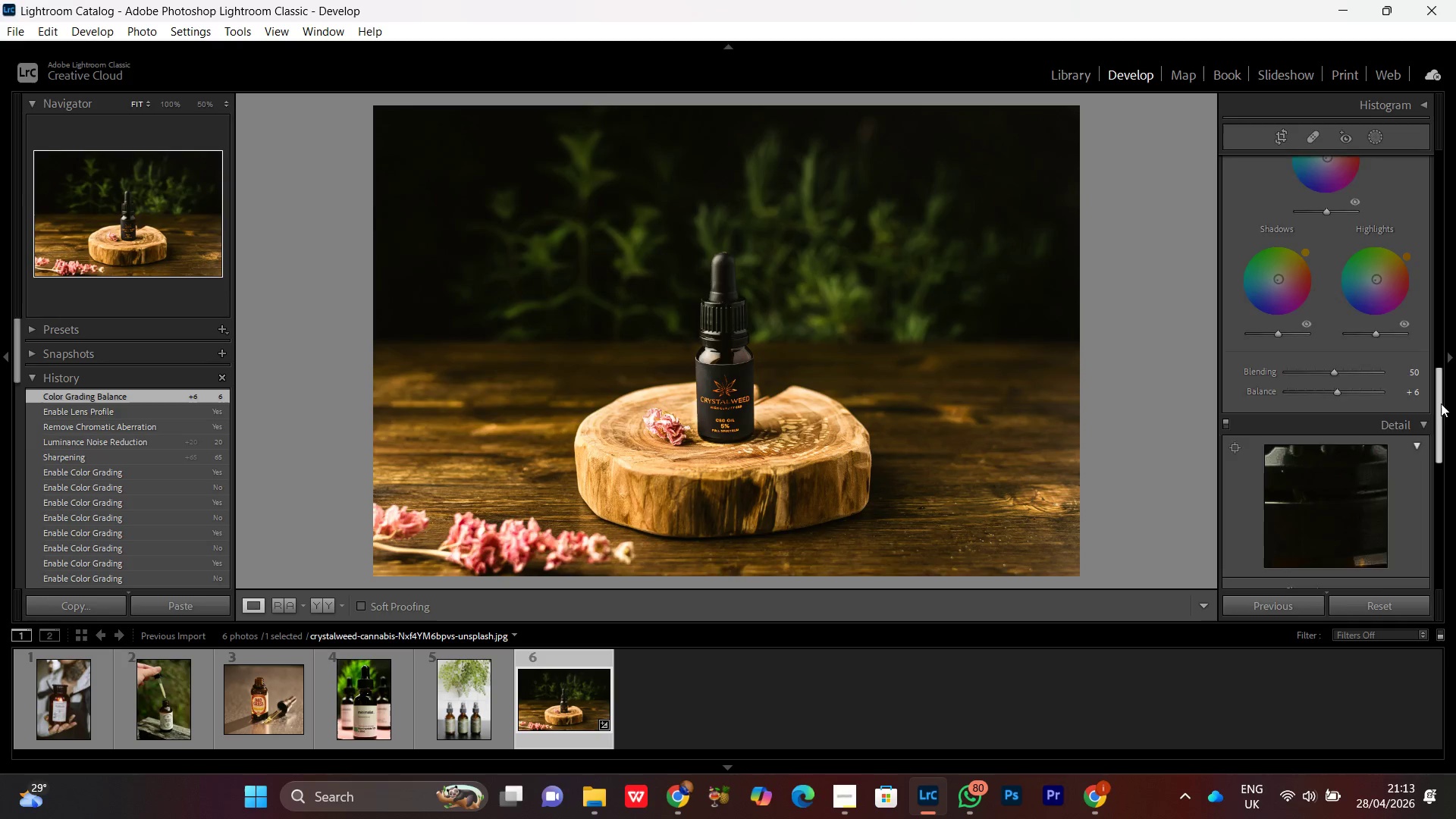 
left_click_drag(start_coordinate=[1439, 401], to_coordinate=[1445, 399])
 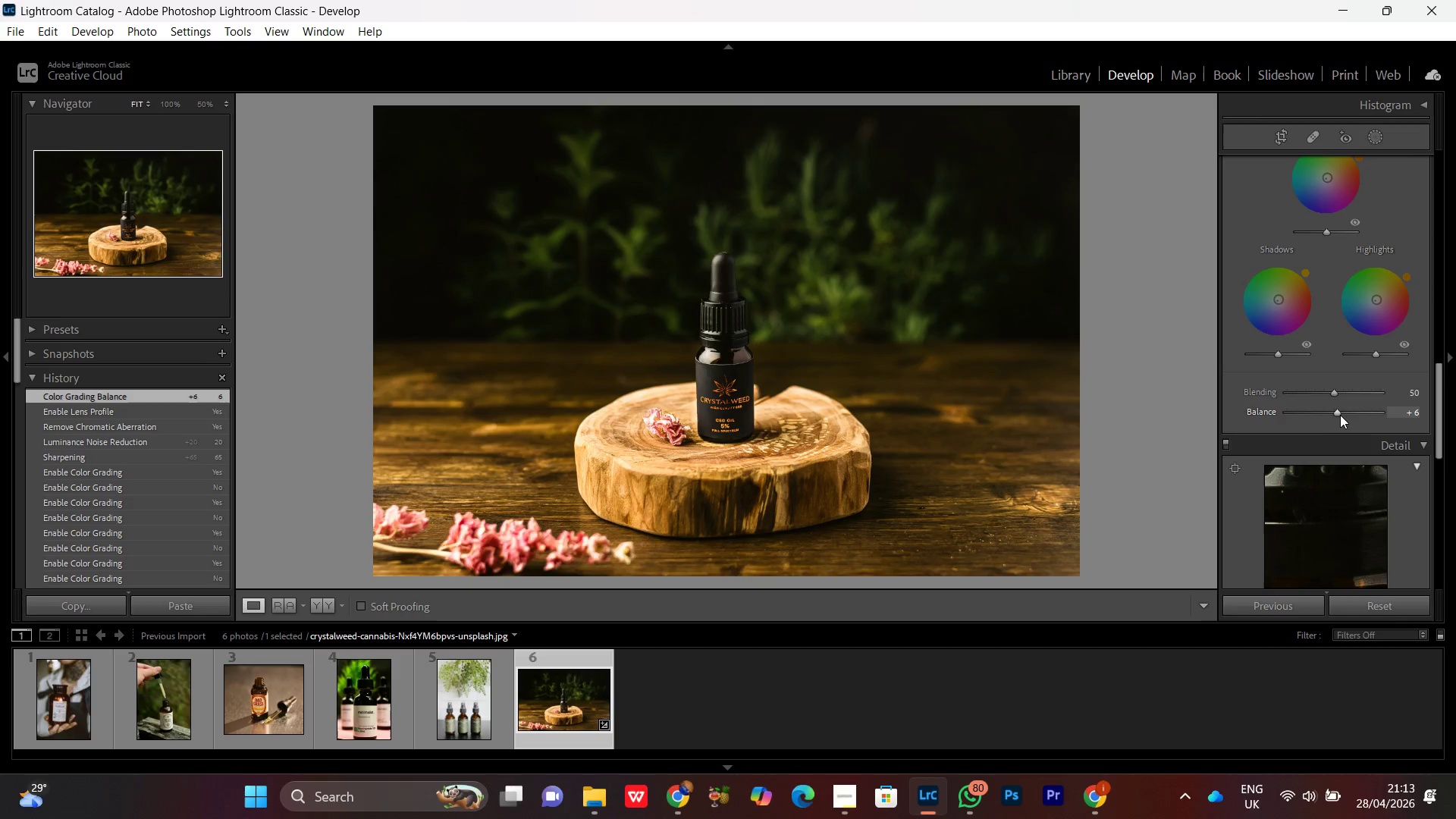 
left_click([1338, 413])
 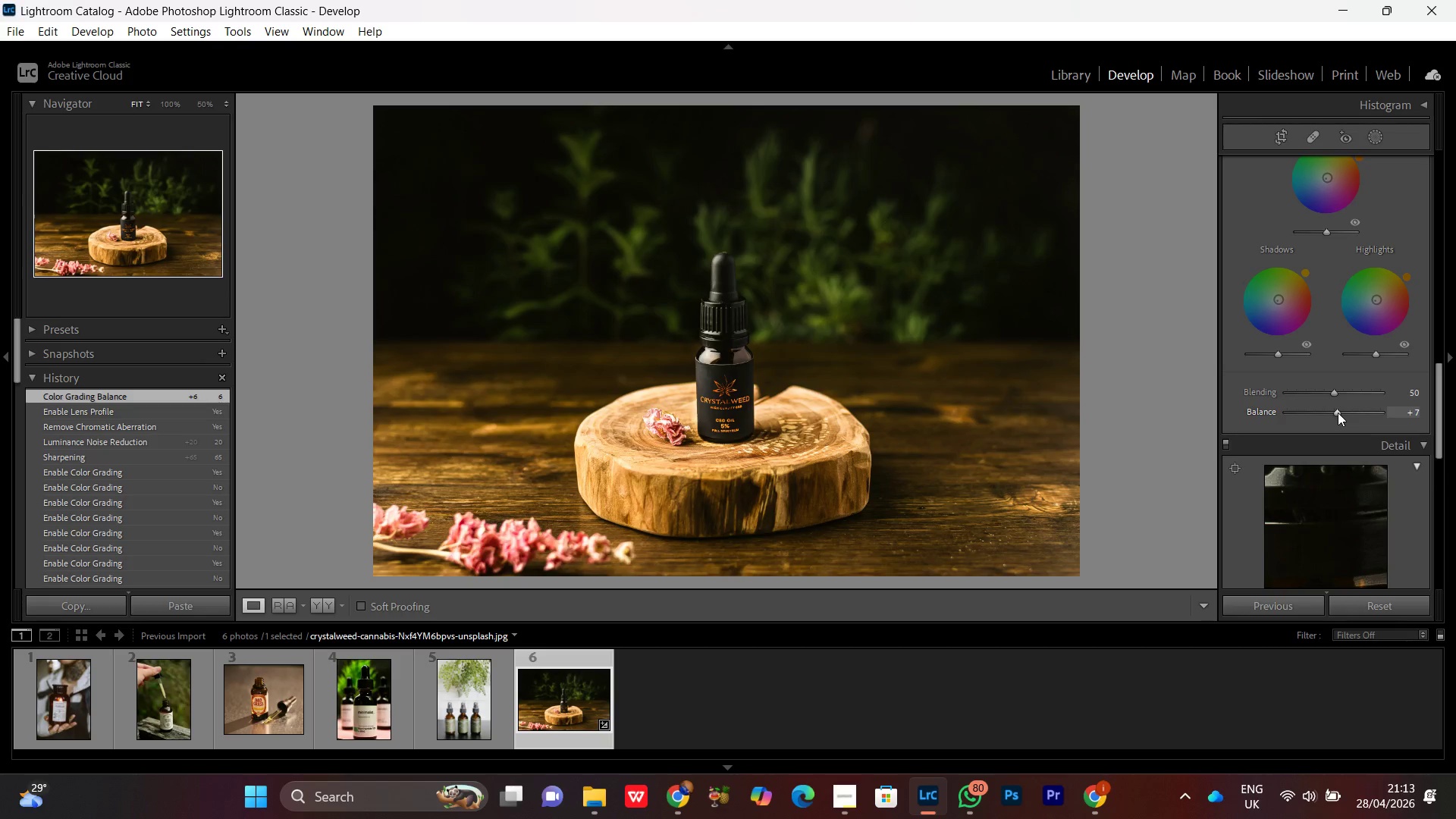 
scroll: coordinate [1338, 413], scroll_direction: up, amount: 3.0
 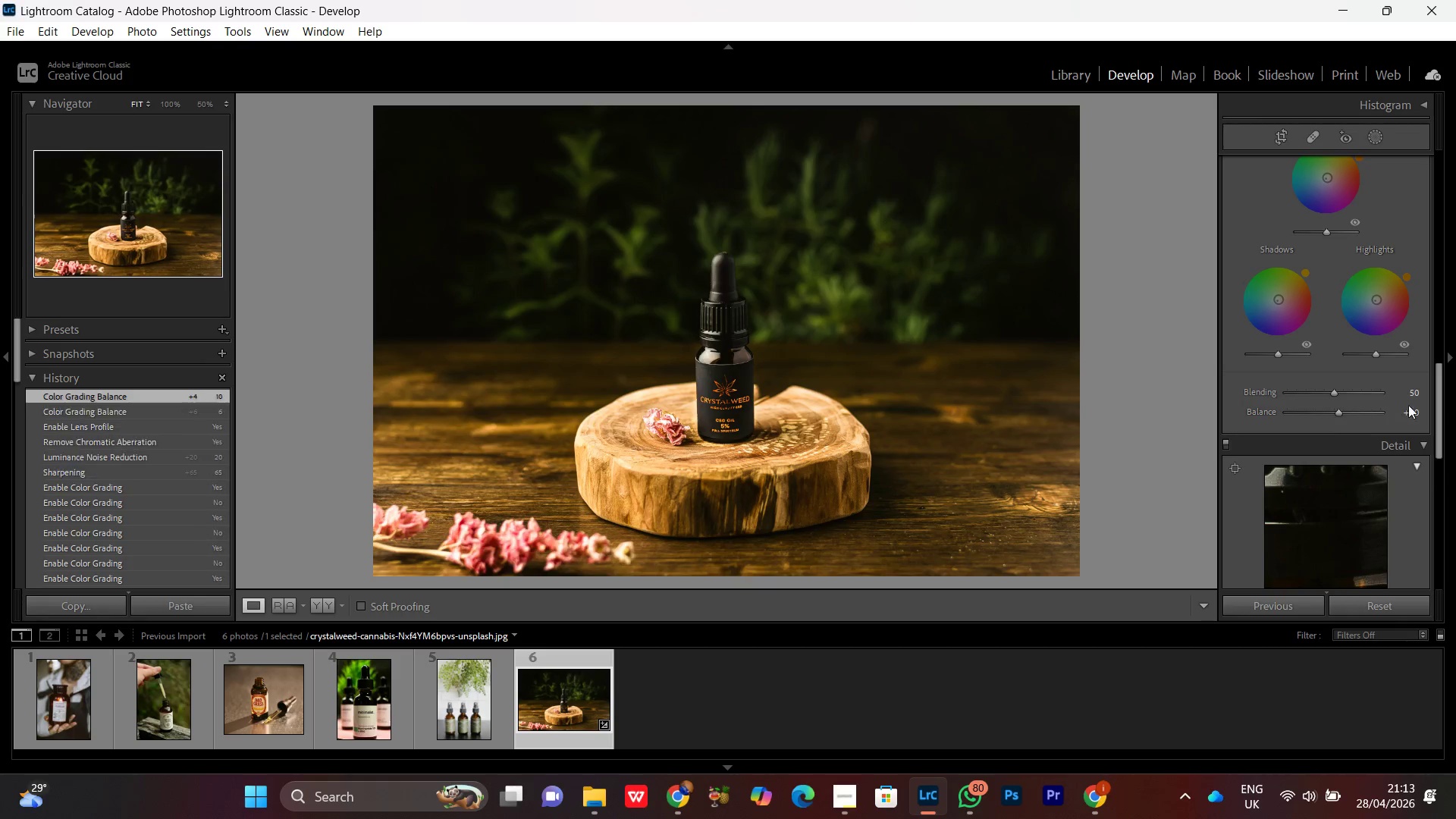 
left_click_drag(start_coordinate=[1436, 417], to_coordinate=[1443, 455])
 